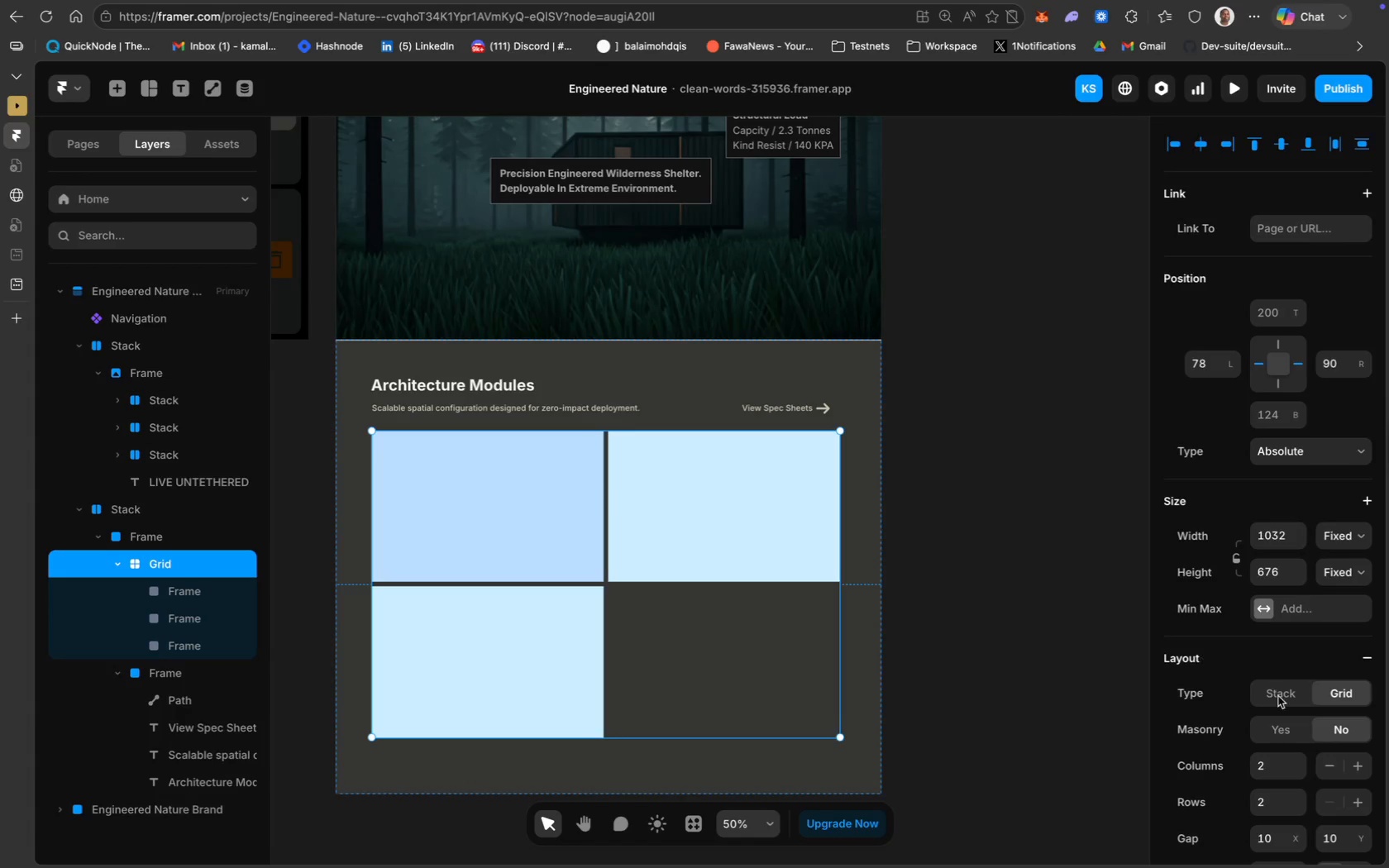 
scroll: coordinate [1278, 699], scroll_direction: down, amount: 12.0
 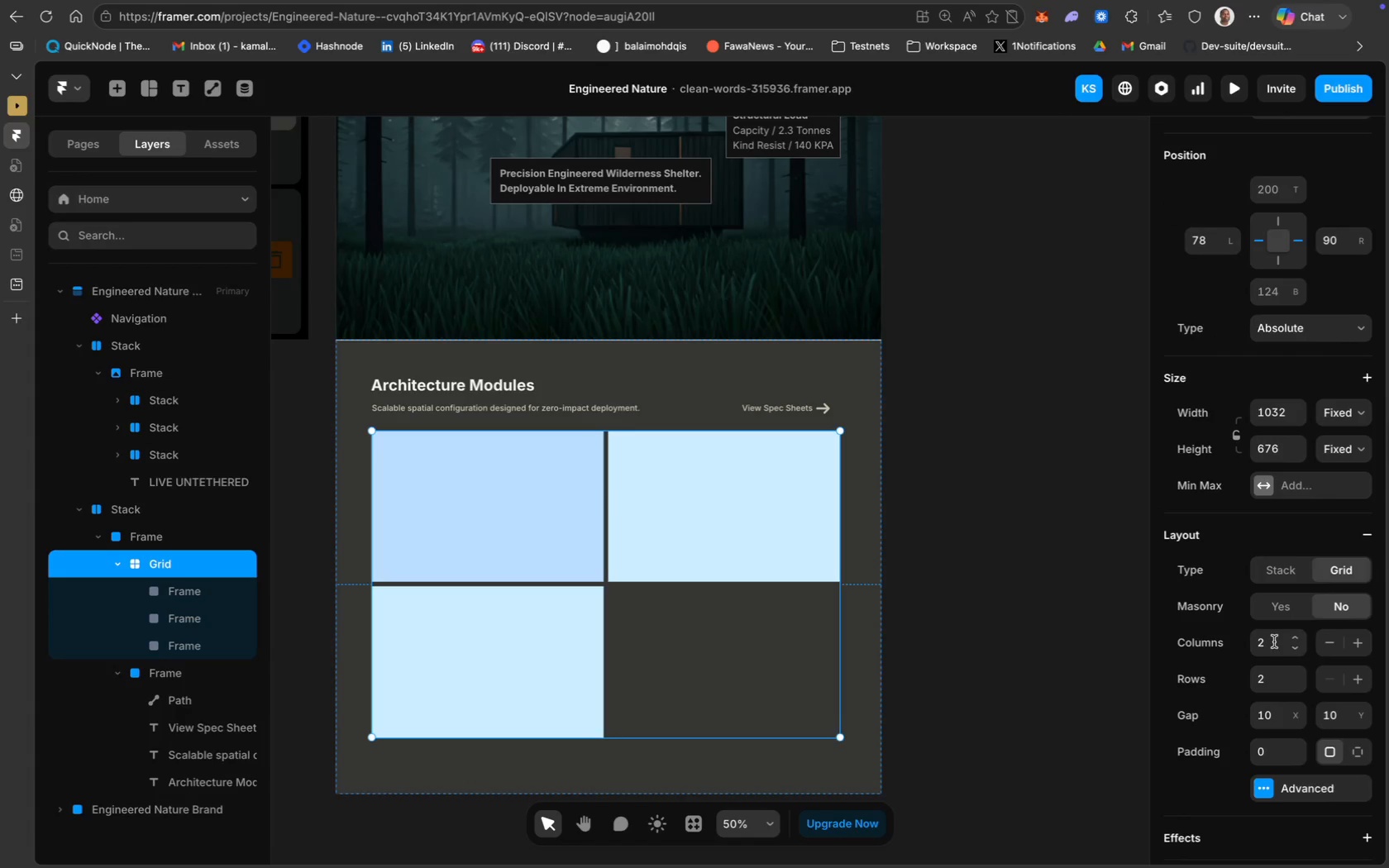 
left_click([1273, 641])
 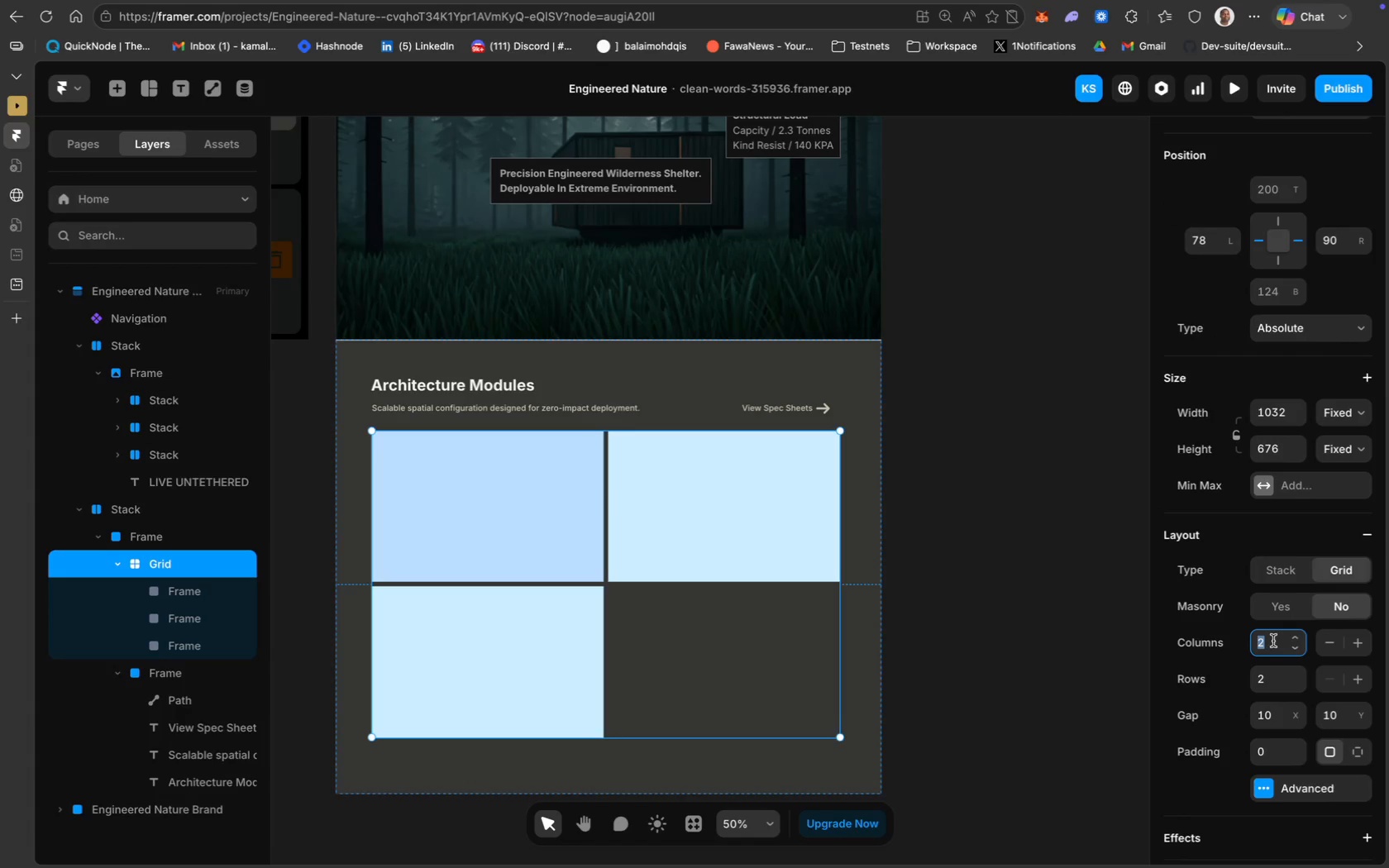 
wait(5.81)
 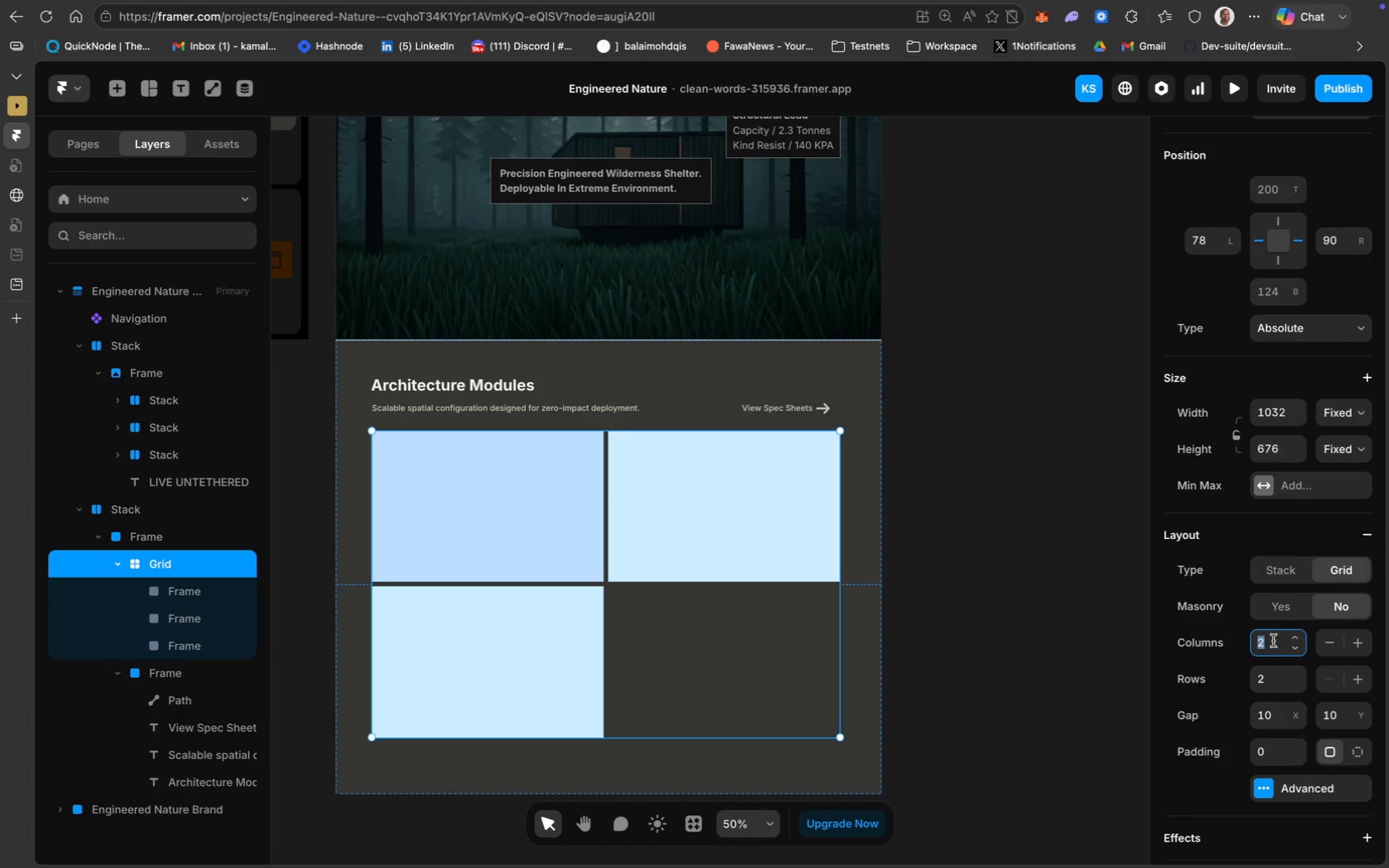 
key(Backspace)
 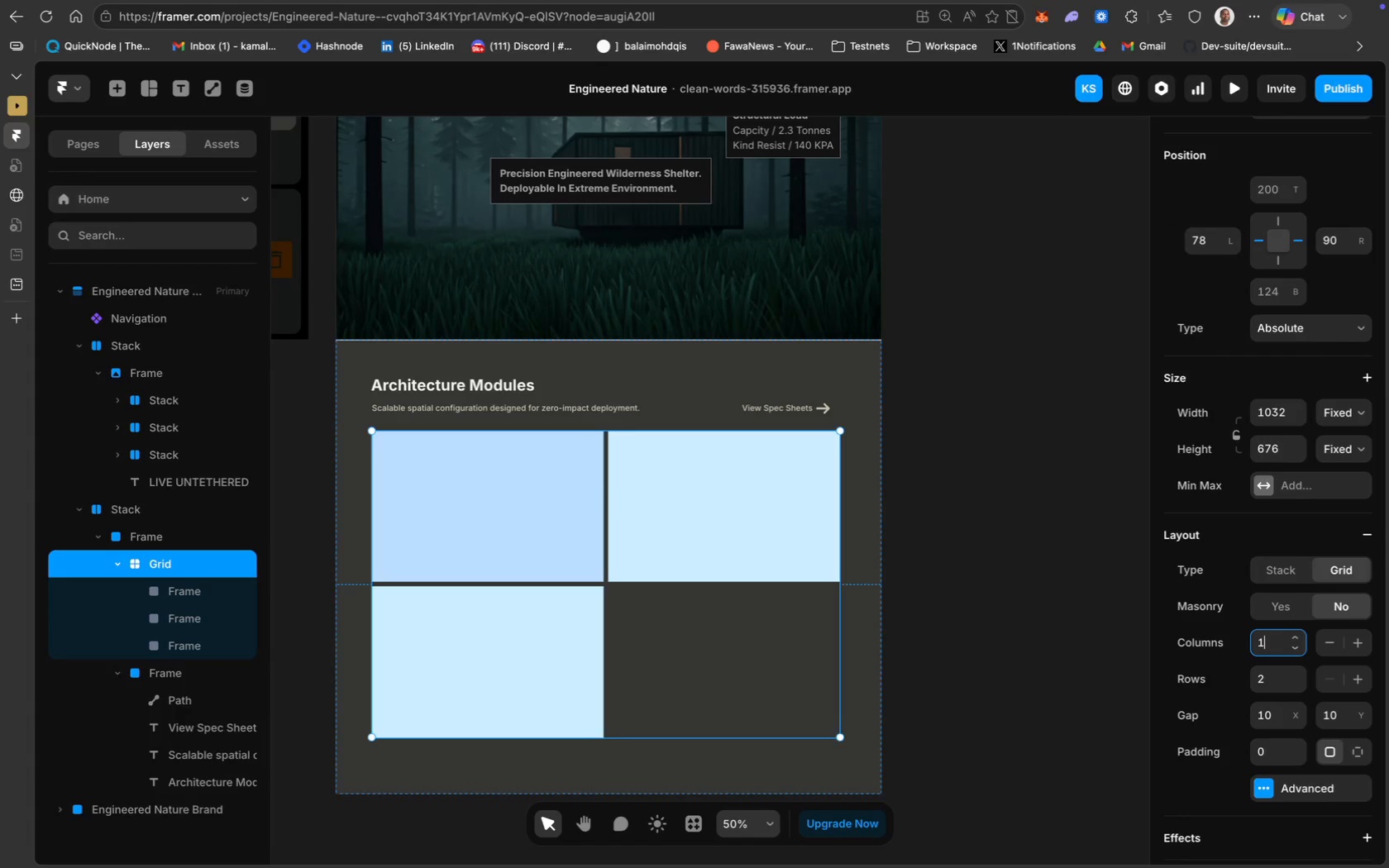 
key(1)
 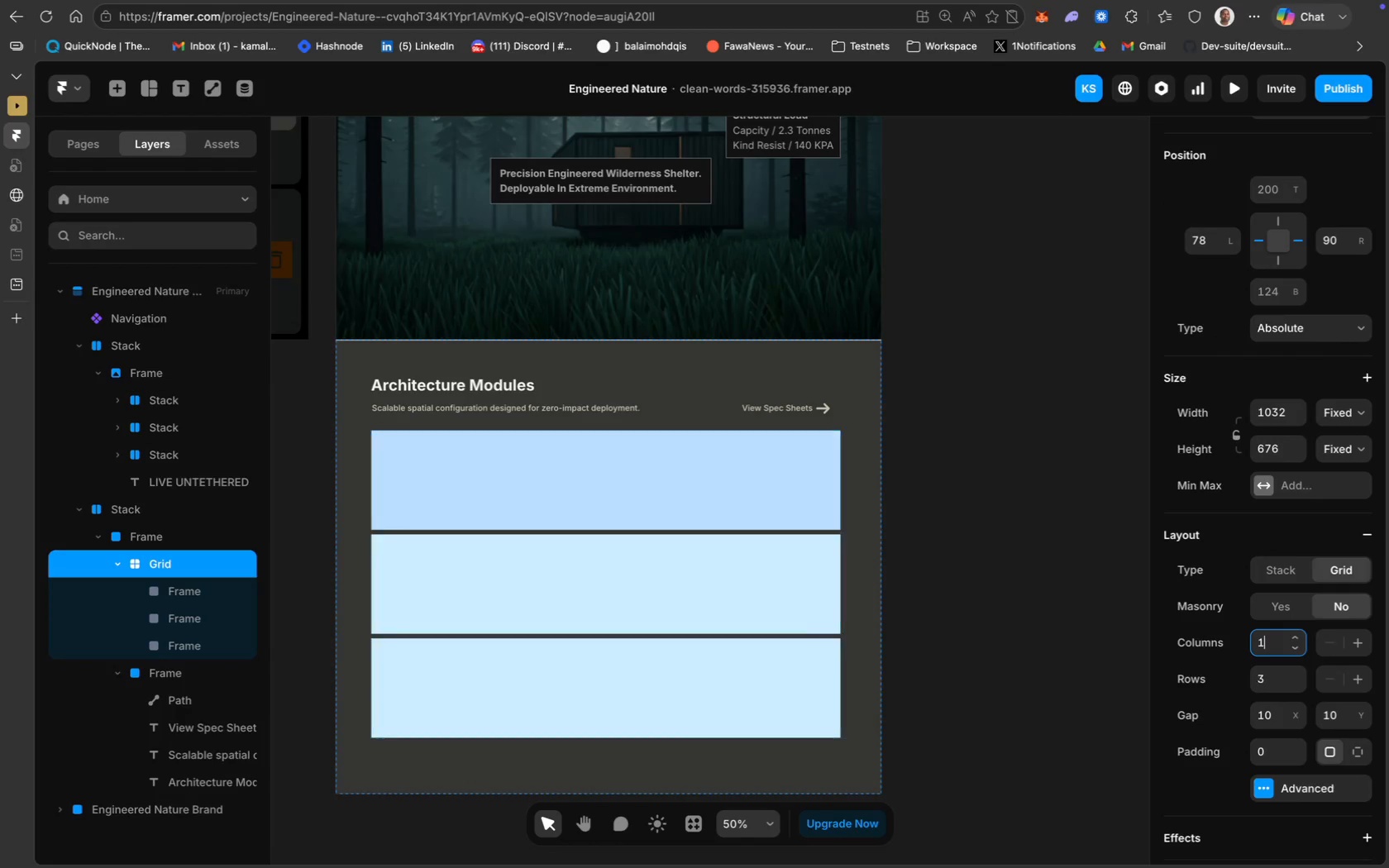 
key(Enter)
 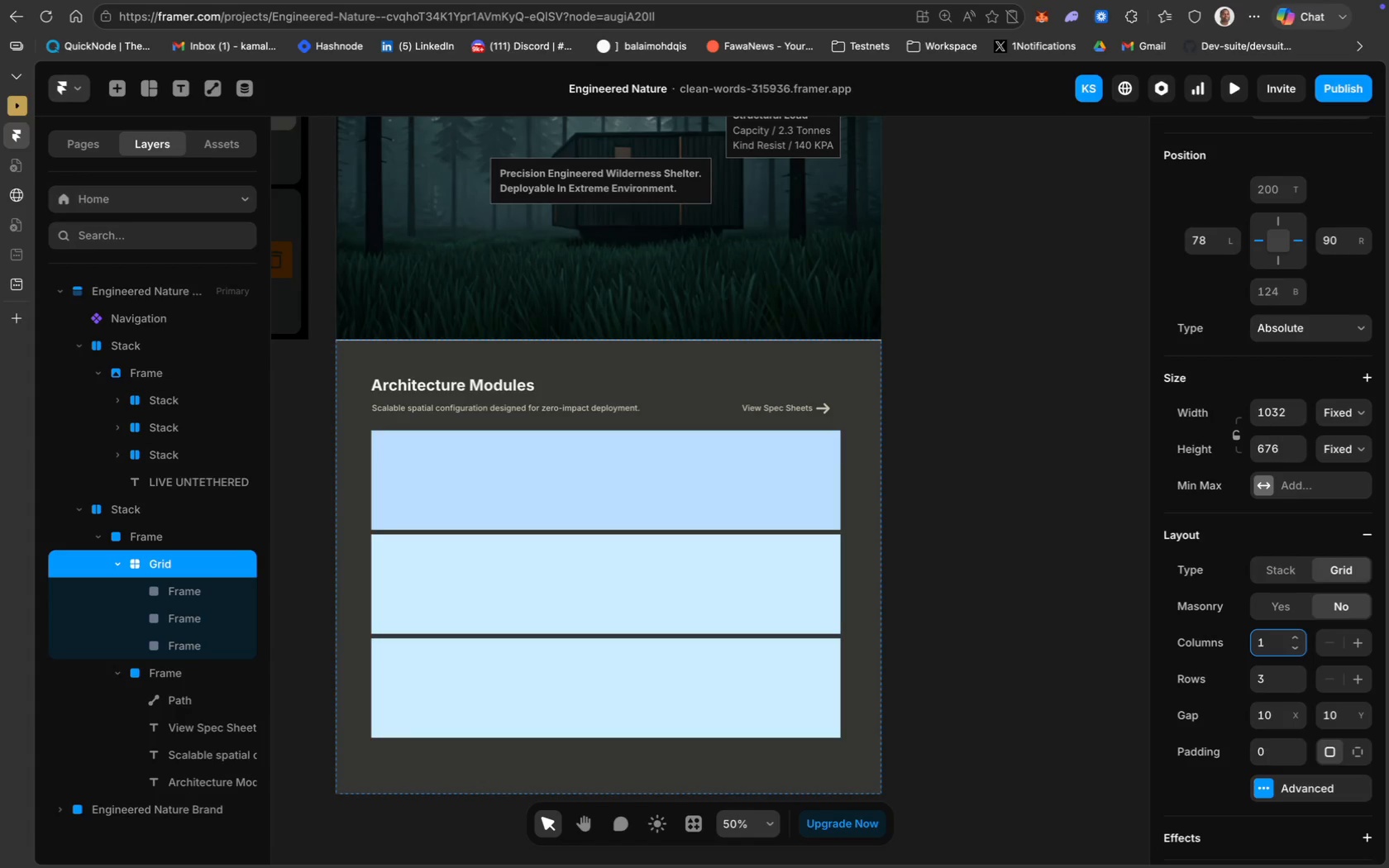 
key(Backspace)
 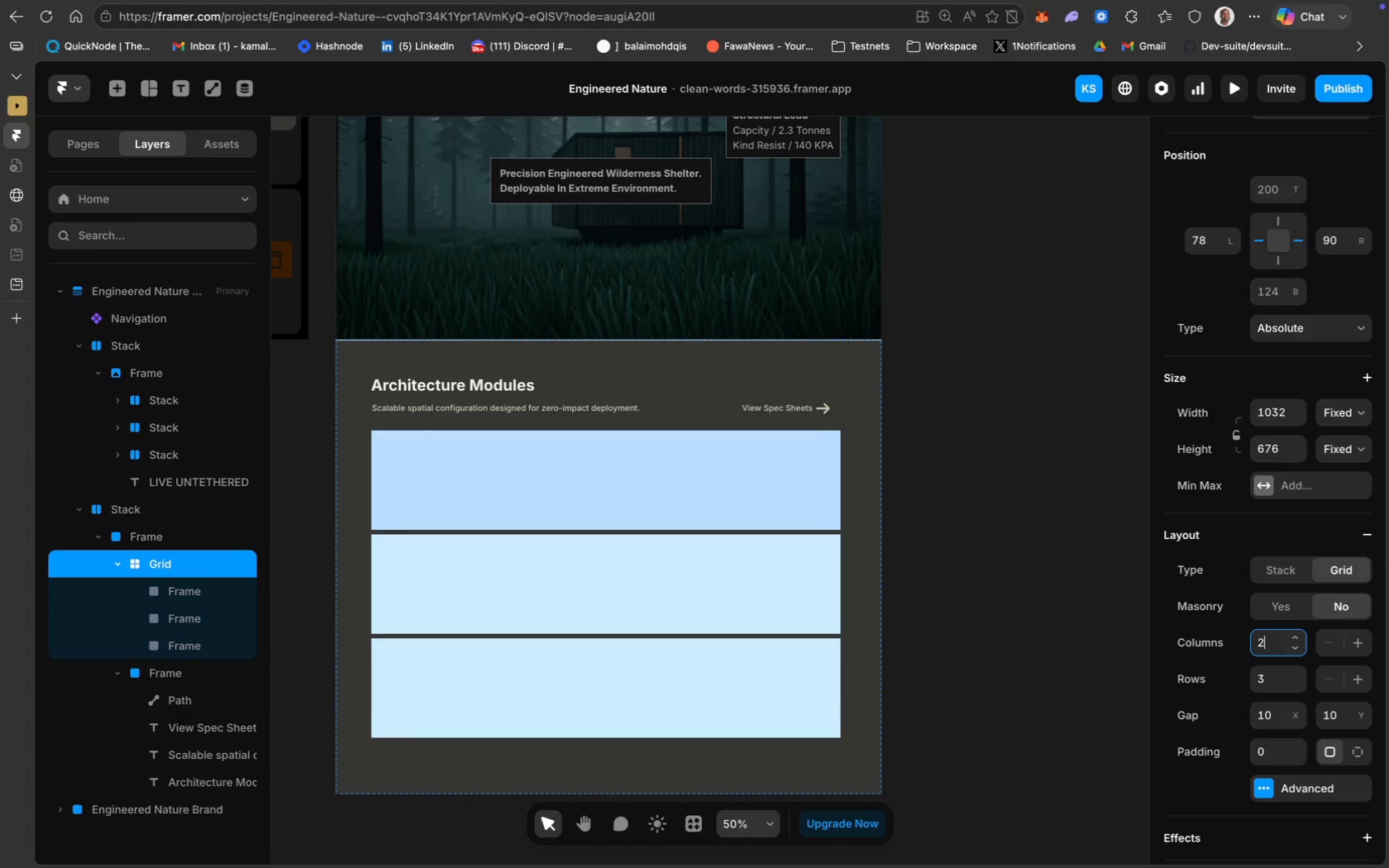 
key(2)
 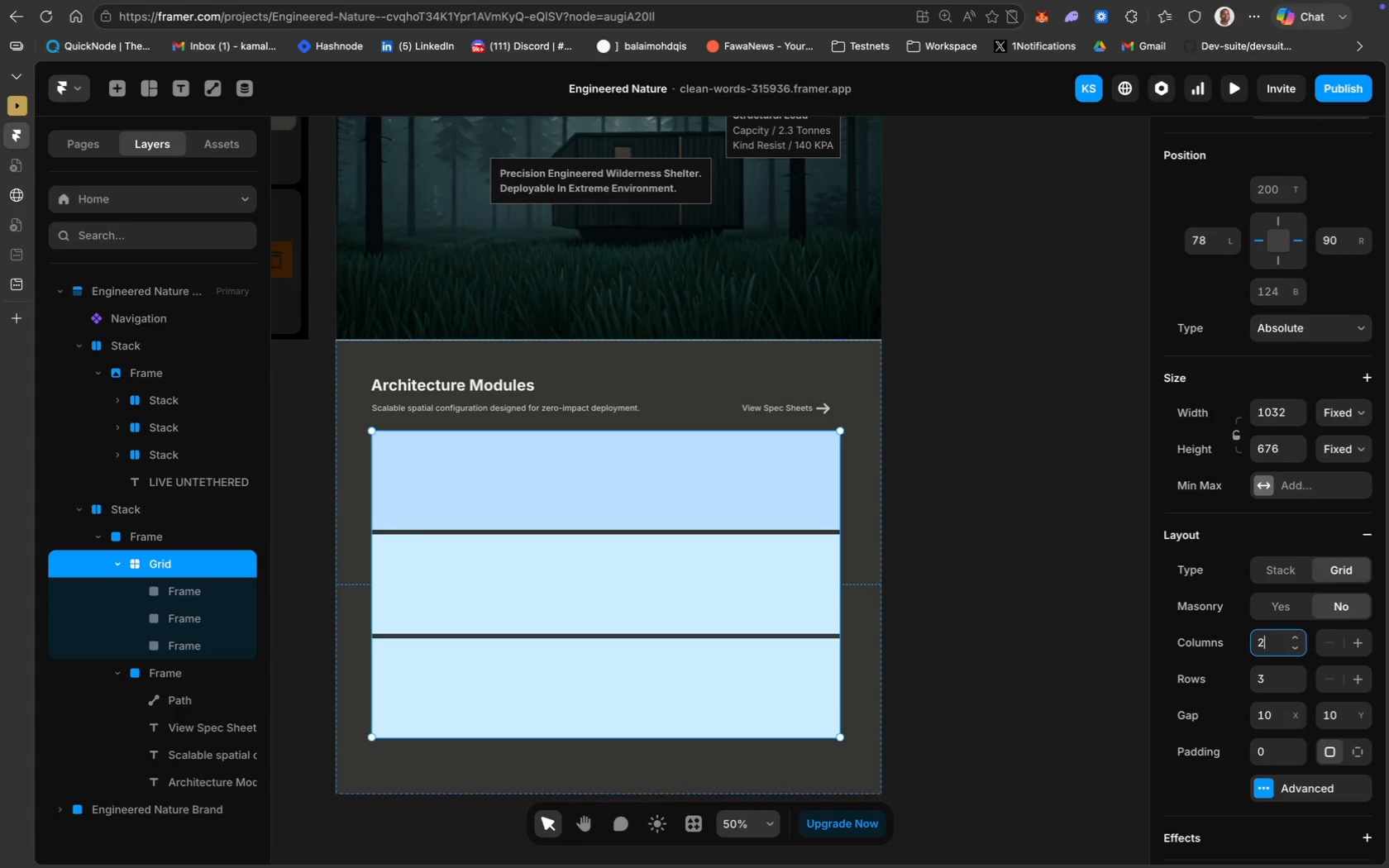 
key(ArrowDown)
 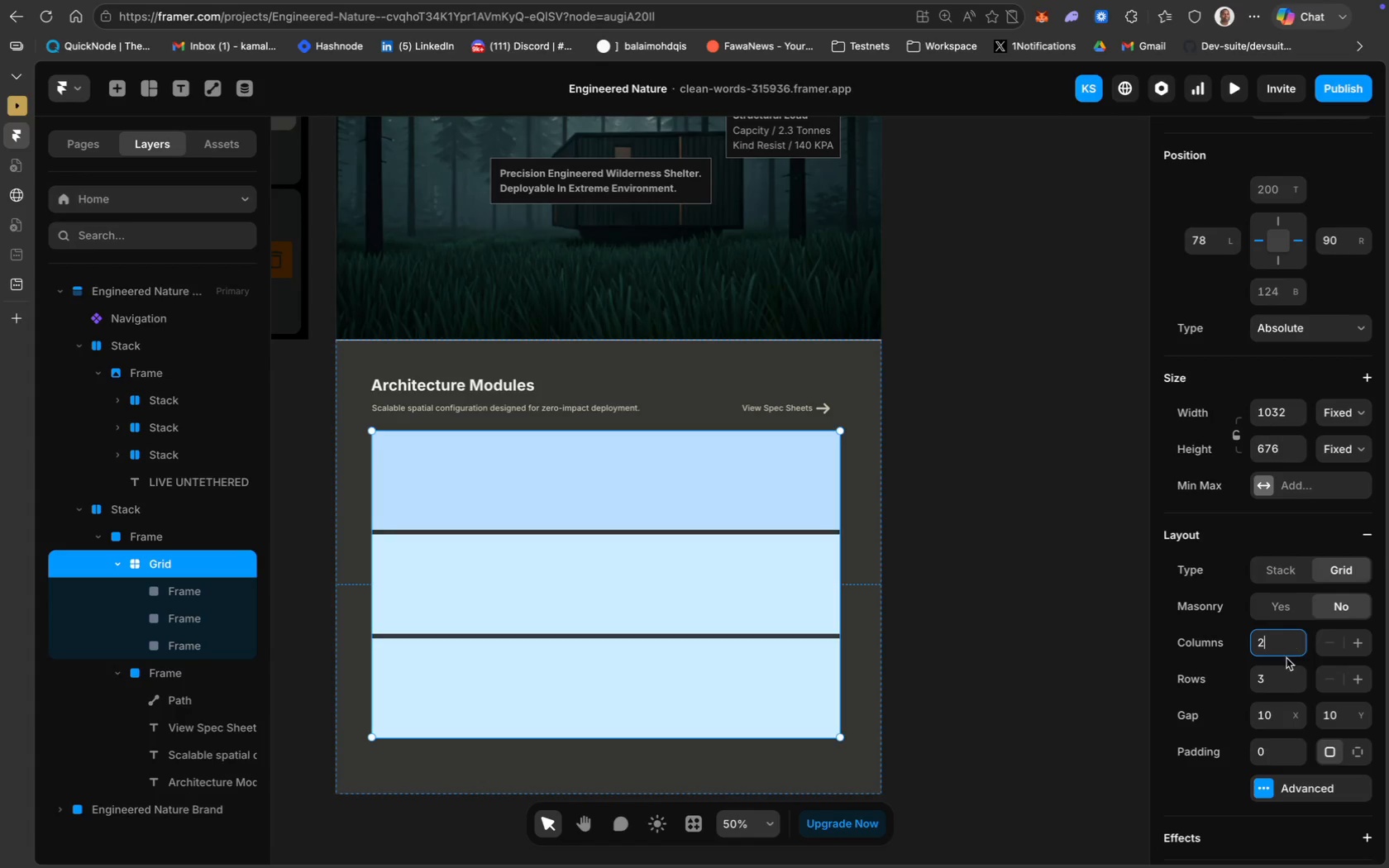 
key(Enter)
 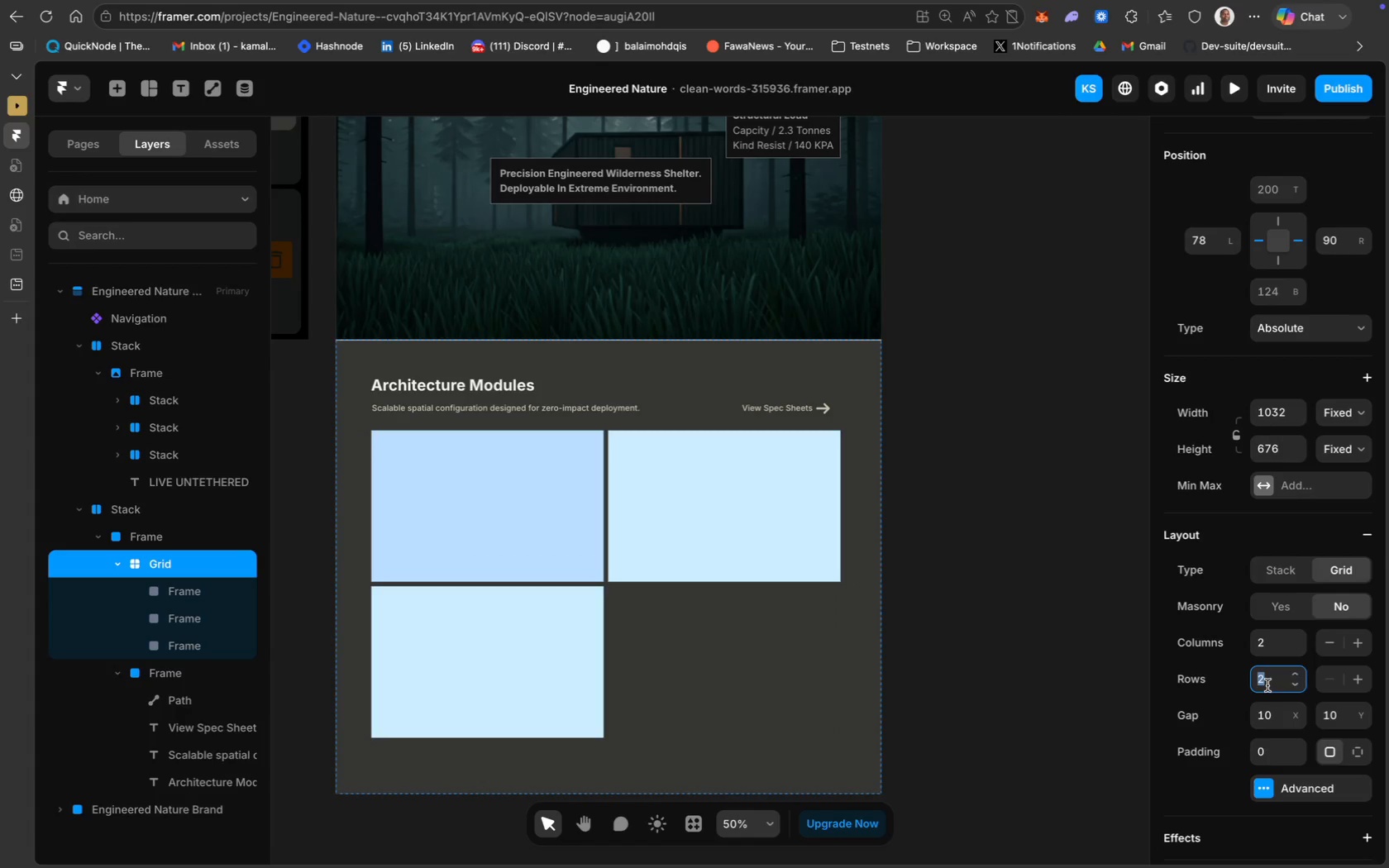 
key(Backspace)
 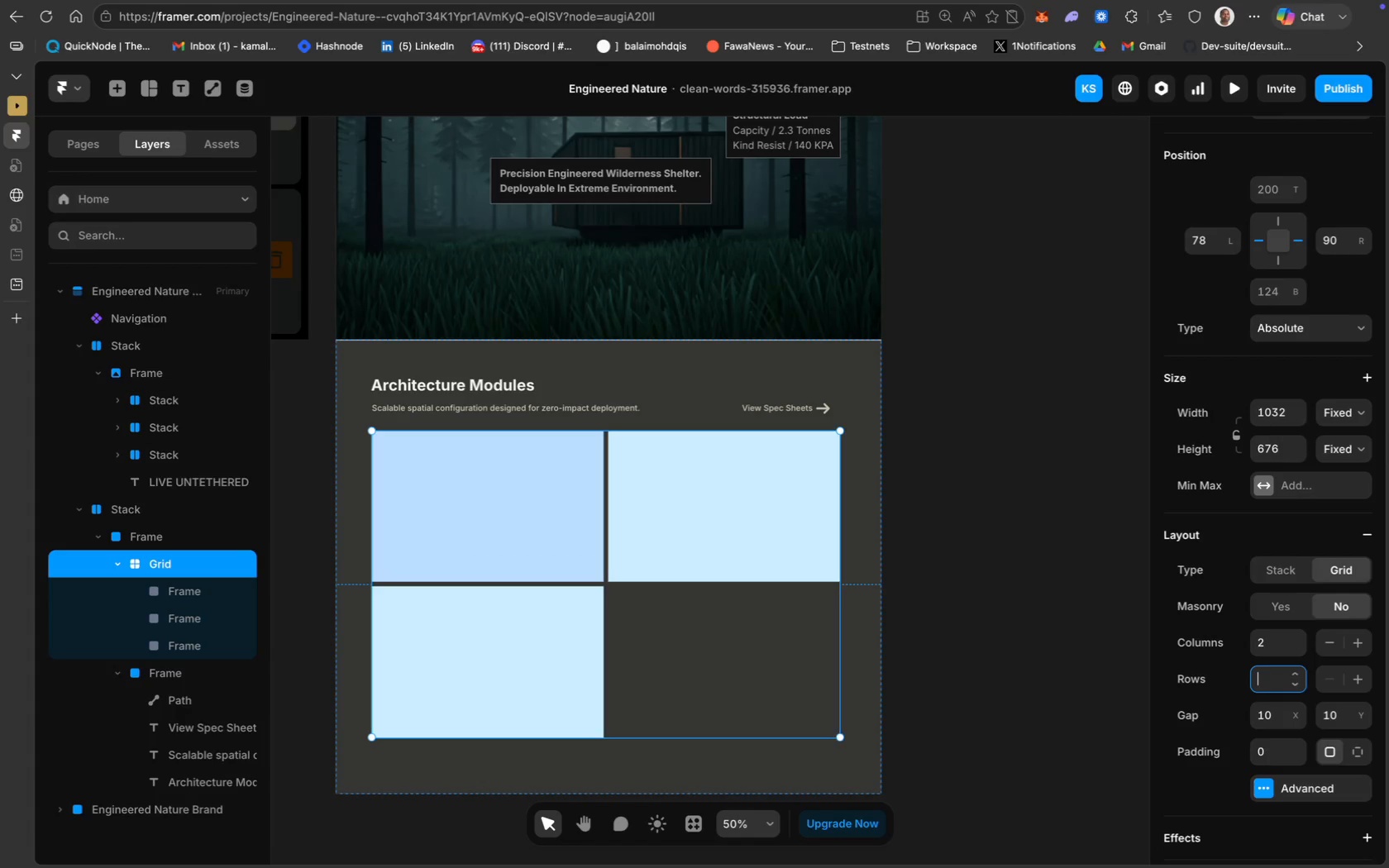 
key(1)
 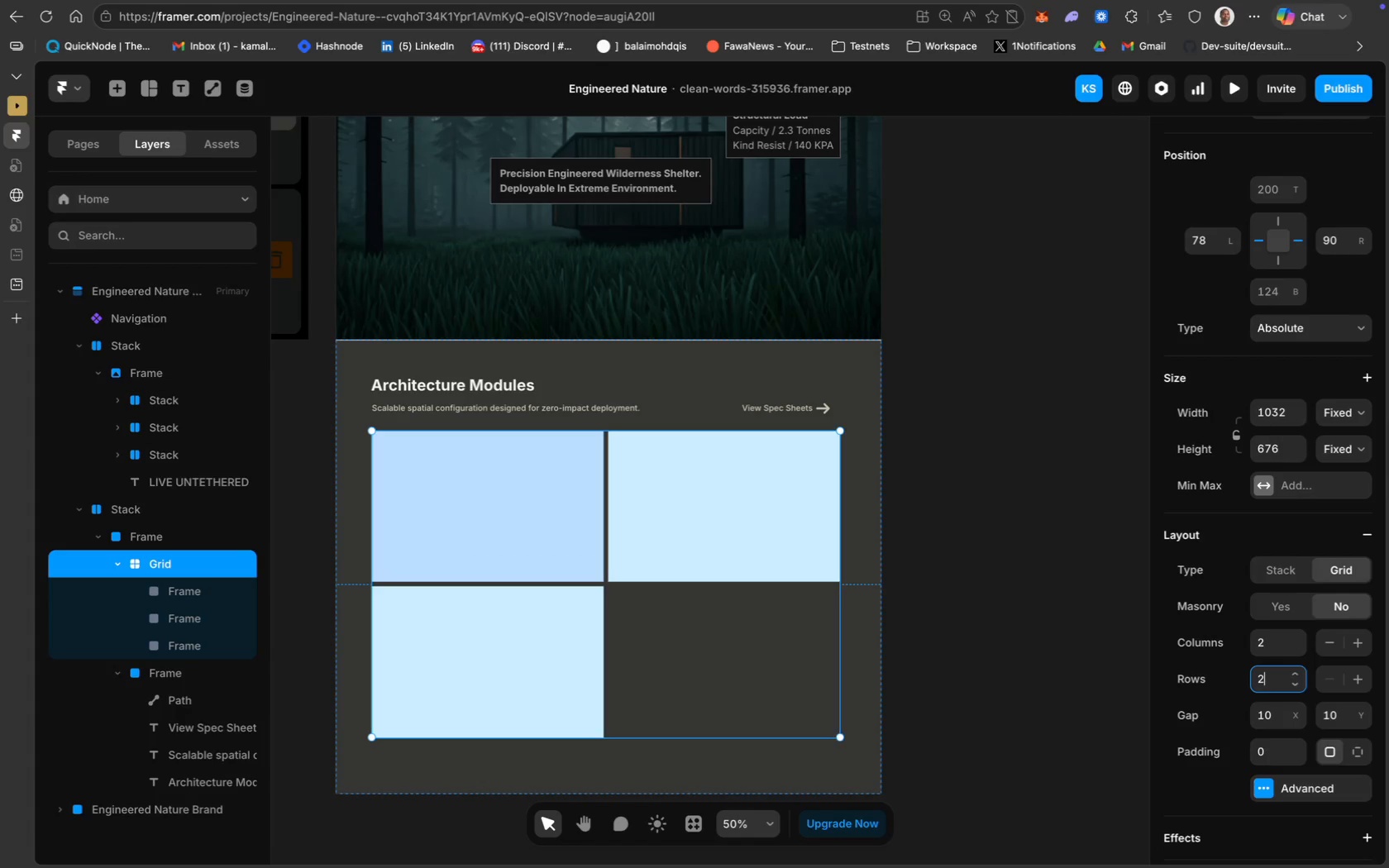 
key(Enter)
 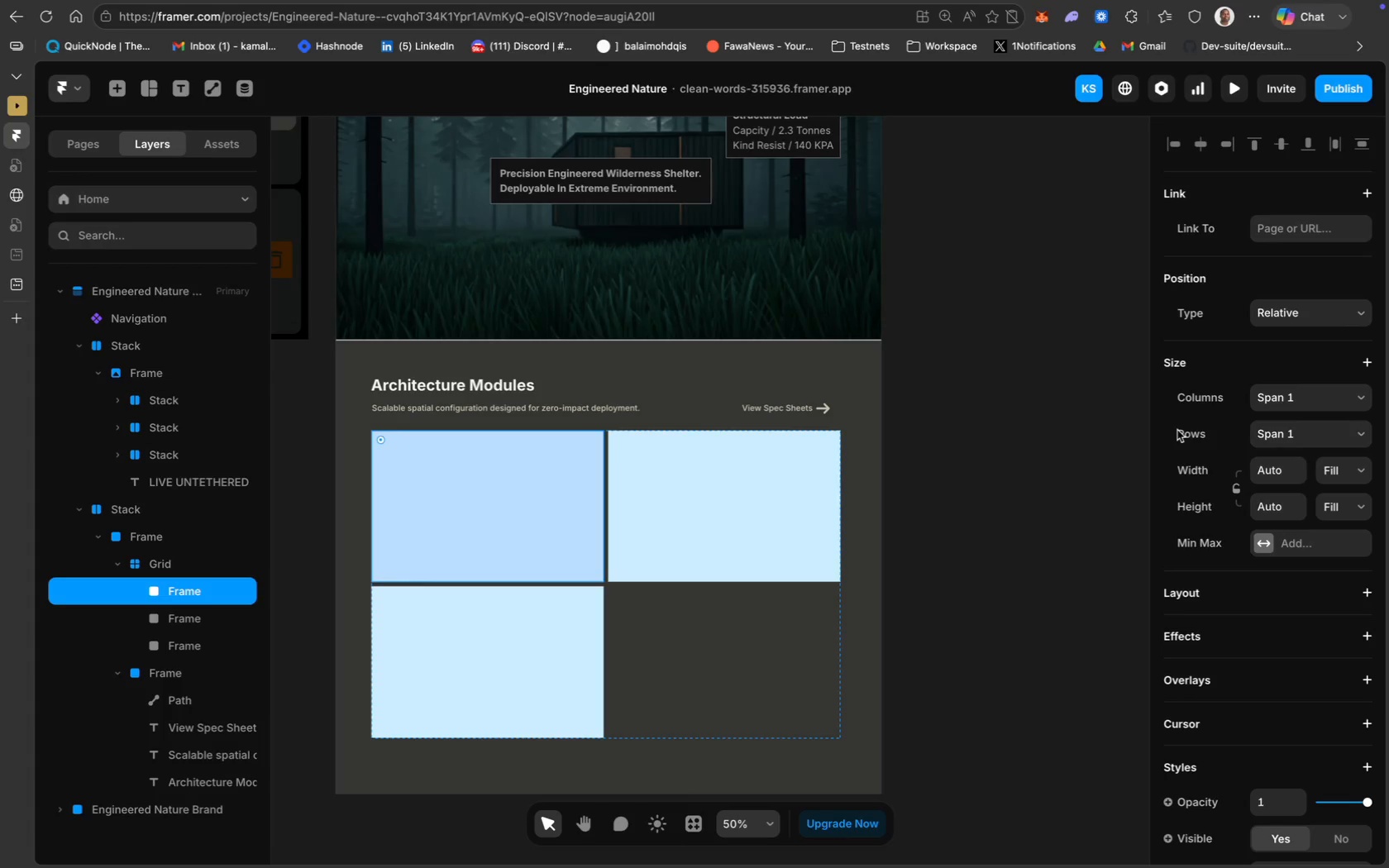 
wait(5.11)
 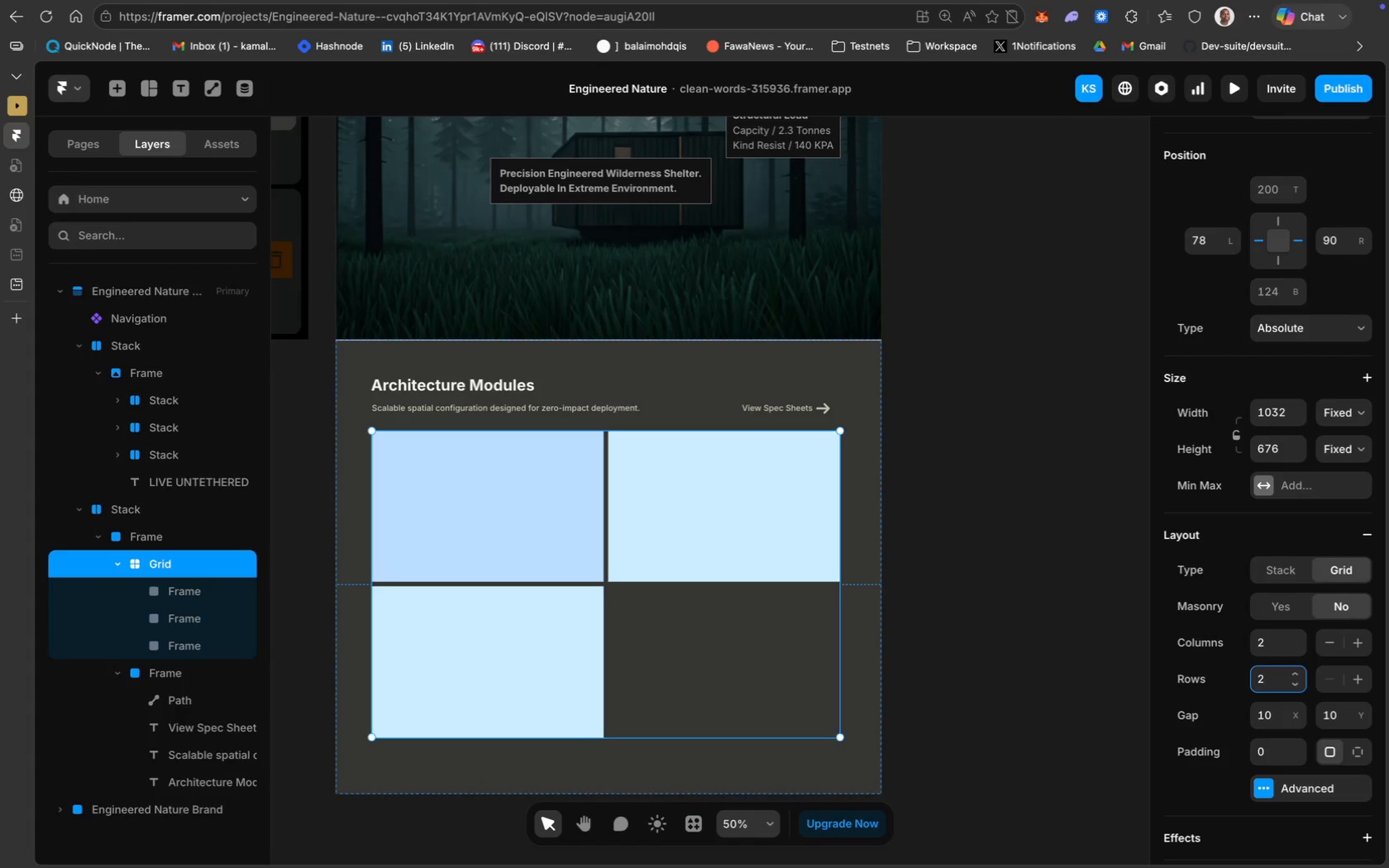 
left_click([1346, 507])
 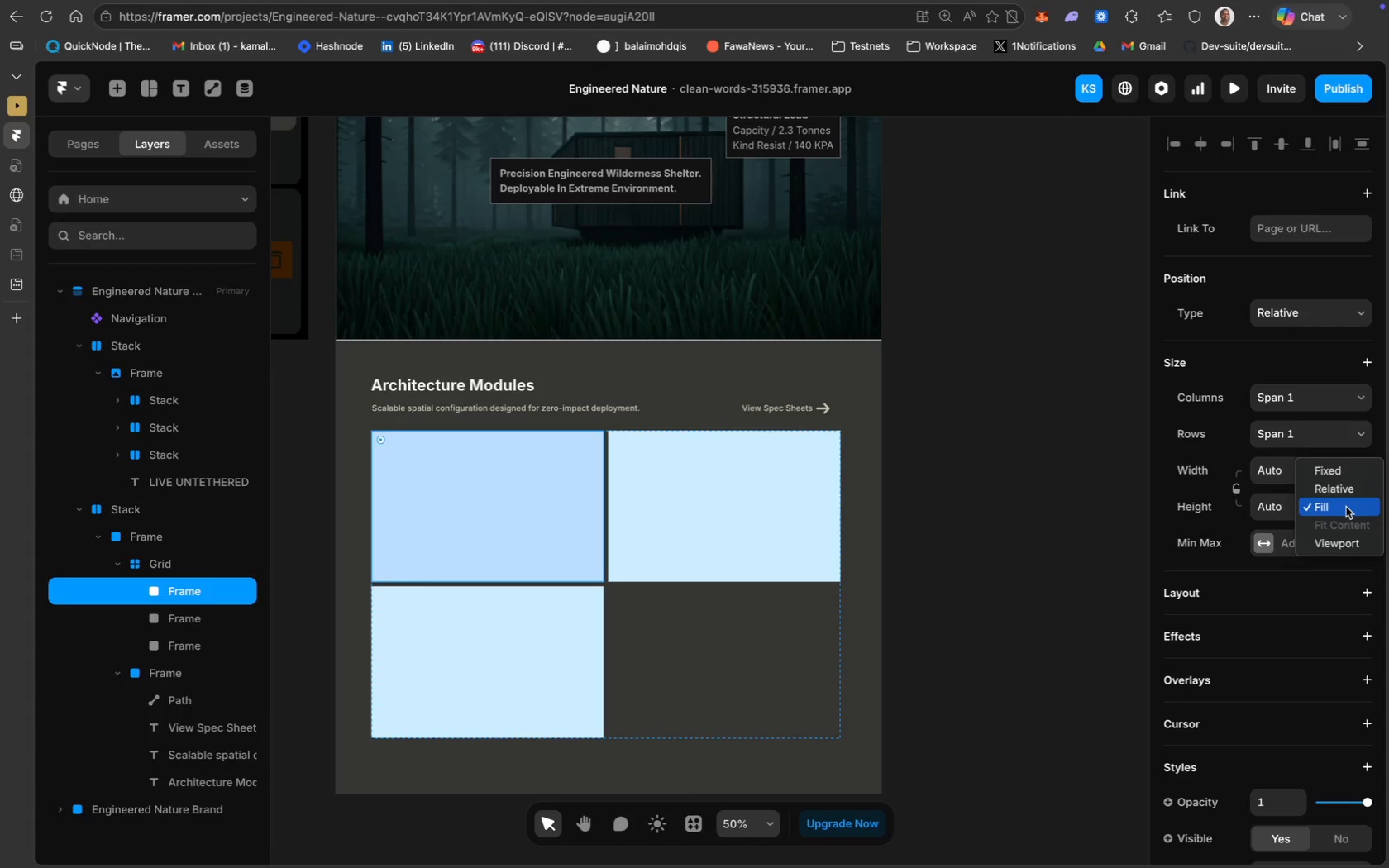 
left_click([1346, 507])
 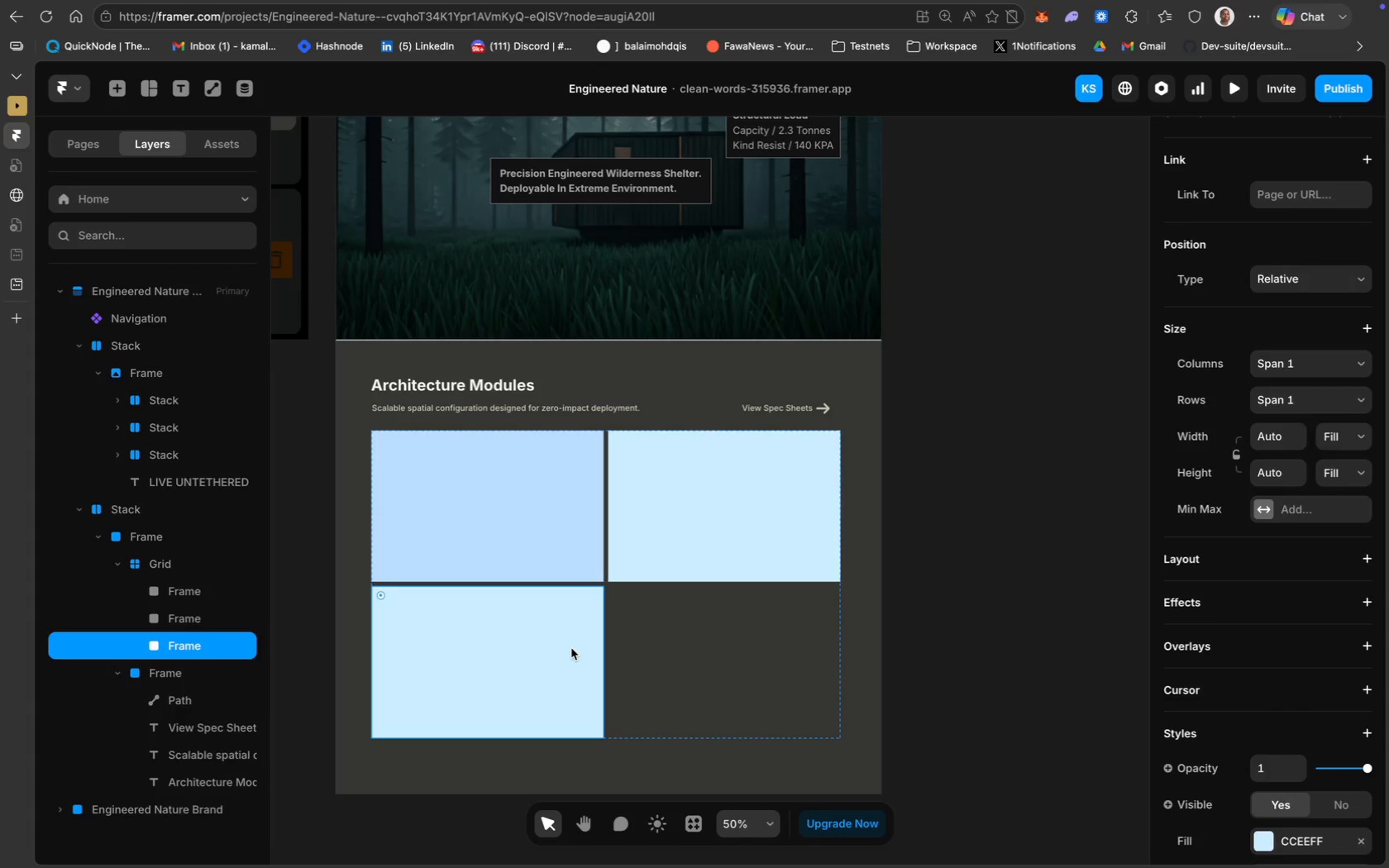 
left_click([571, 648])
 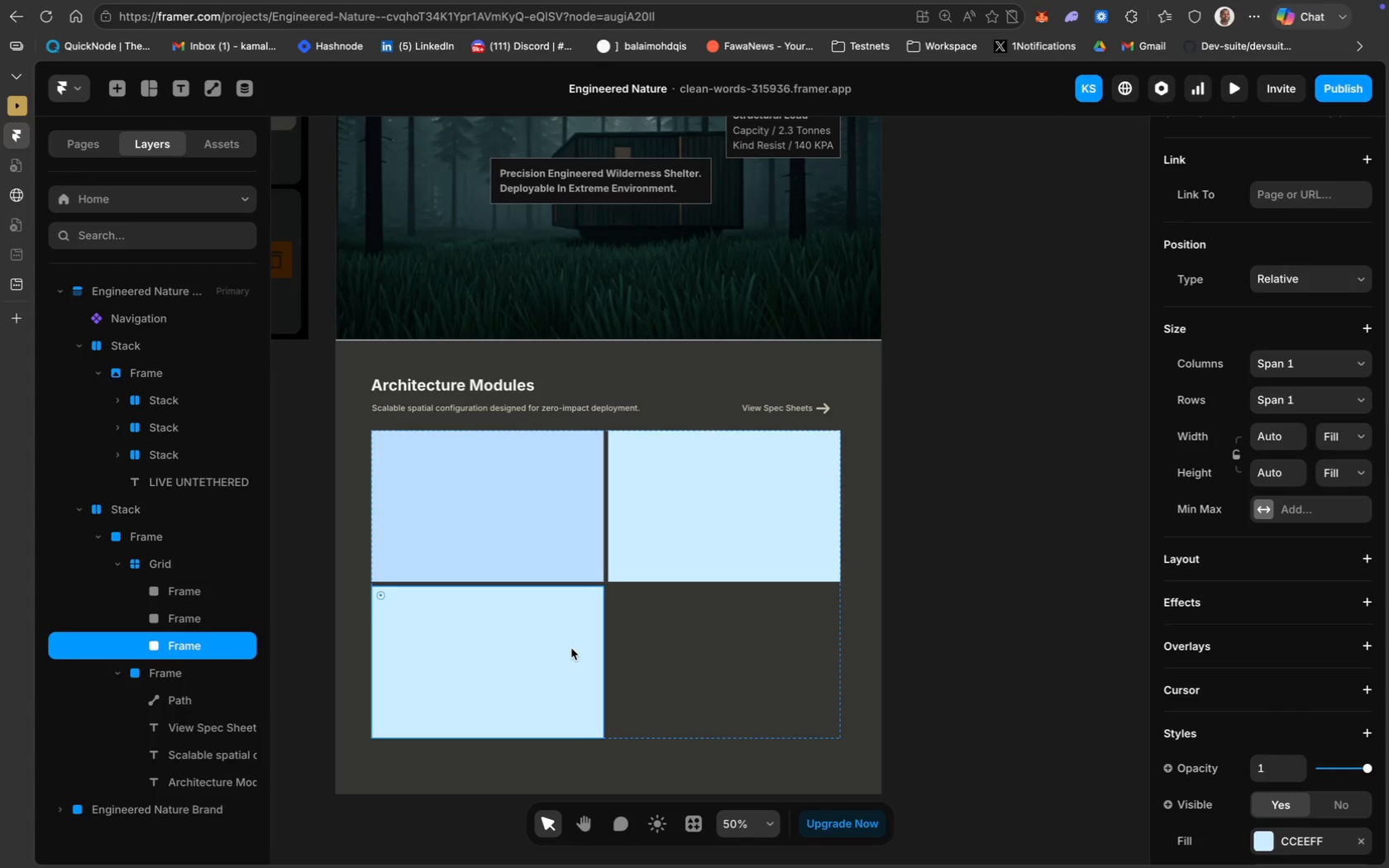 
left_click_drag(start_coordinate=[571, 648], to_coordinate=[775, 645])
 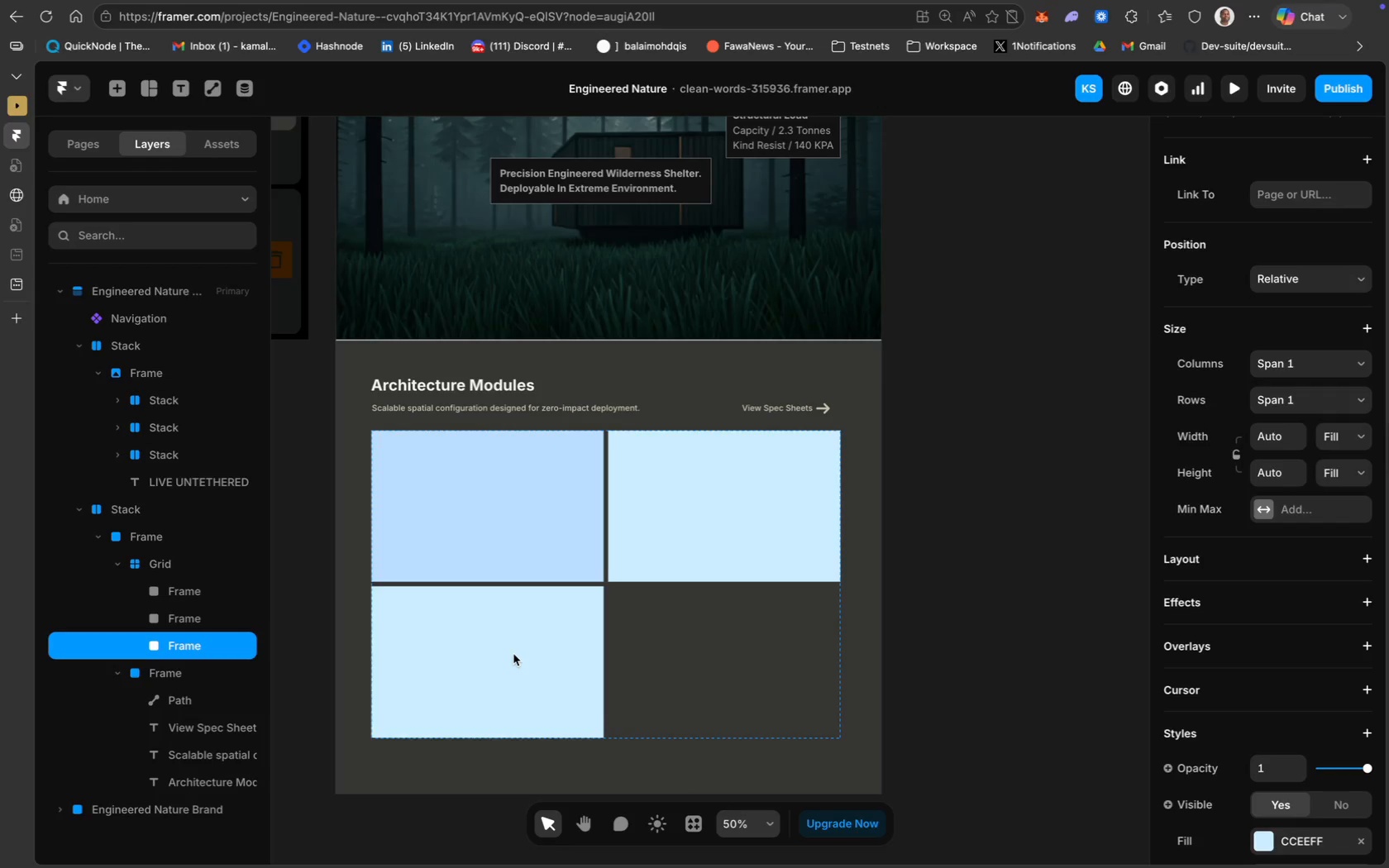 
left_click_drag(start_coordinate=[513, 654], to_coordinate=[525, 650])
 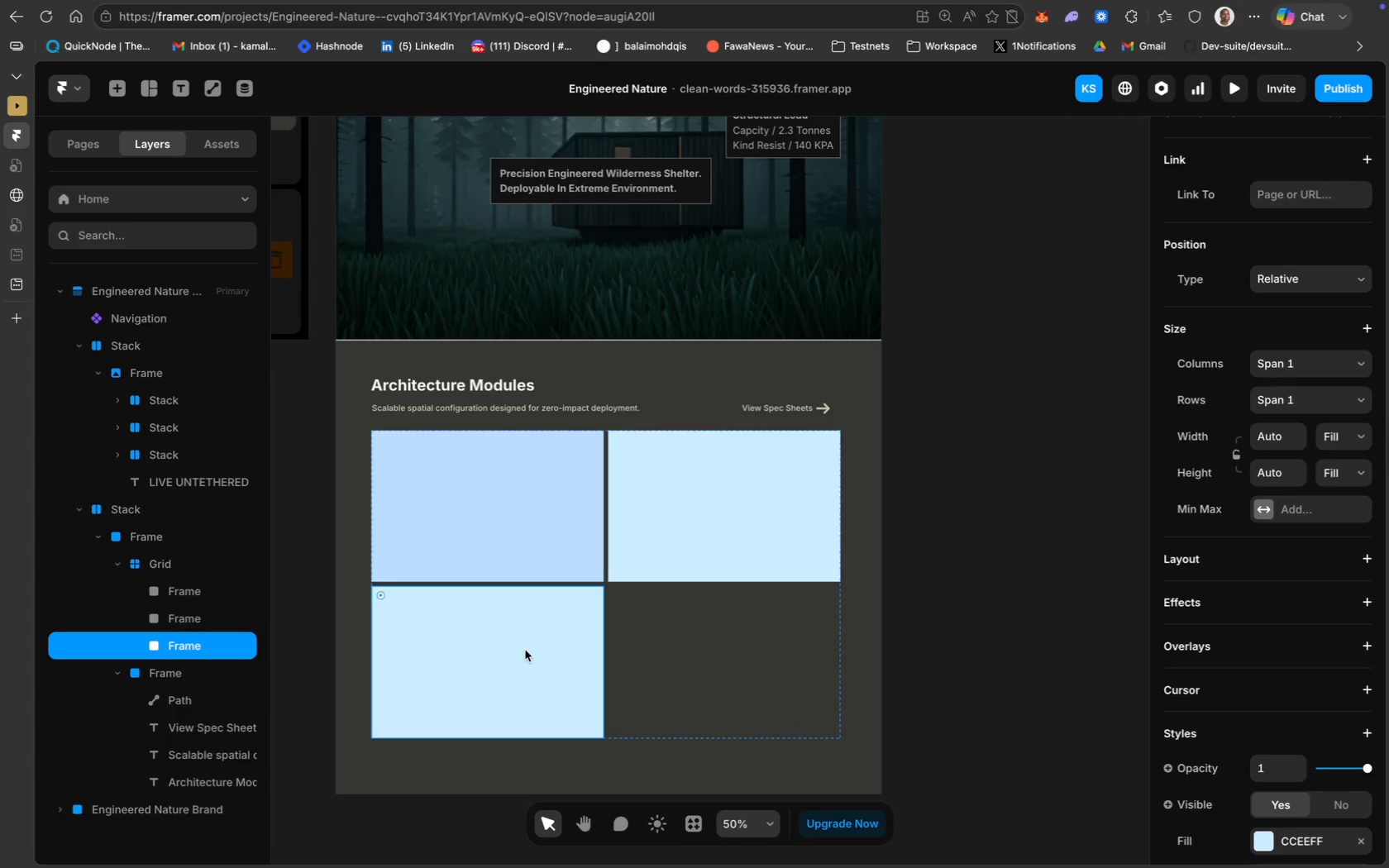 
key(Meta+Z)
 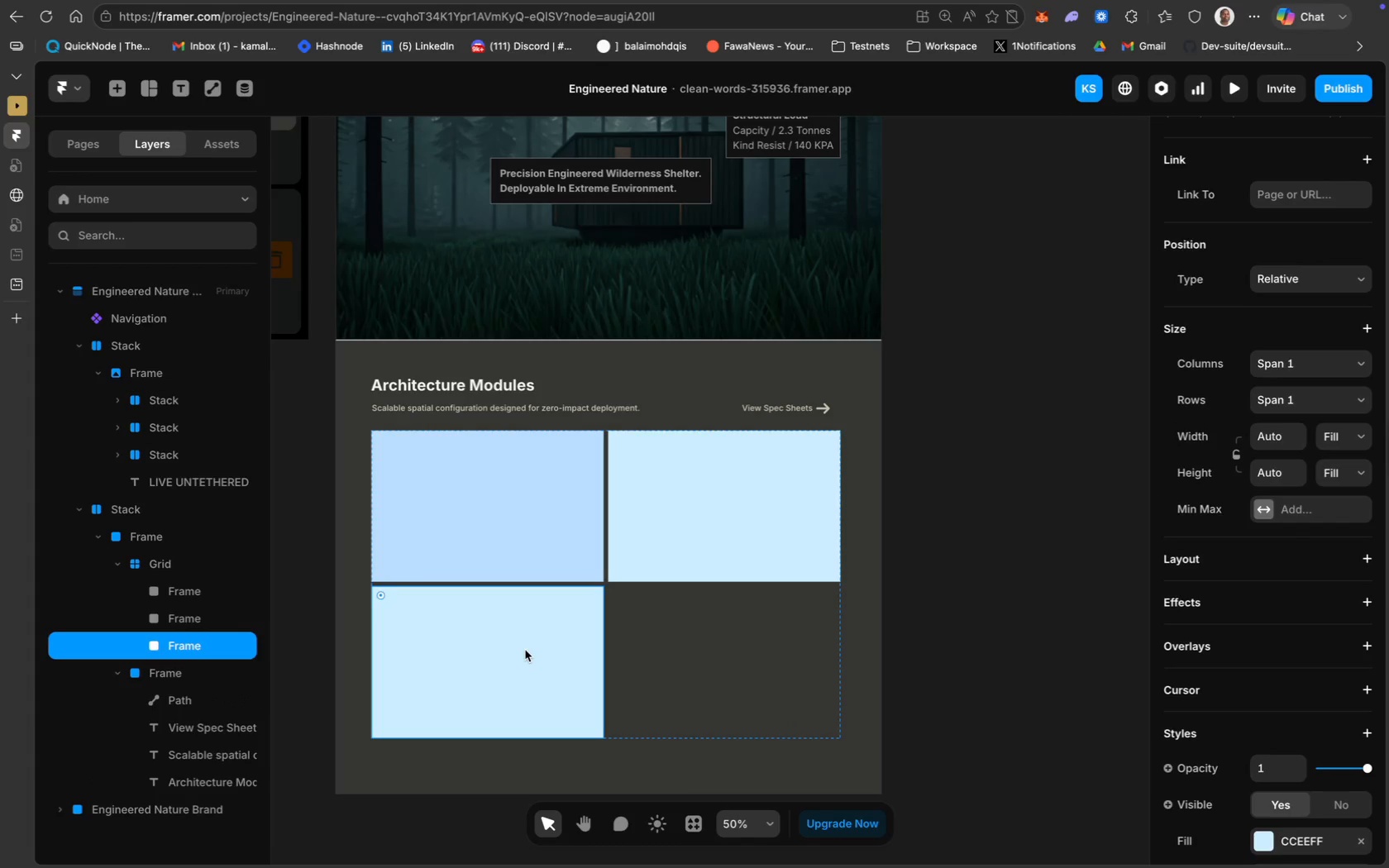 
key(Meta+Z)
 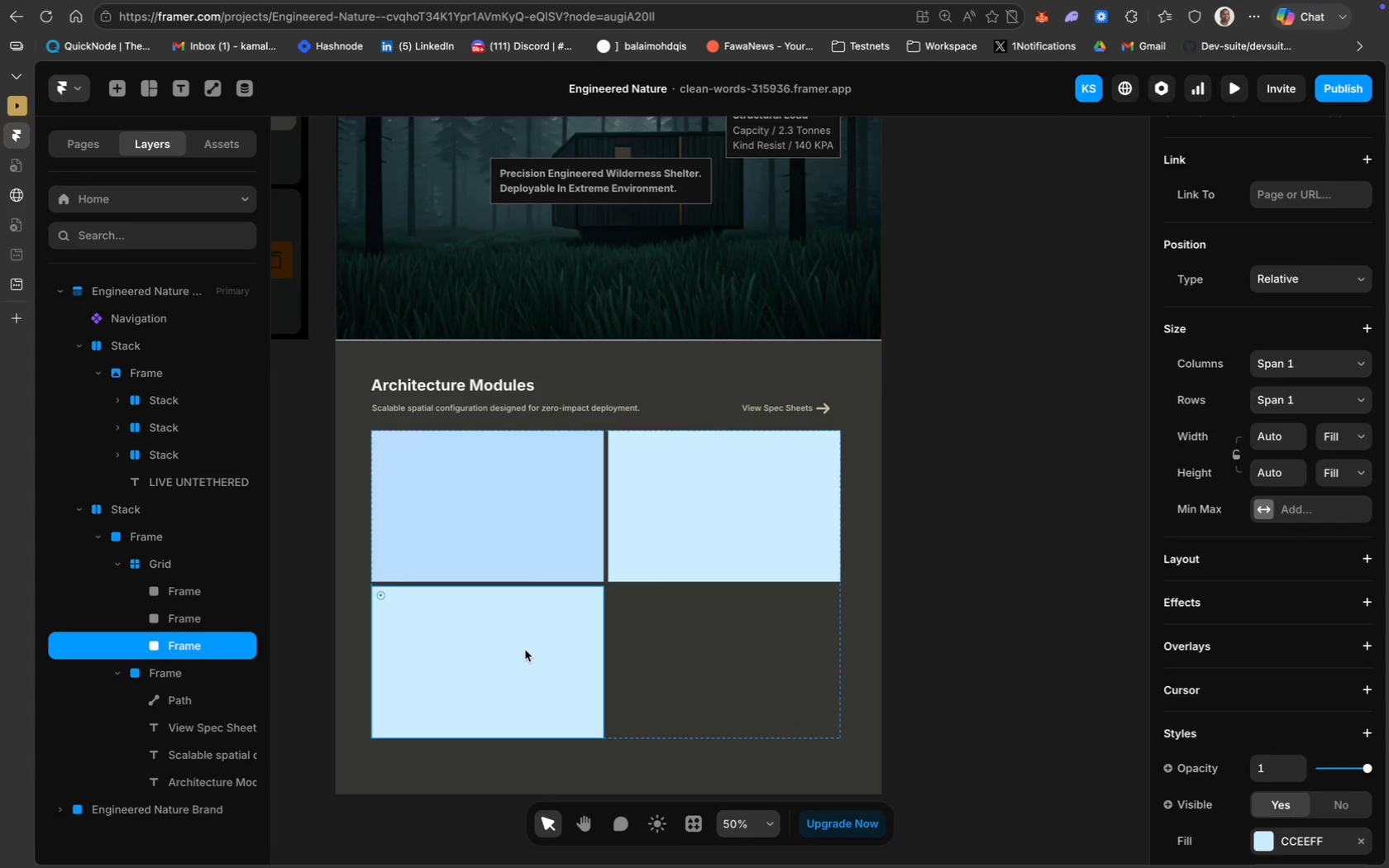 
key(Meta+Z)
 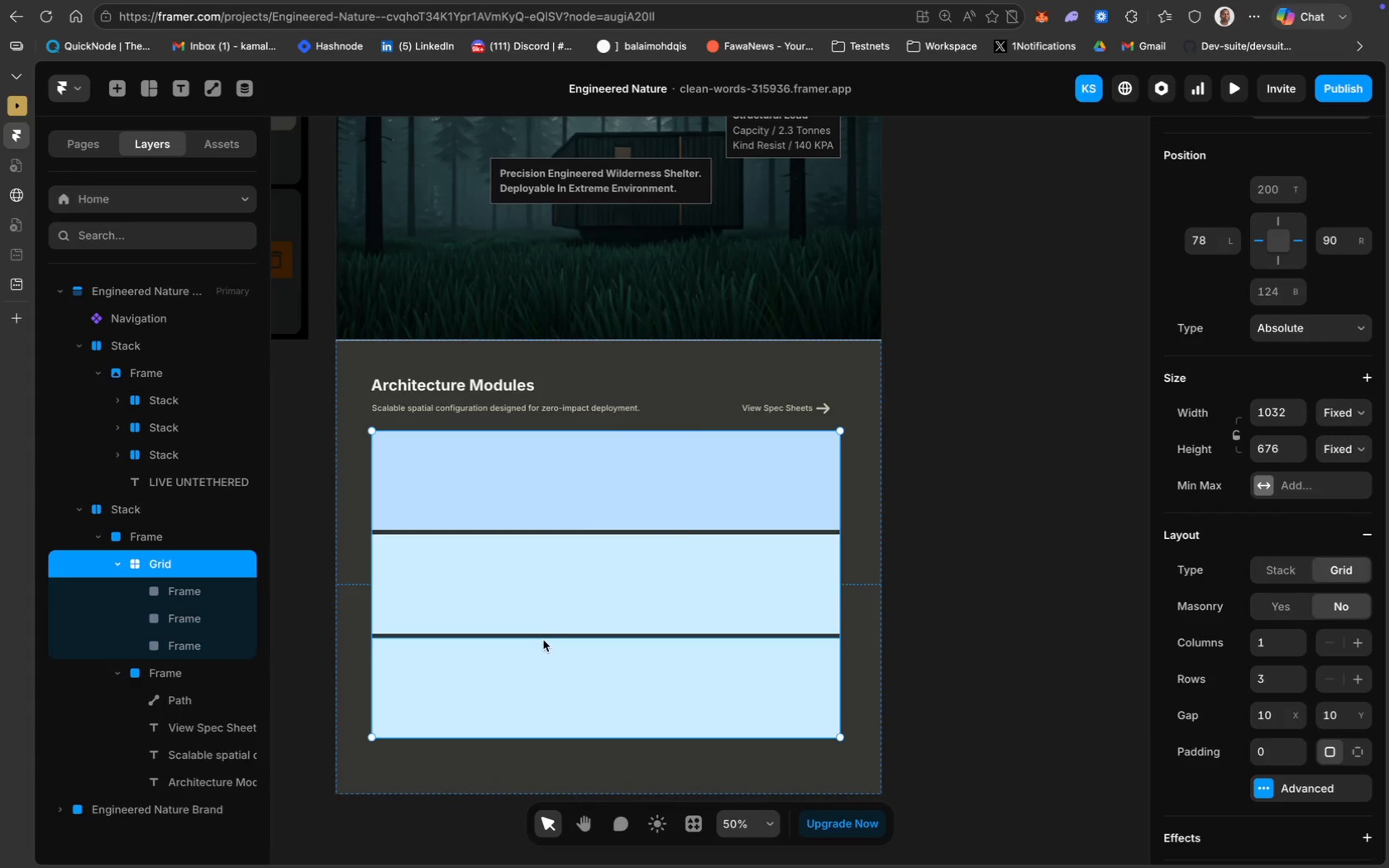 
key(Meta+CommandLeft)
 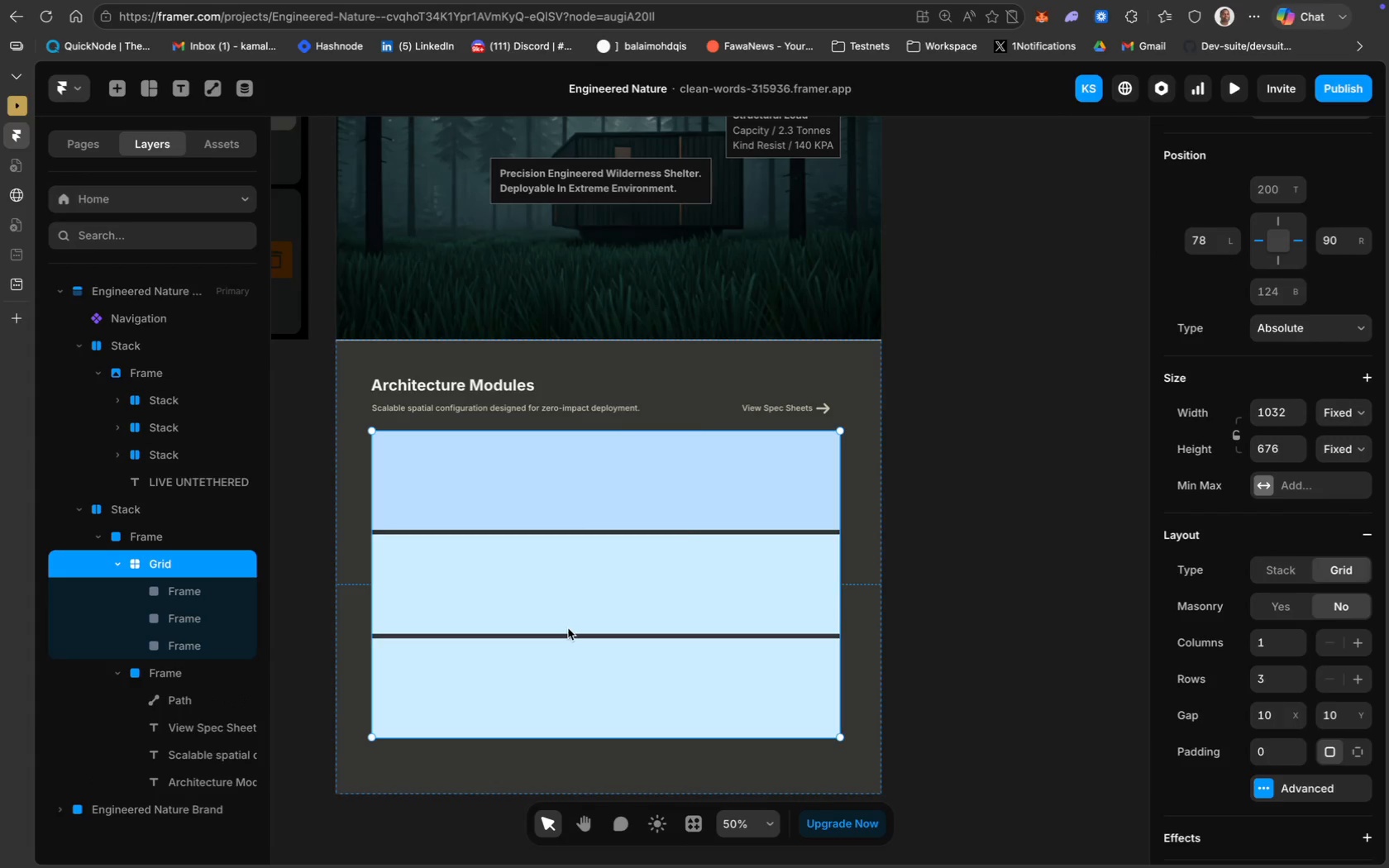 
key(Meta+Z)
 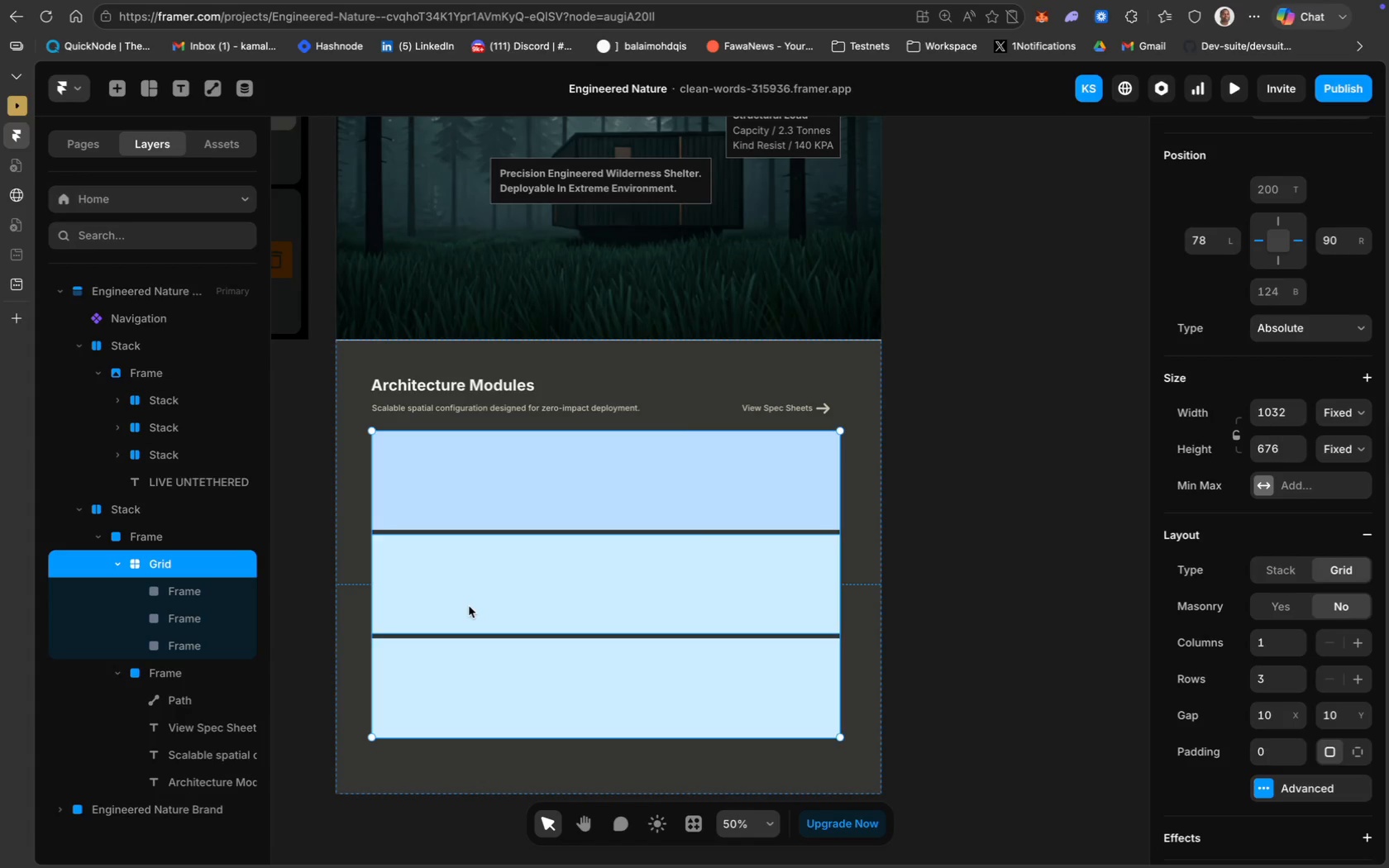 
key(Meta+CommandLeft)
 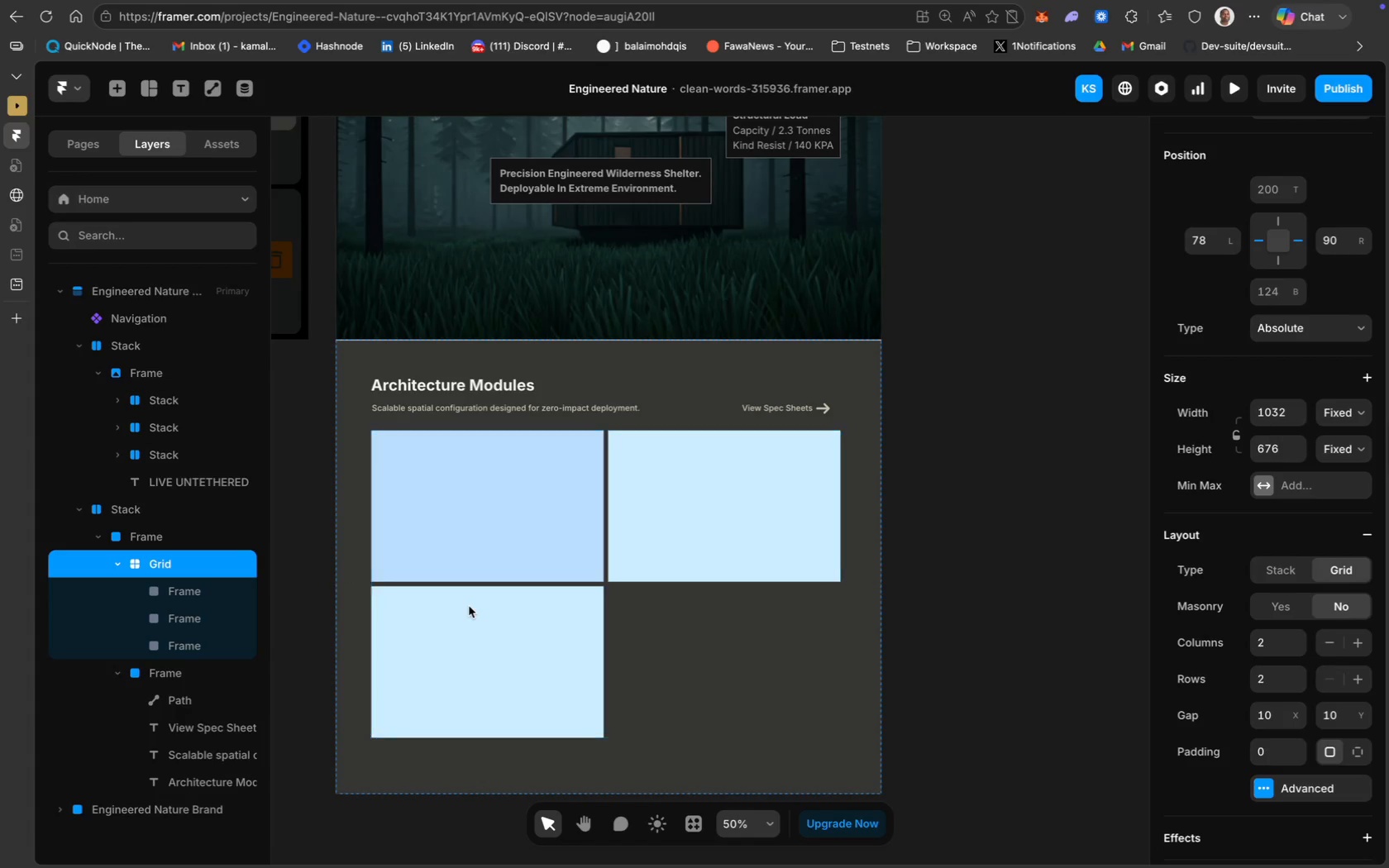 
key(Meta+Z)
 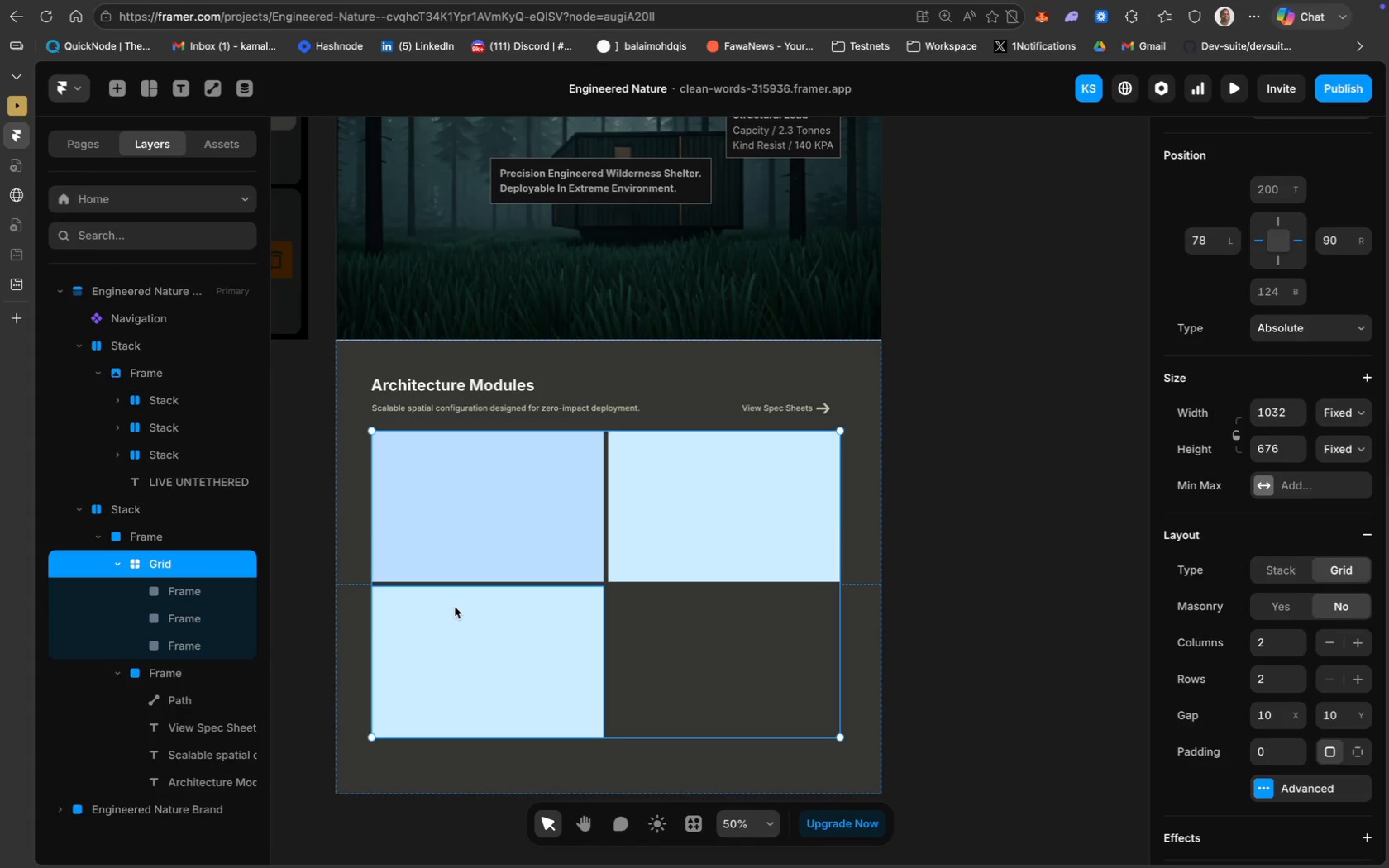 
key(Meta+Z)
 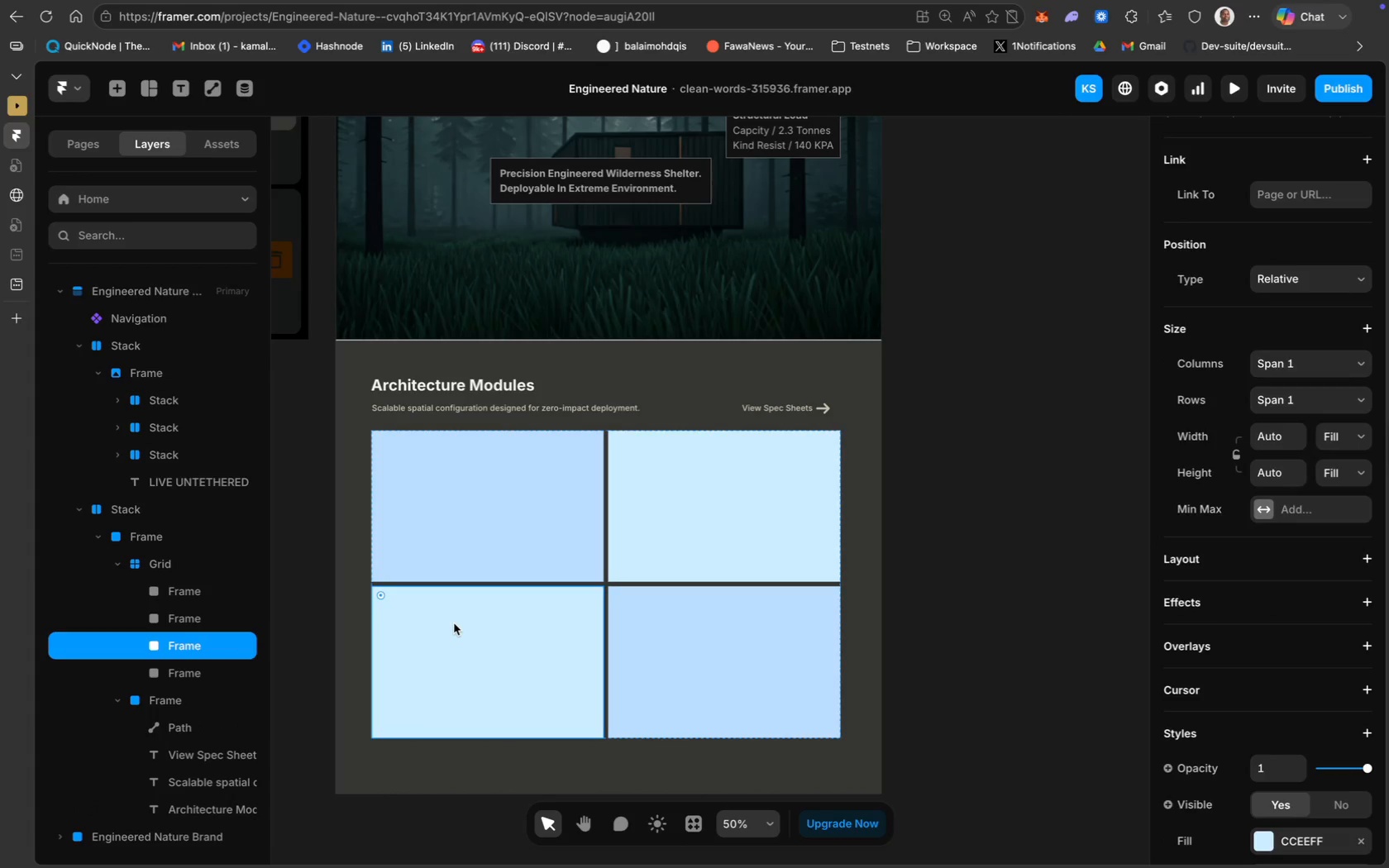 
key(Backspace)
 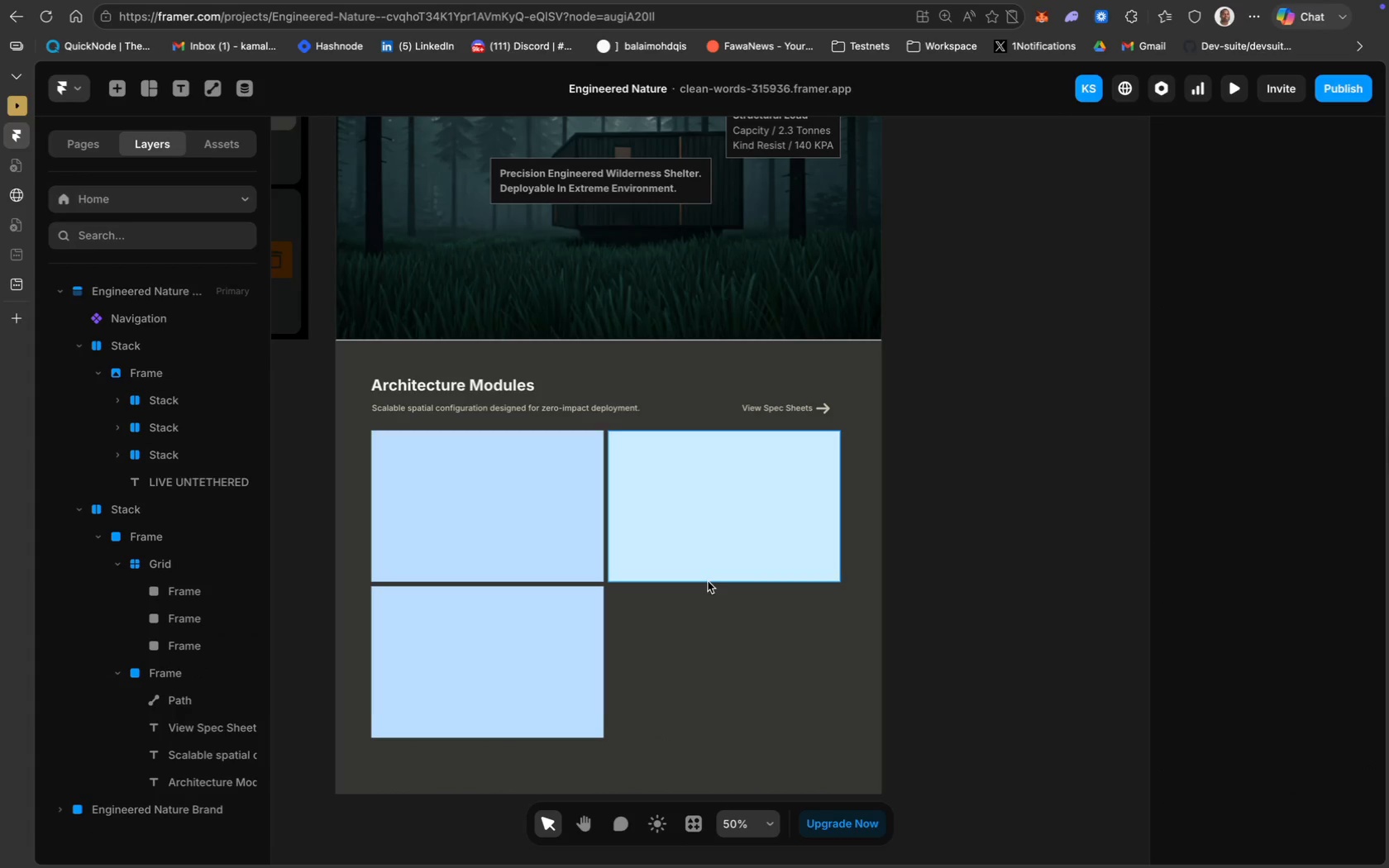 
left_click([711, 627])
 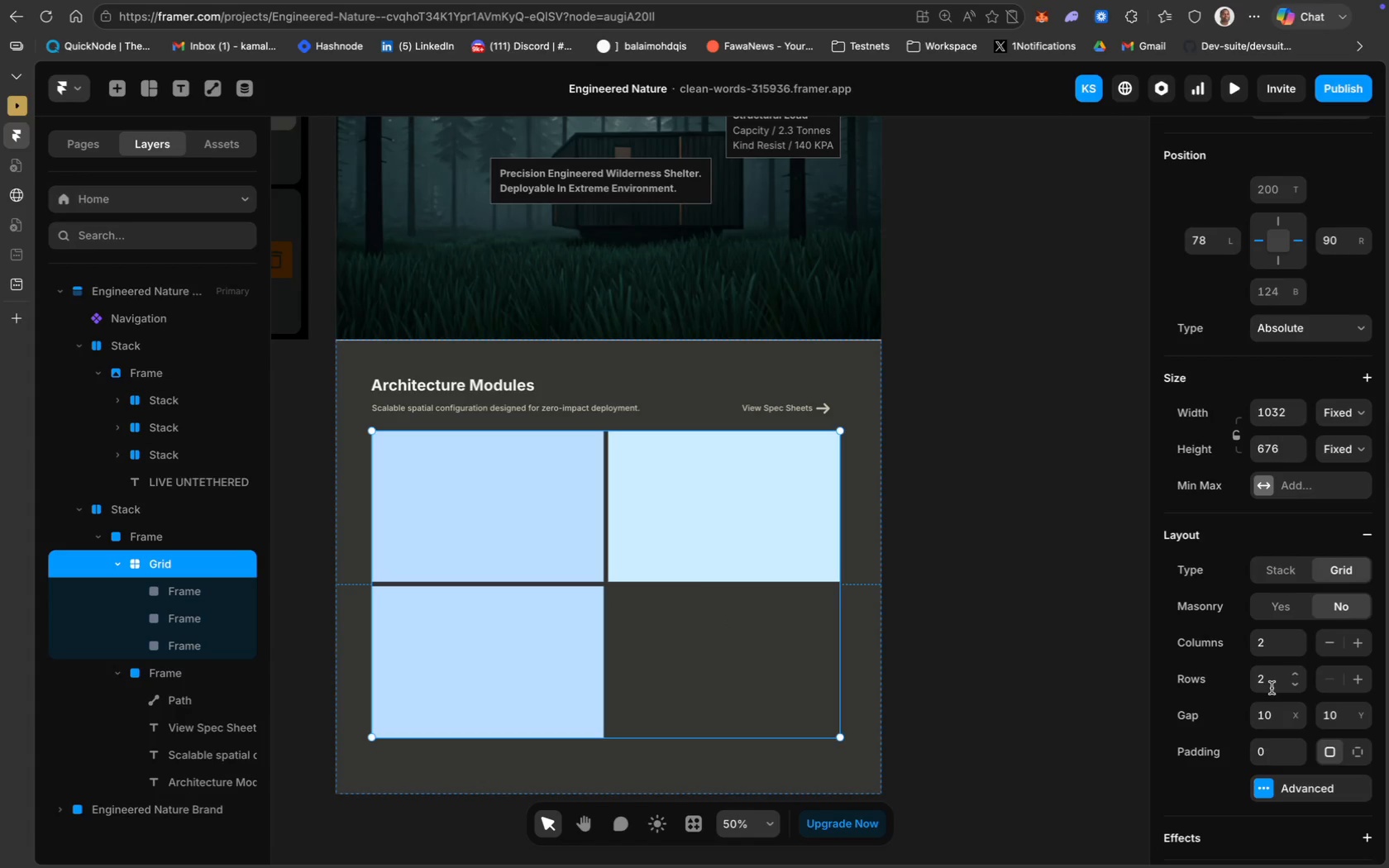 
wait(10.25)
 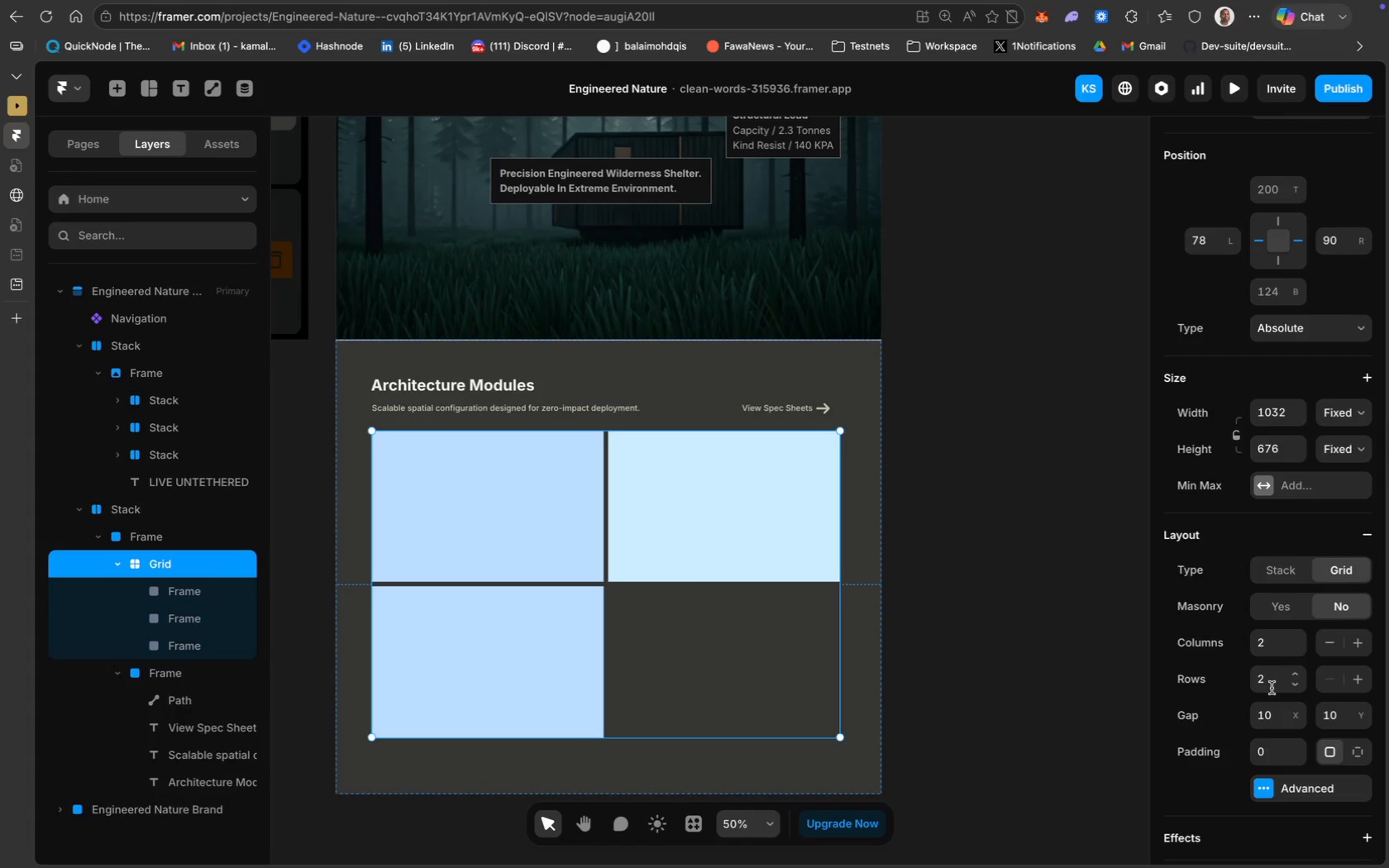 
left_click([1287, 572])
 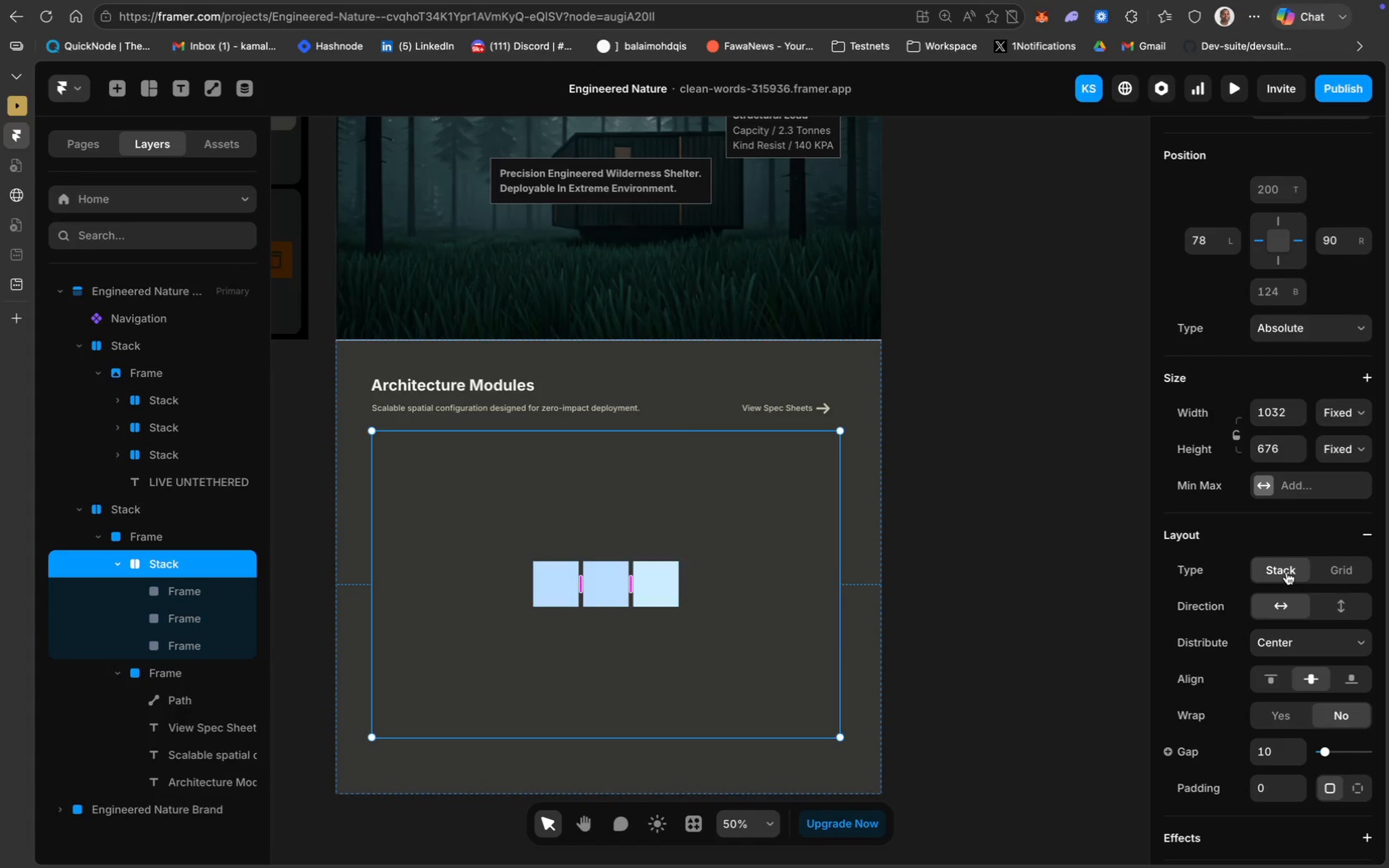 
key(Meta+Z)
 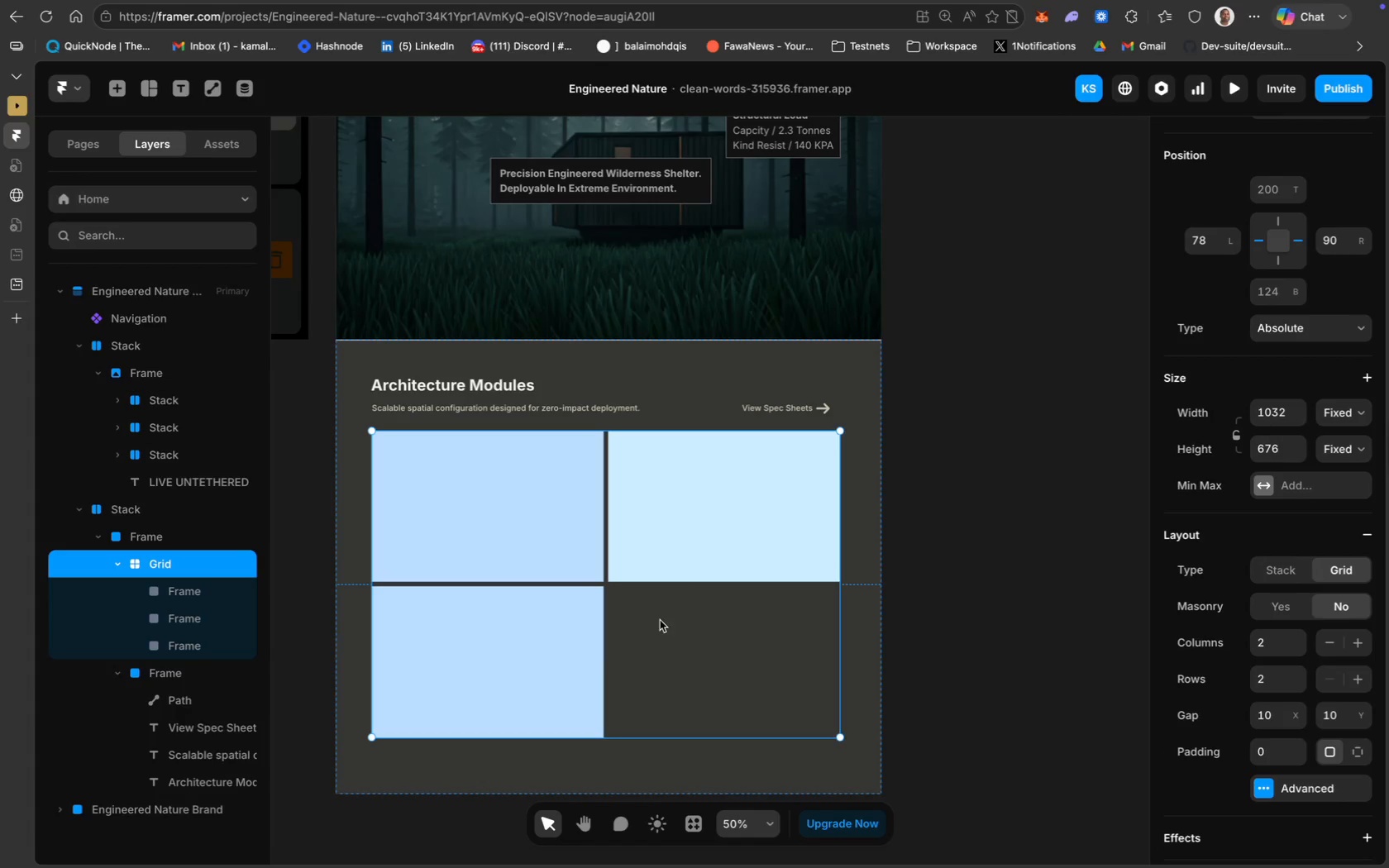 
left_click([527, 684])
 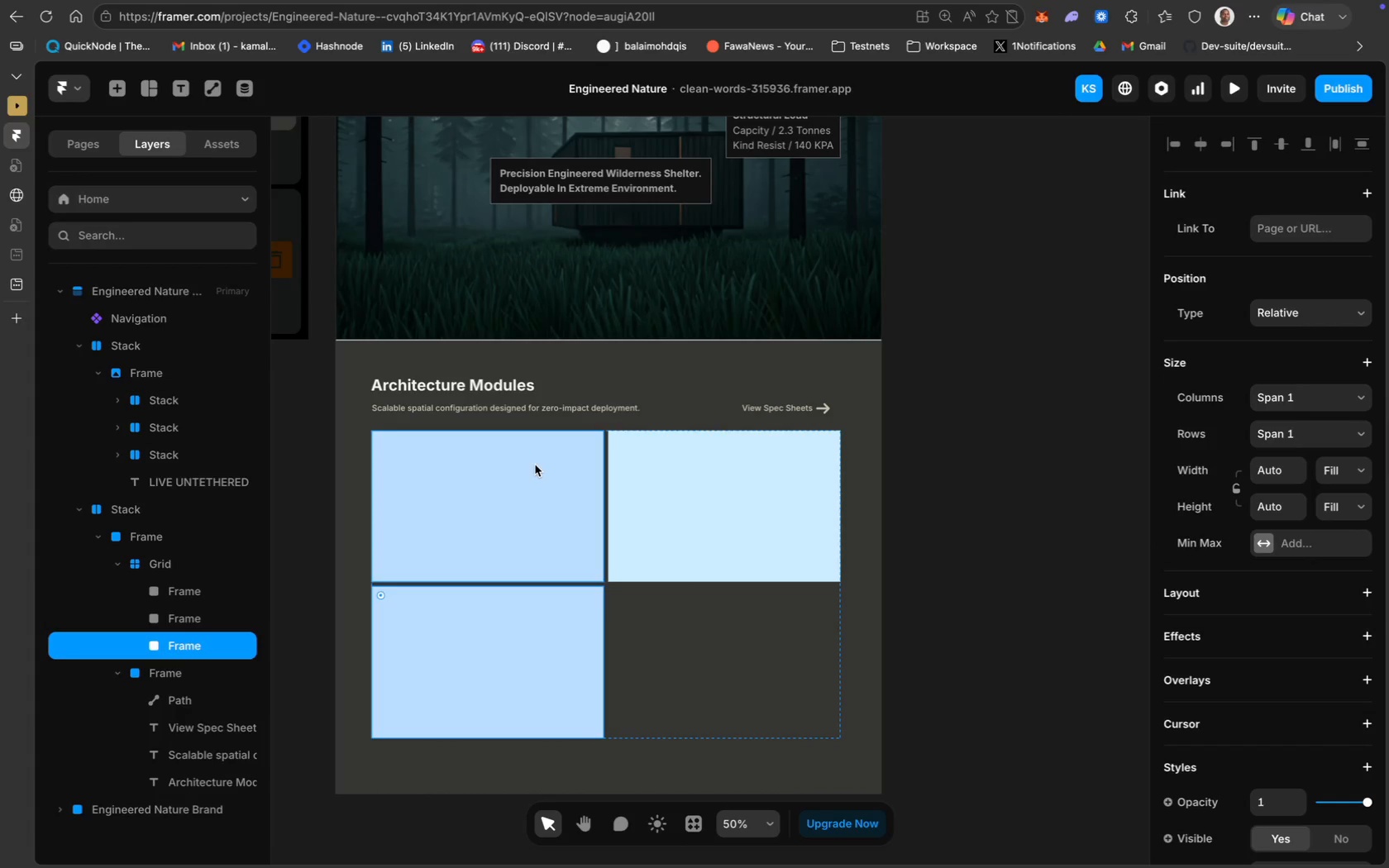 
left_click([713, 658])
 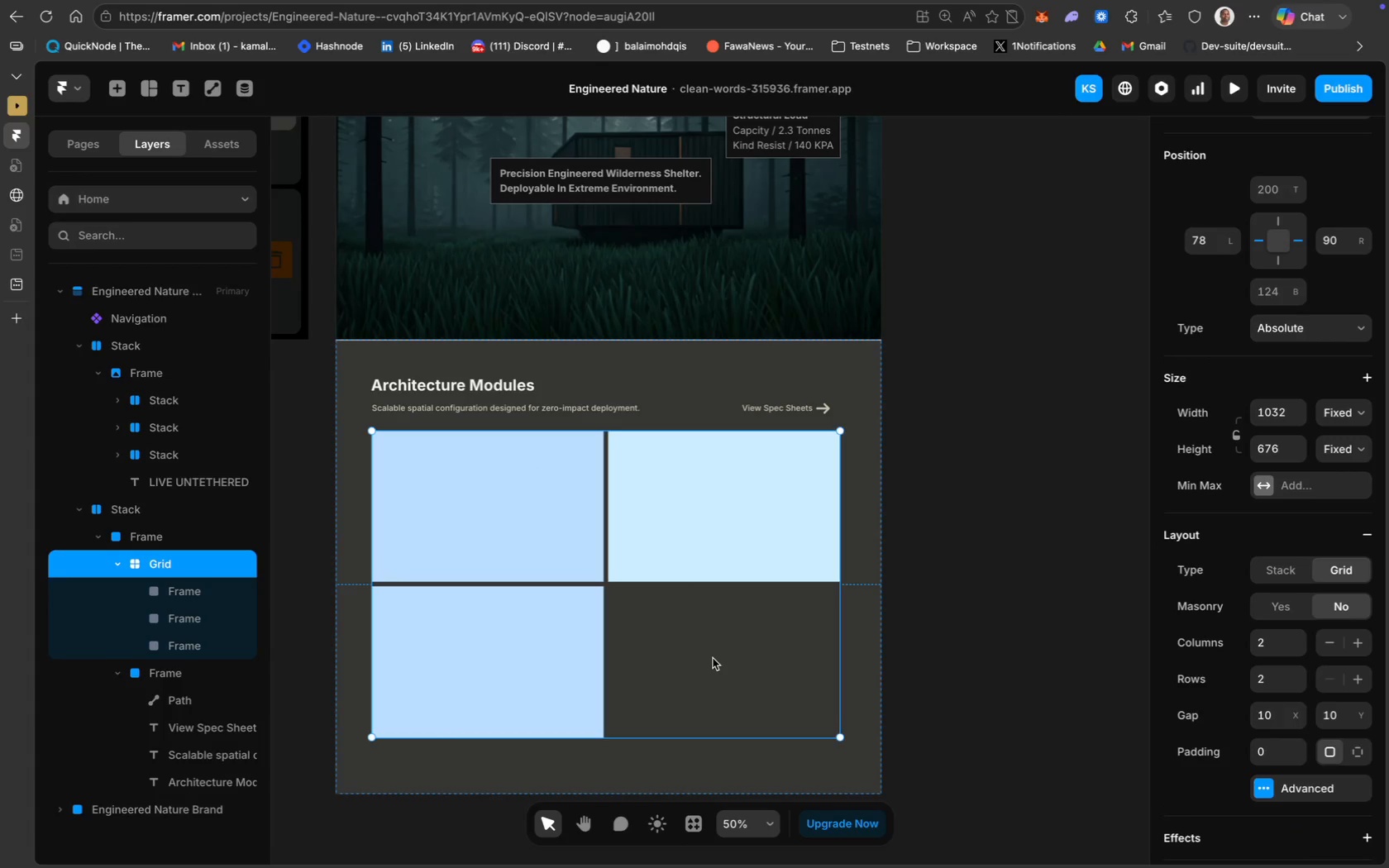 
wait(5.61)
 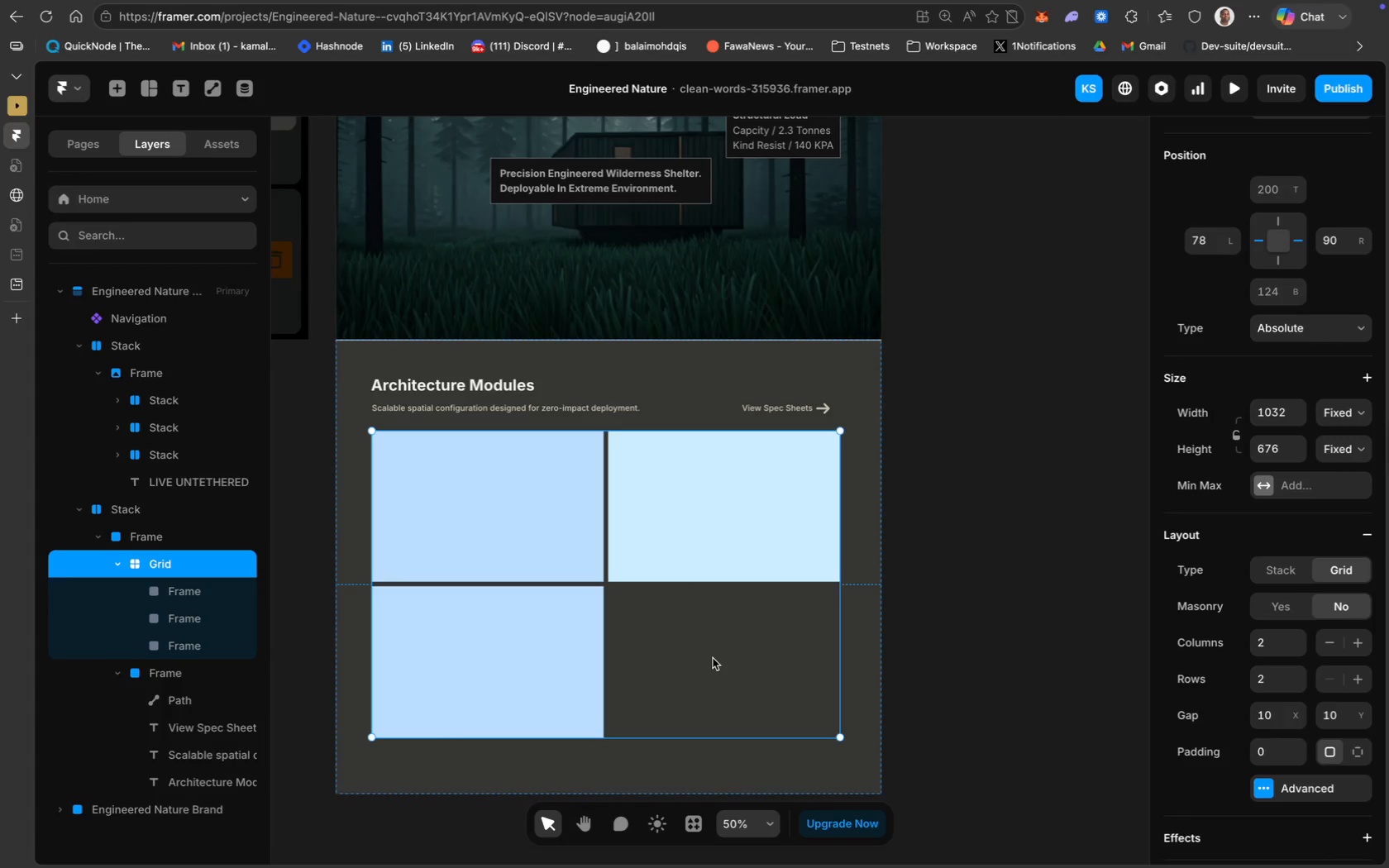 
key(Backspace)
 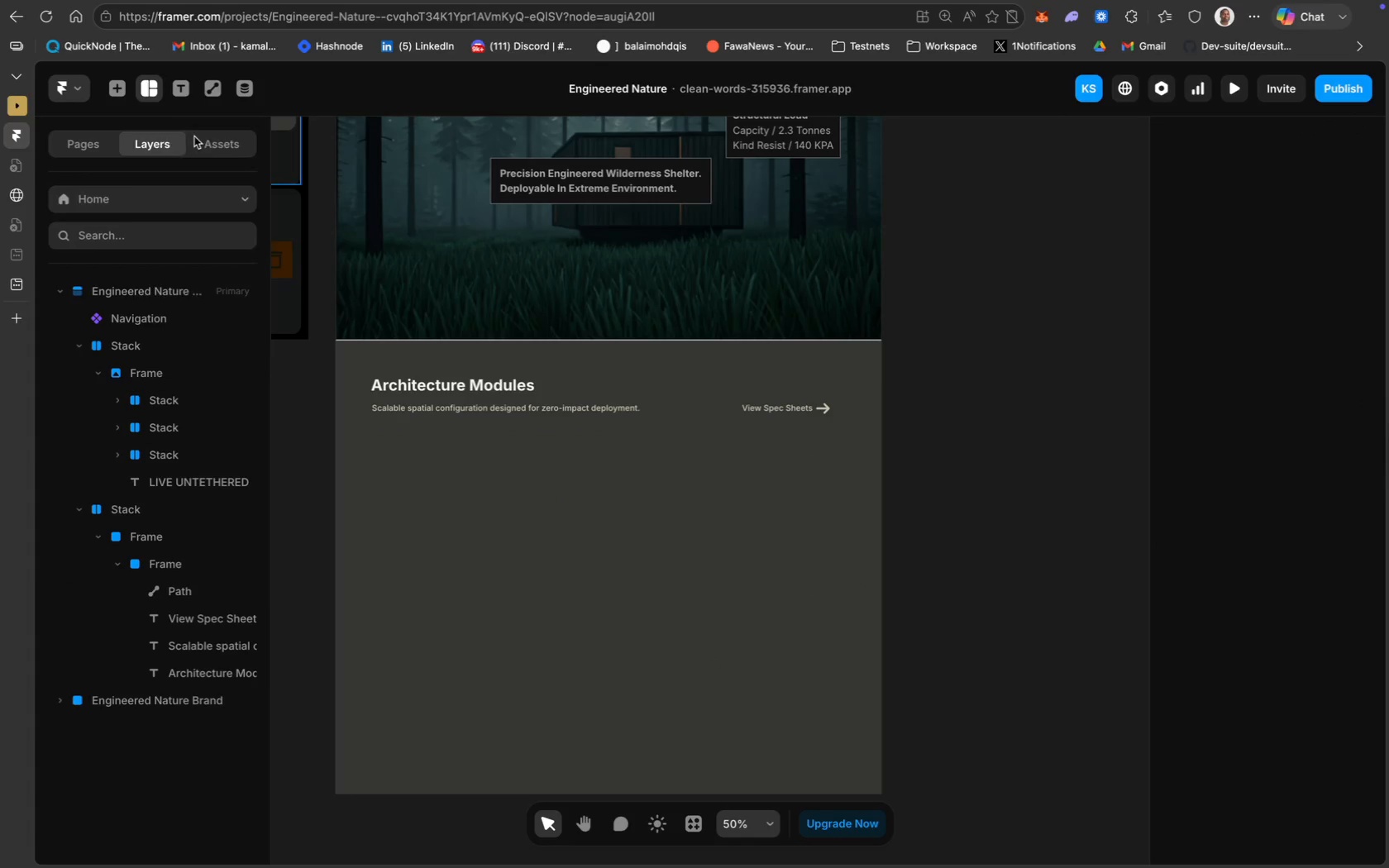 
left_click([198, 160])
 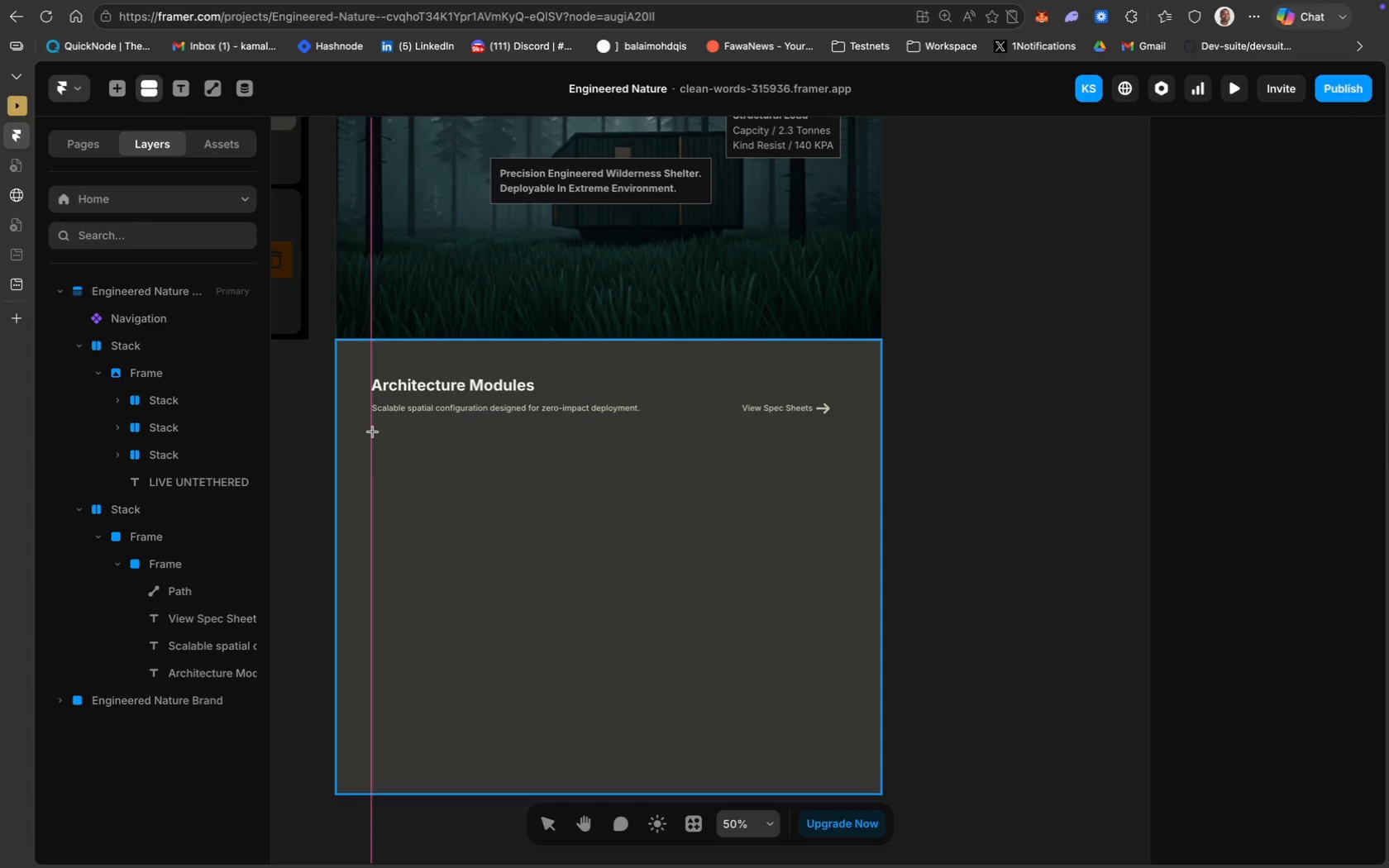 
left_click_drag(start_coordinate=[371, 432], to_coordinate=[843, 751])
 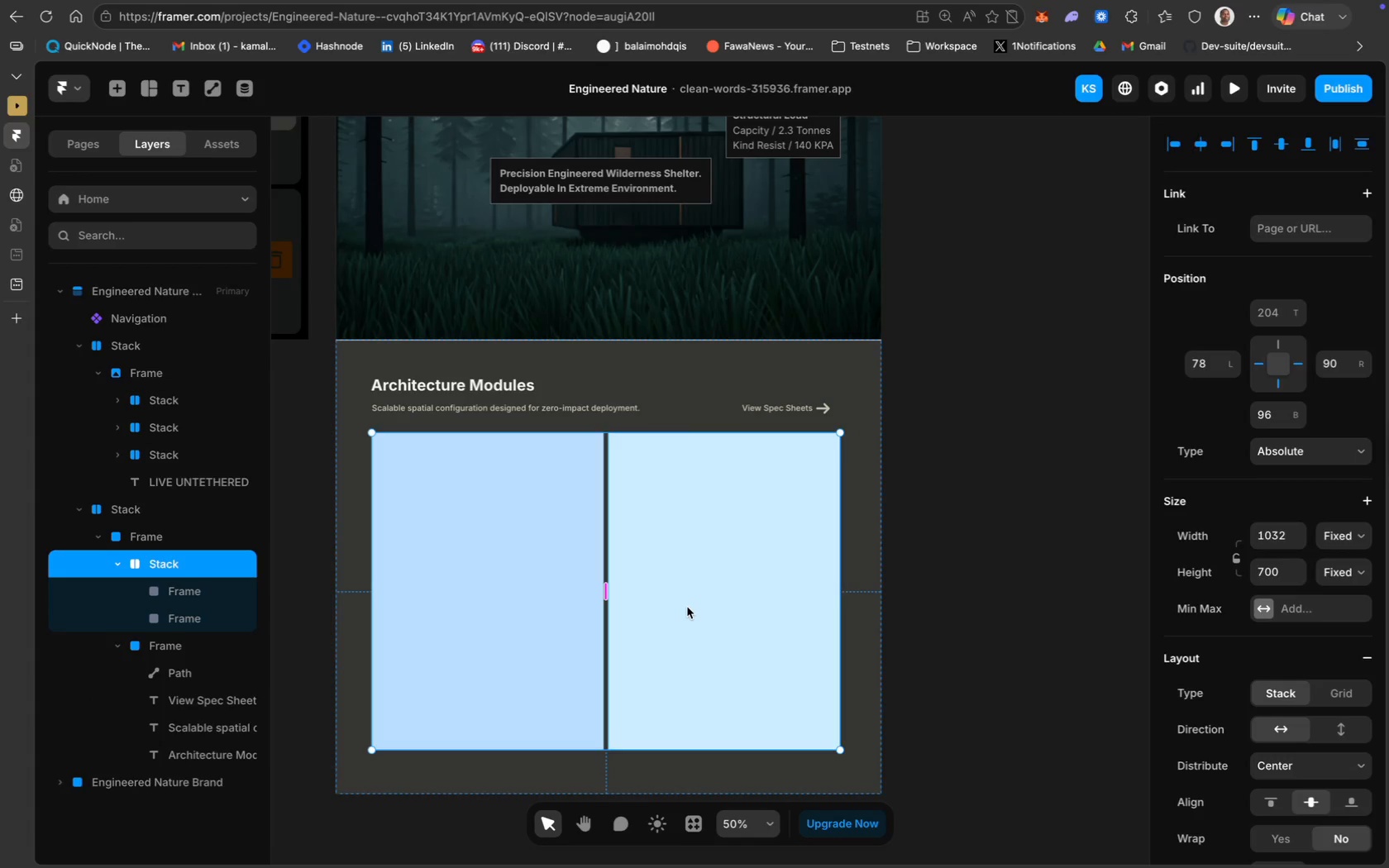 
left_click([688, 607])
 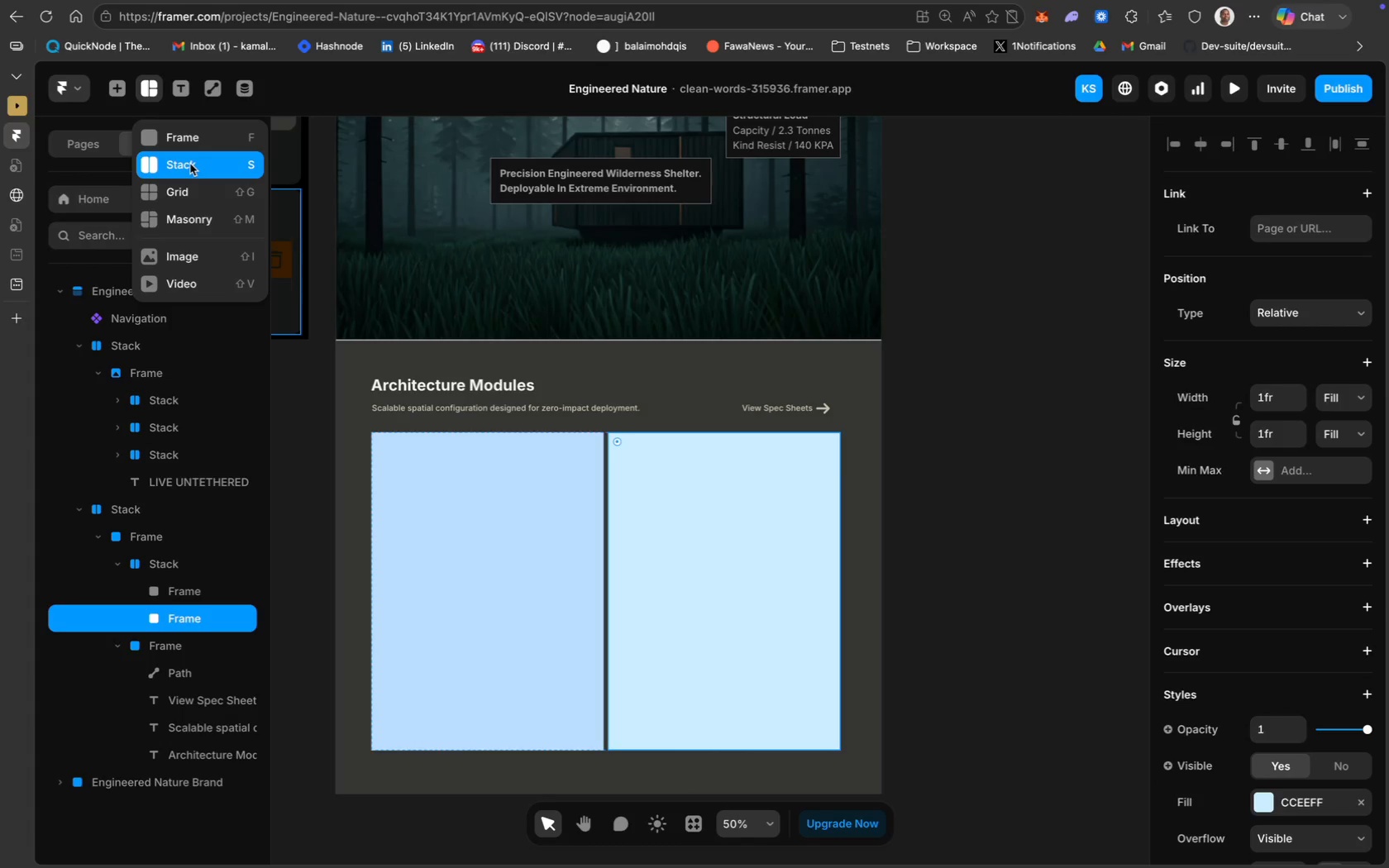 
wait(16.84)
 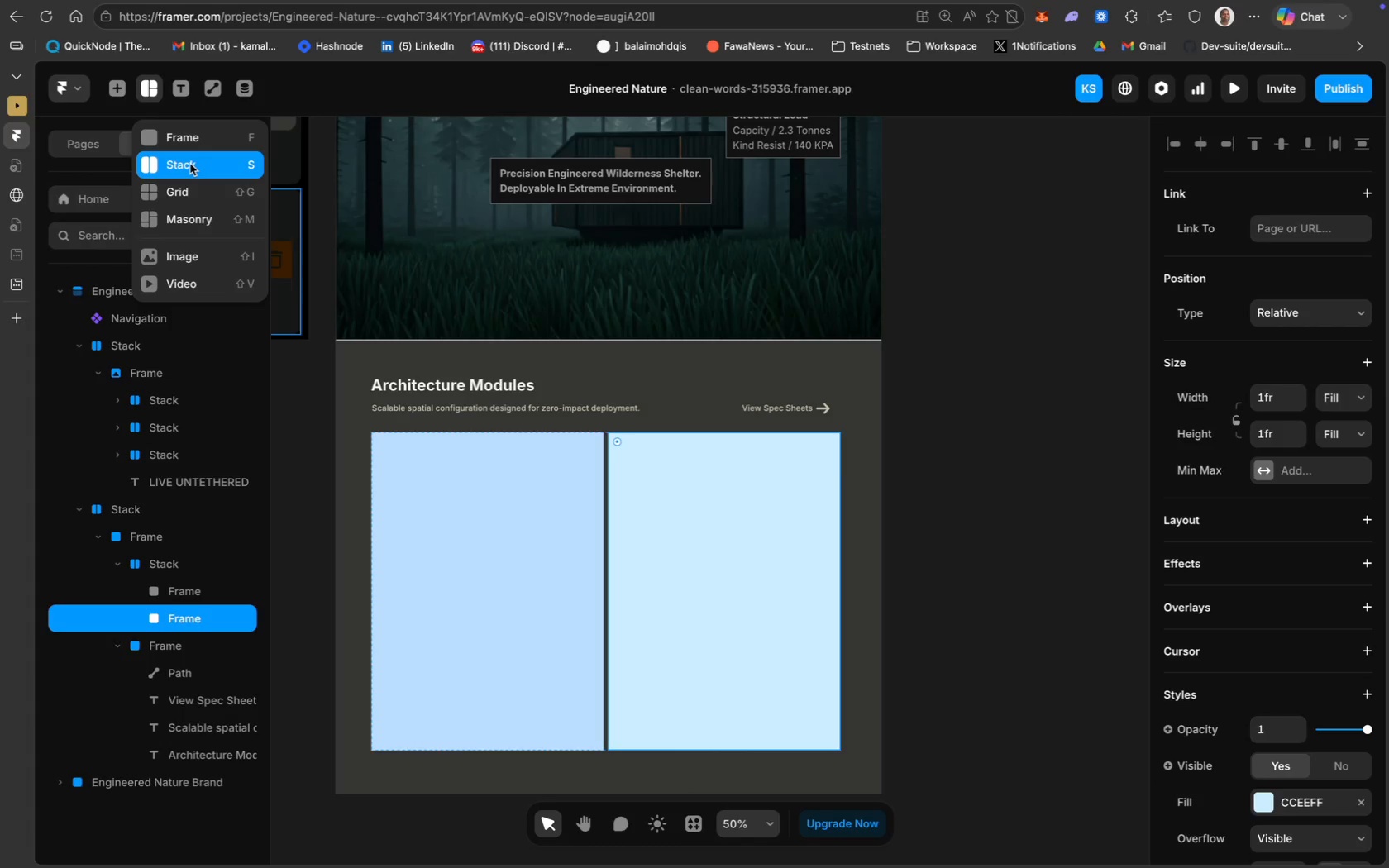 
left_click([190, 164])
 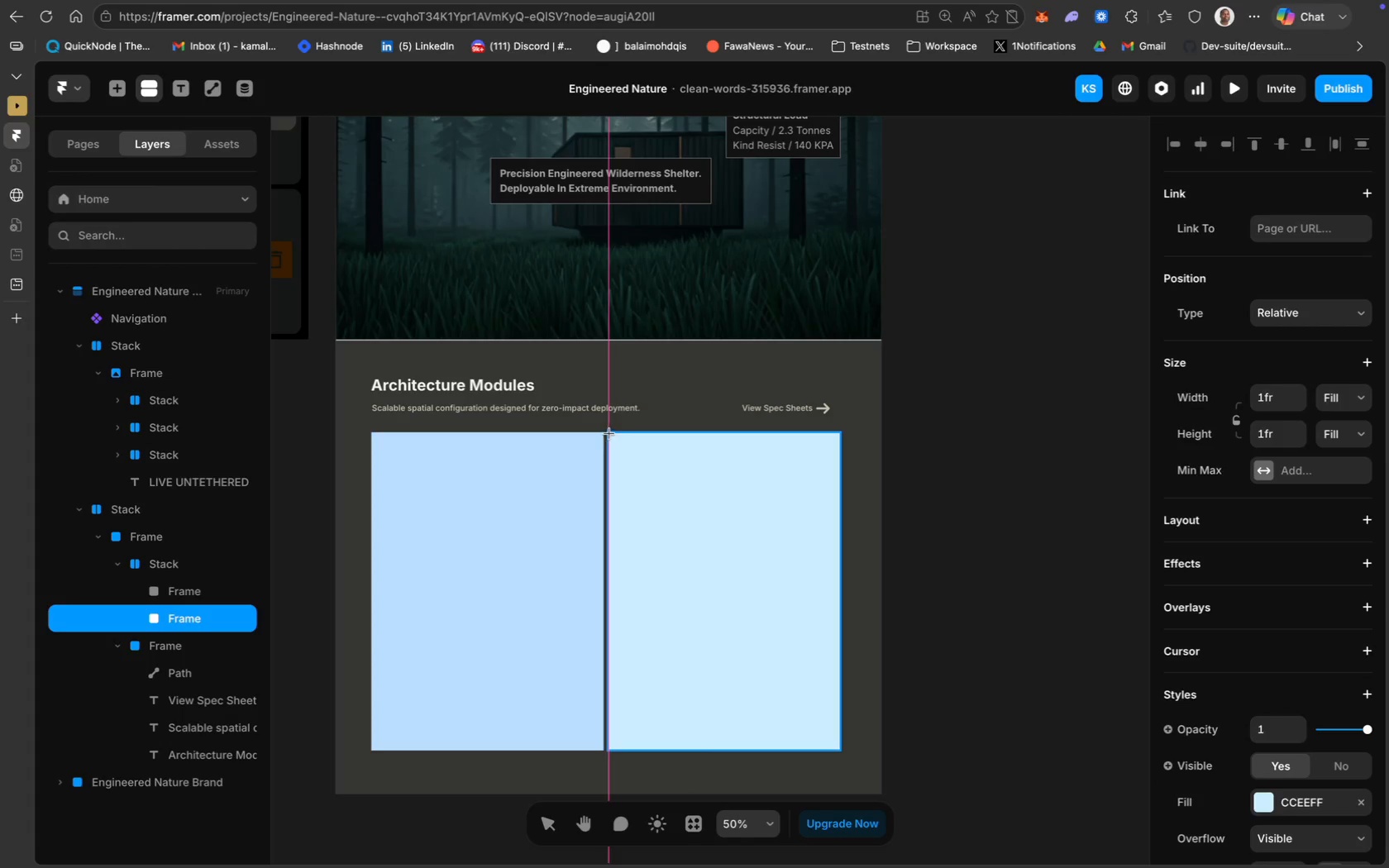 
left_click_drag(start_coordinate=[609, 433], to_coordinate=[839, 747])
 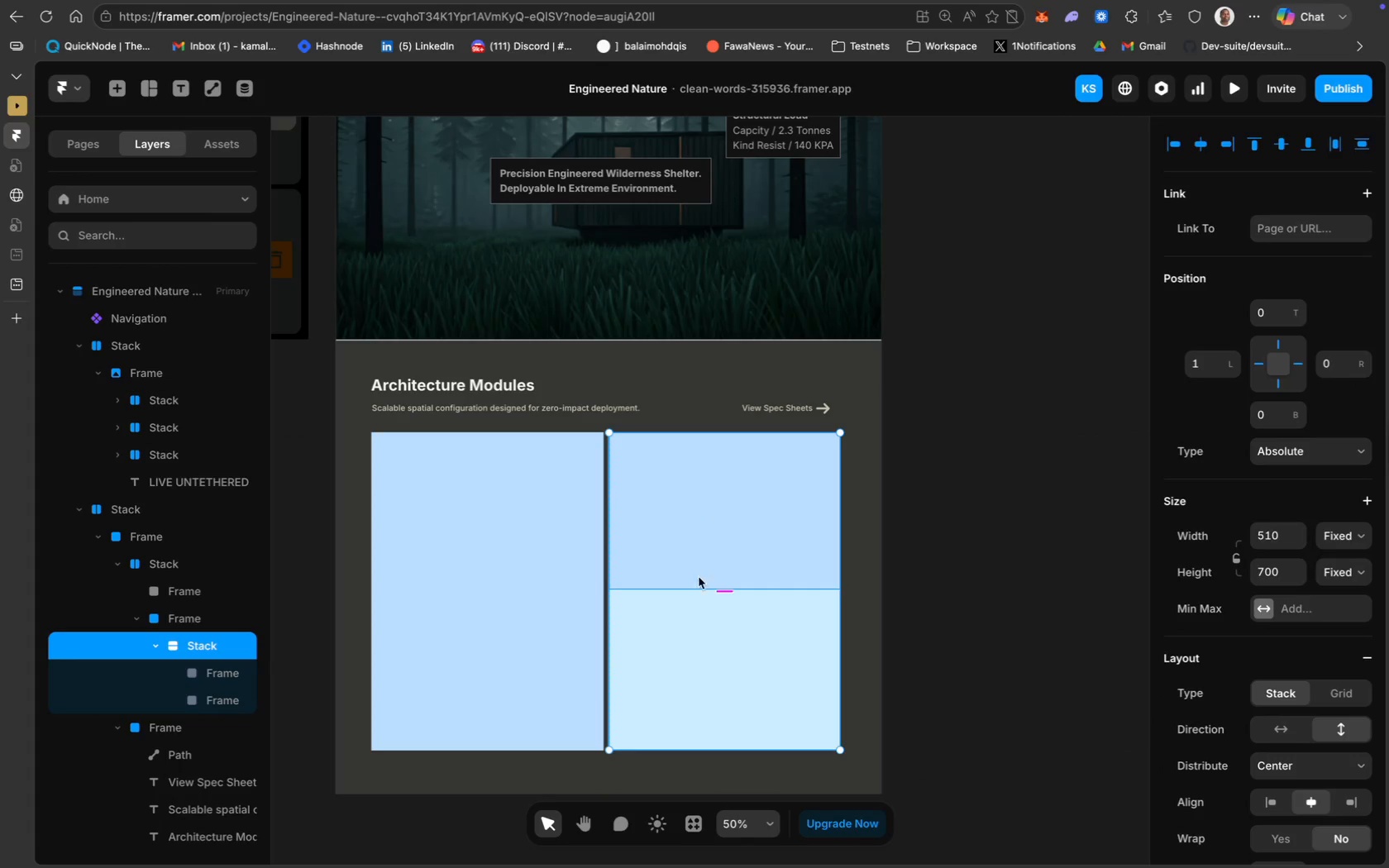 
left_click([688, 517])
 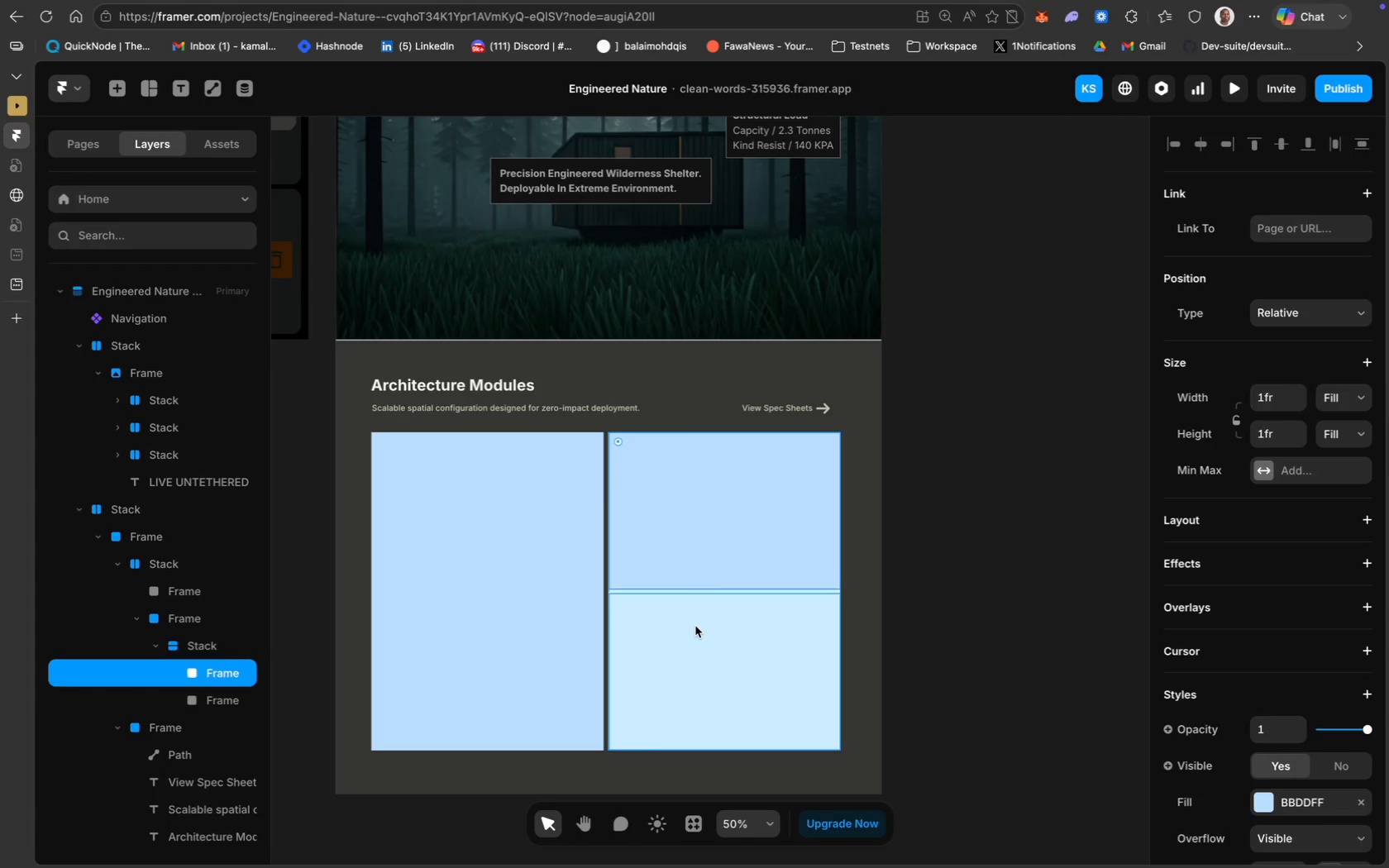 
left_click([695, 626])
 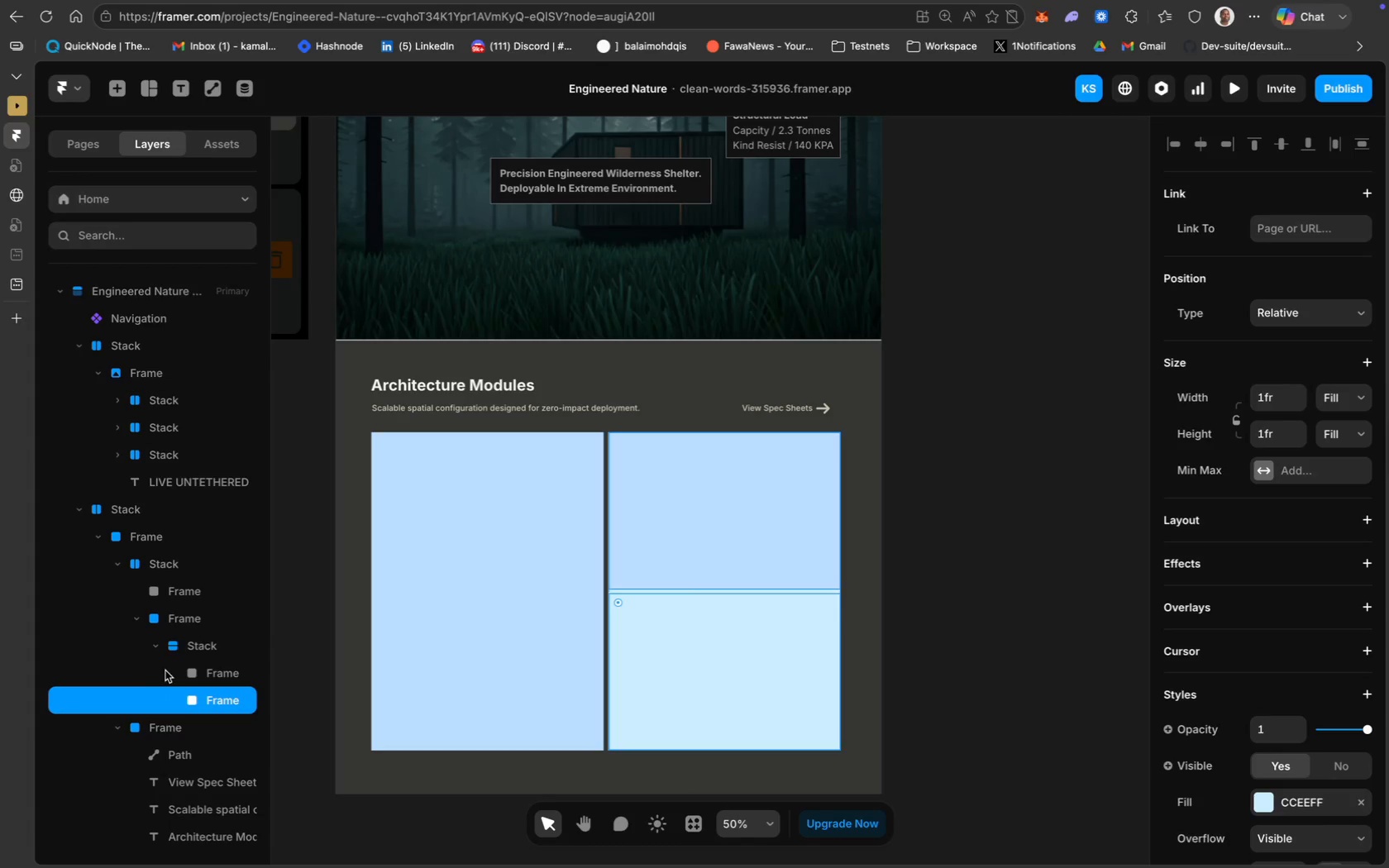 
left_click([178, 621])
 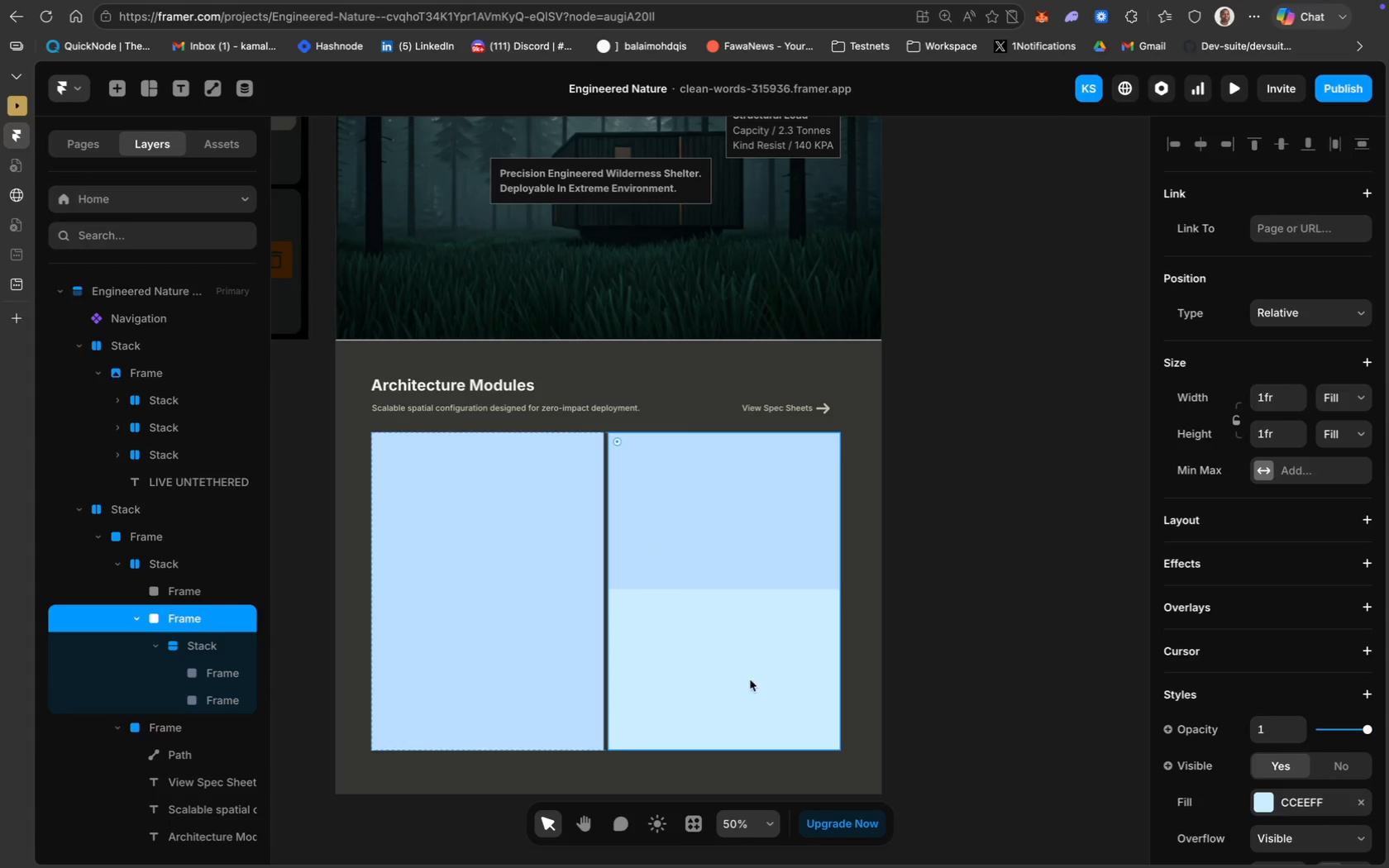 
scroll: coordinate [1318, 701], scroll_direction: down, amount: 49.0
 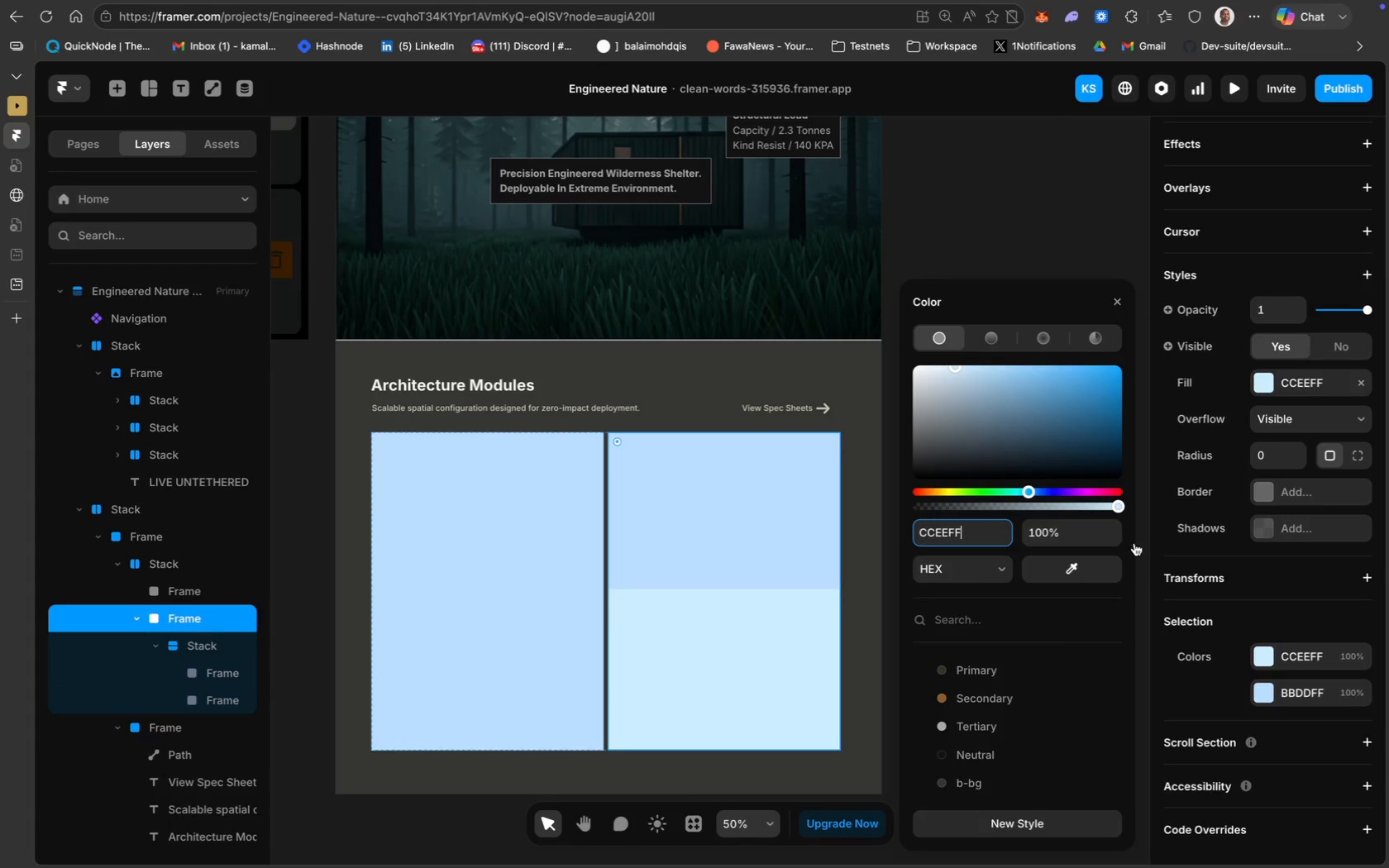 
left_click_drag(start_coordinate=[1117, 507], to_coordinate=[887, 508])
 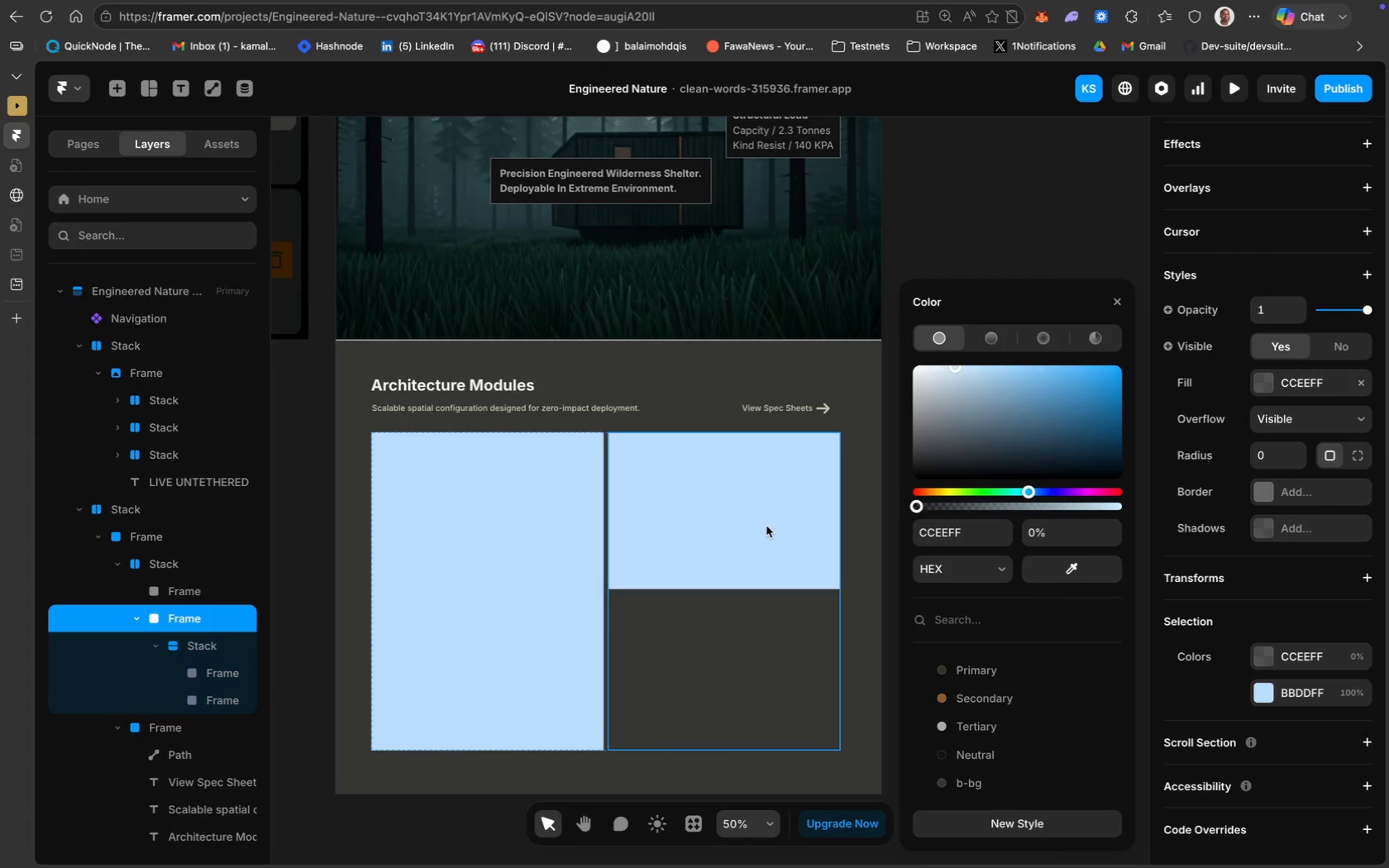 
left_click([766, 526])
 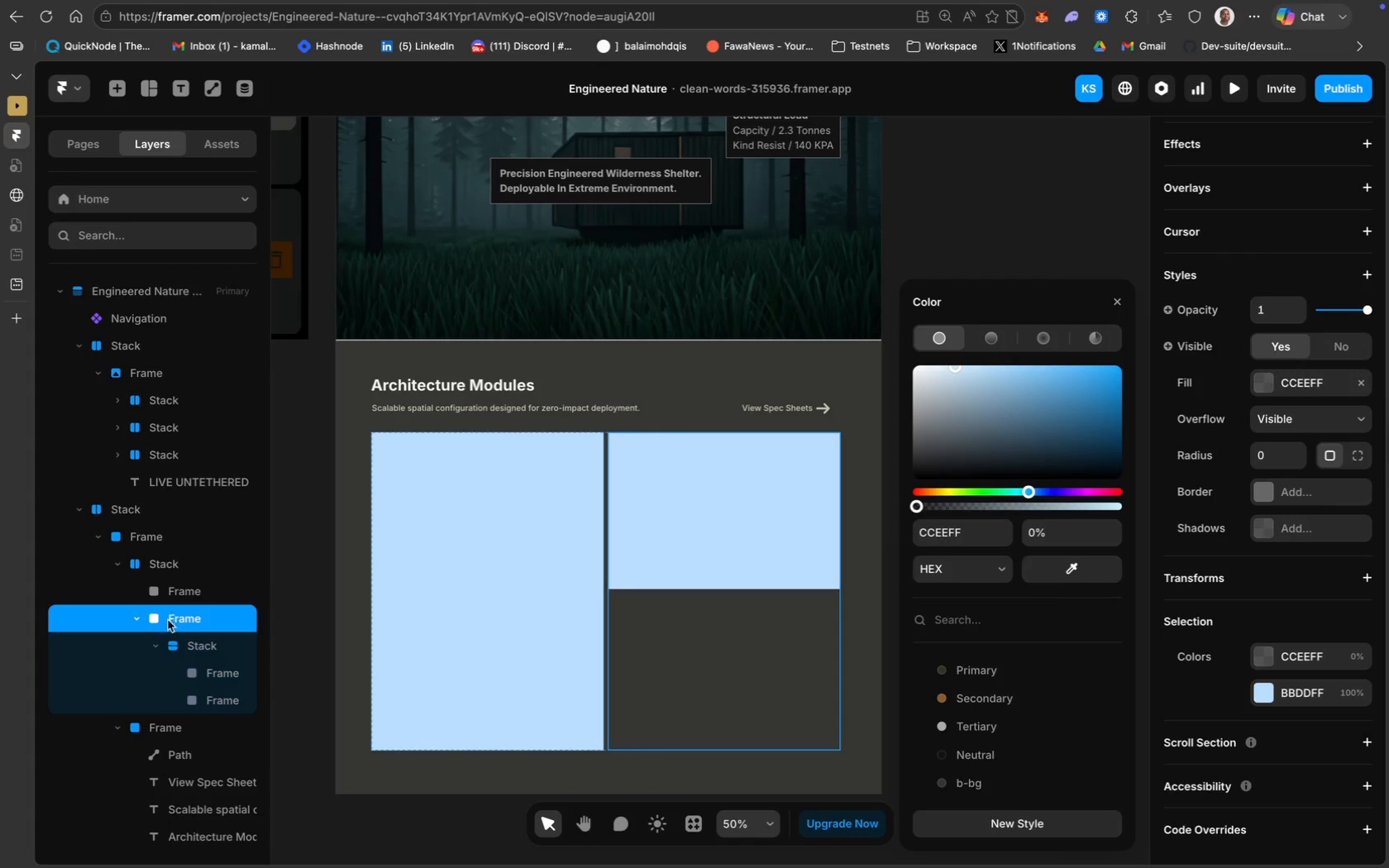 
left_click([200, 649])
 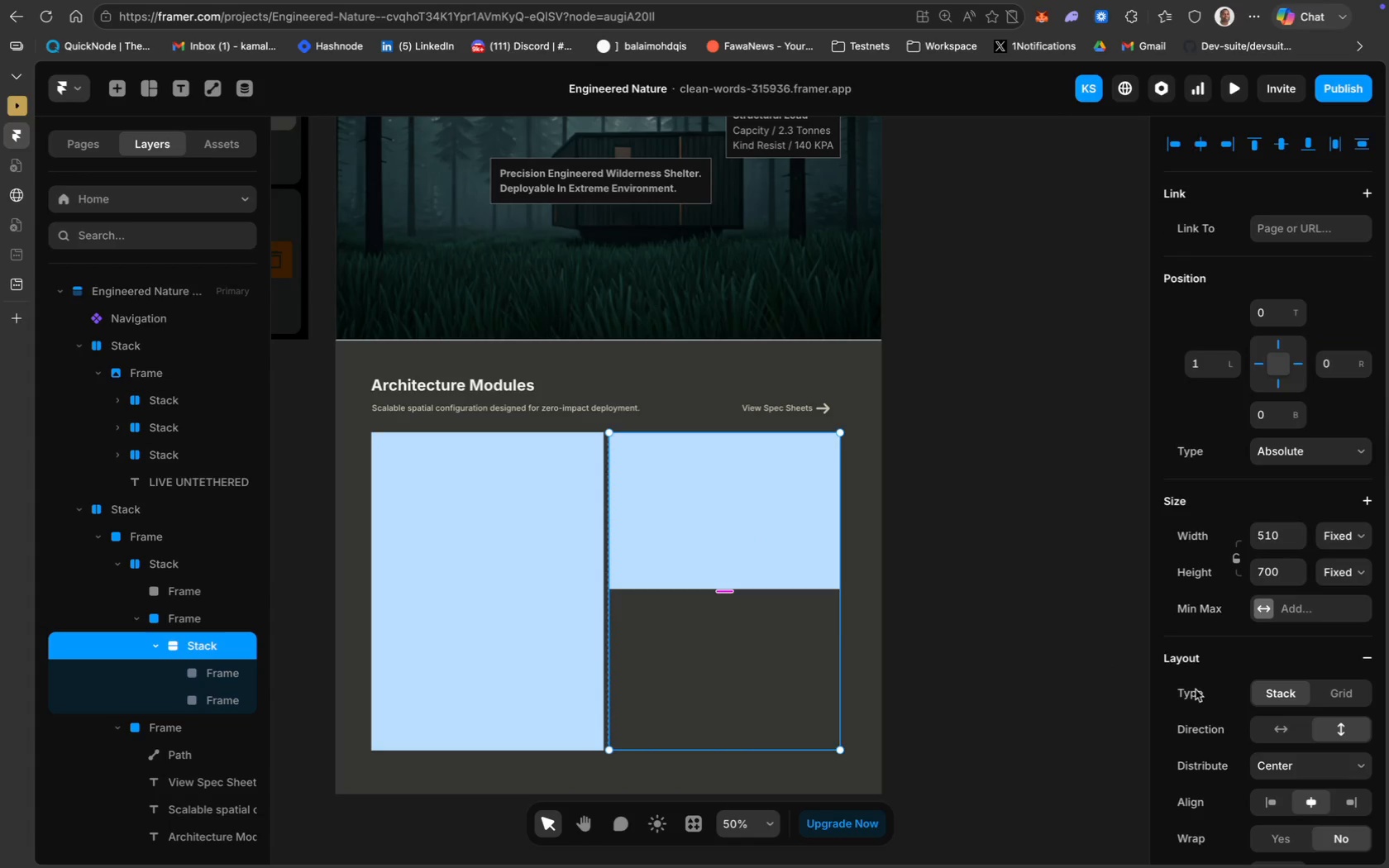 
scroll: coordinate [1327, 740], scroll_direction: down, amount: 108.0
 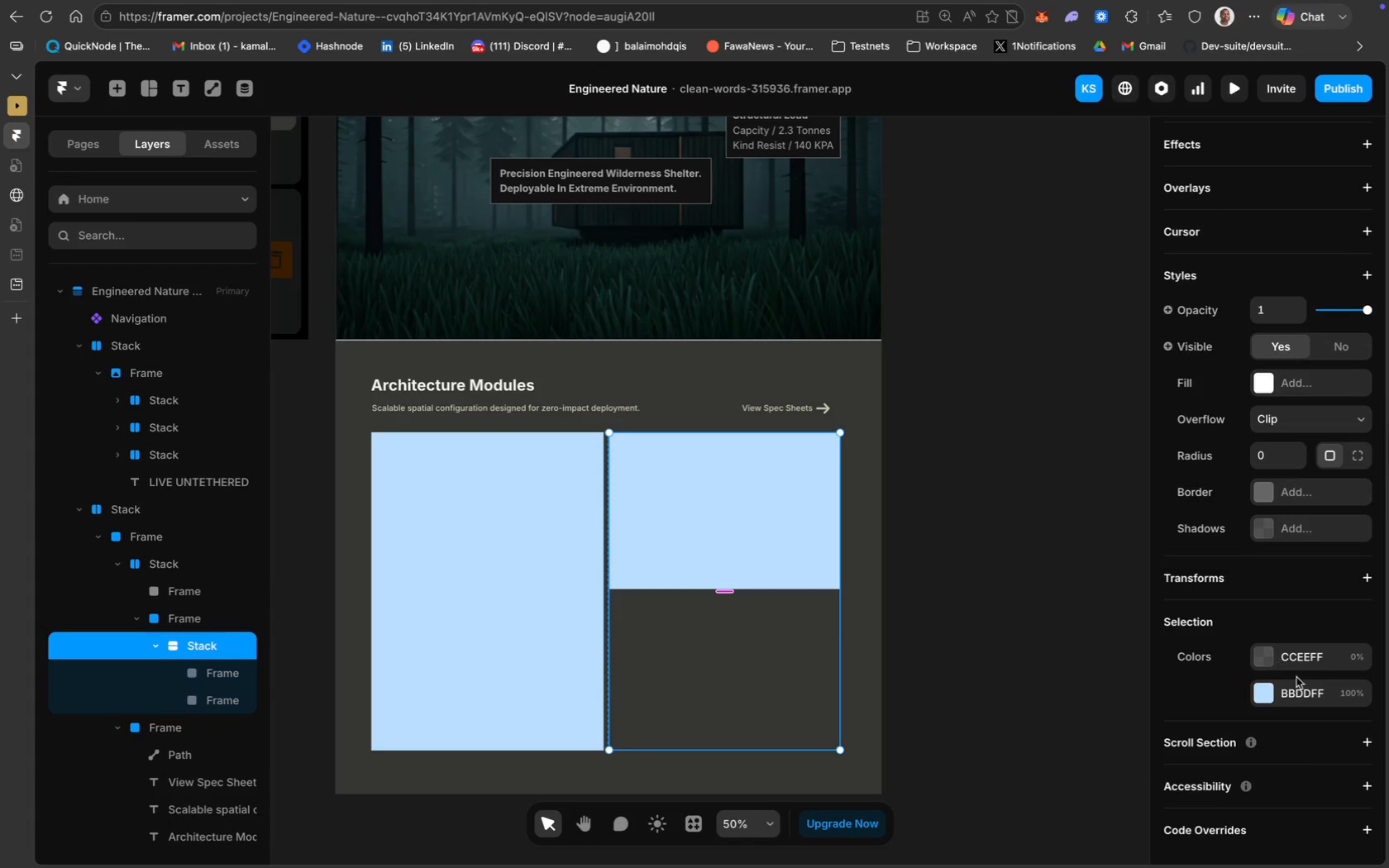 
left_click([1299, 694])
 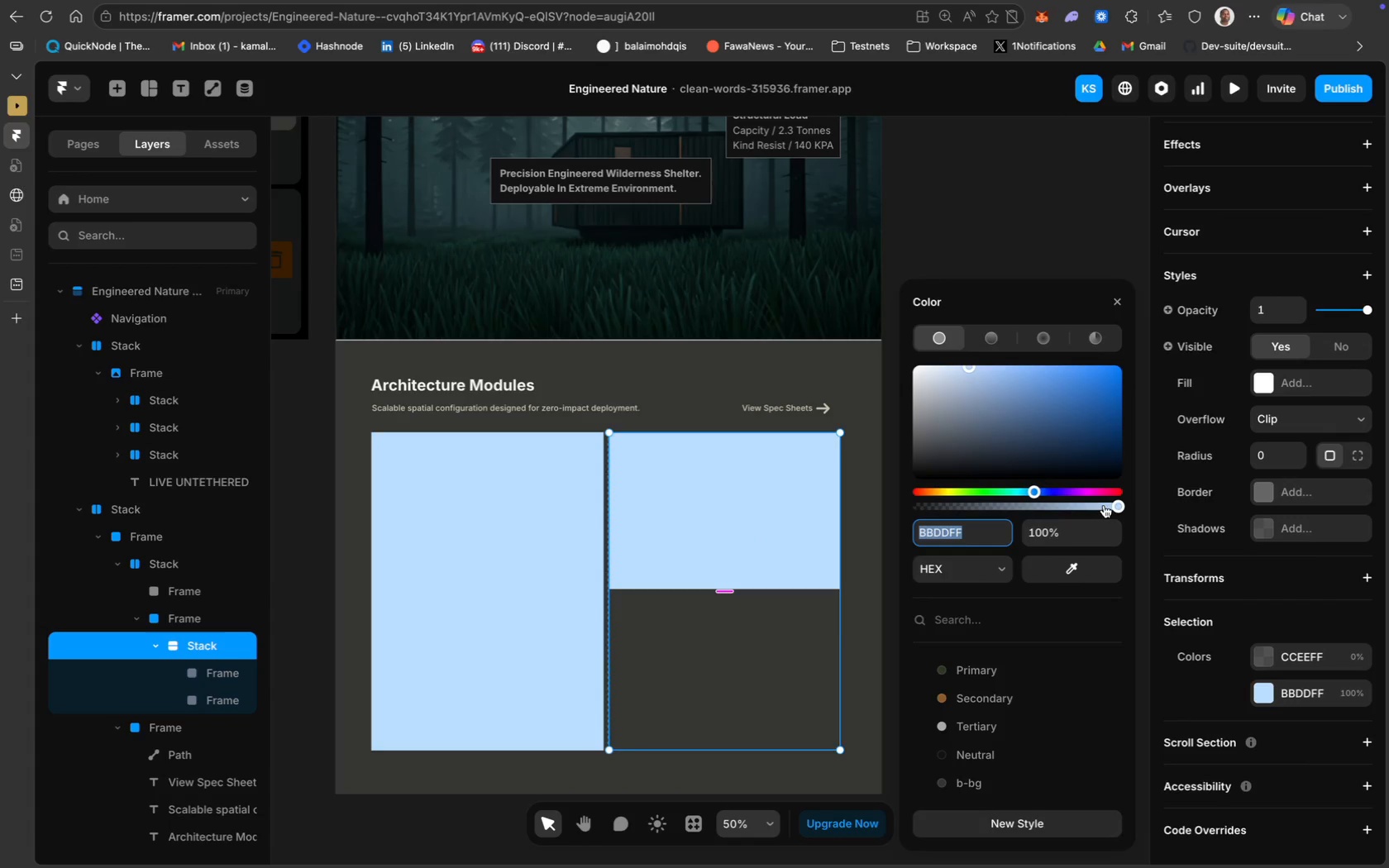 
left_click_drag(start_coordinate=[1115, 504], to_coordinate=[876, 497])
 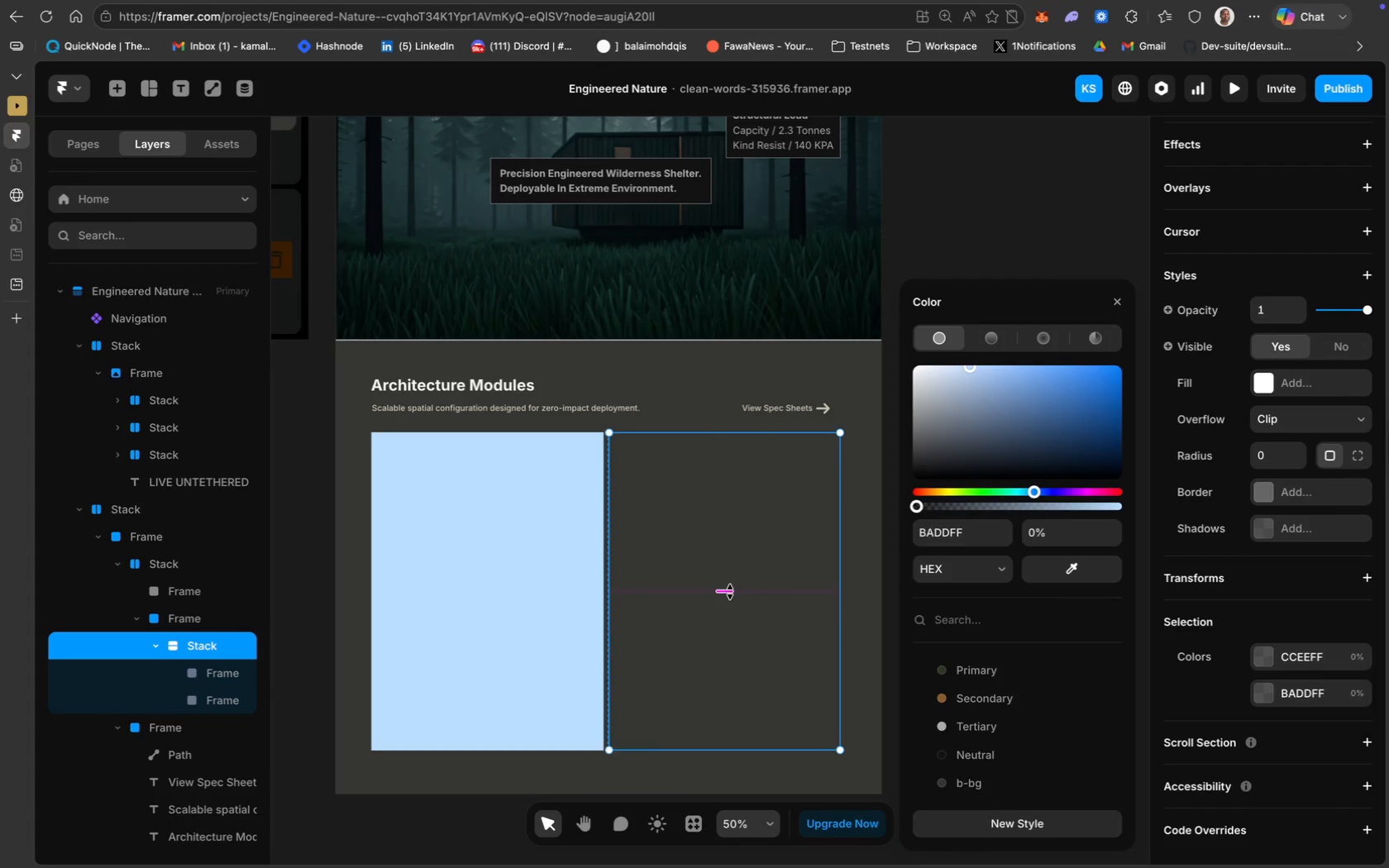 
left_click([730, 592])
 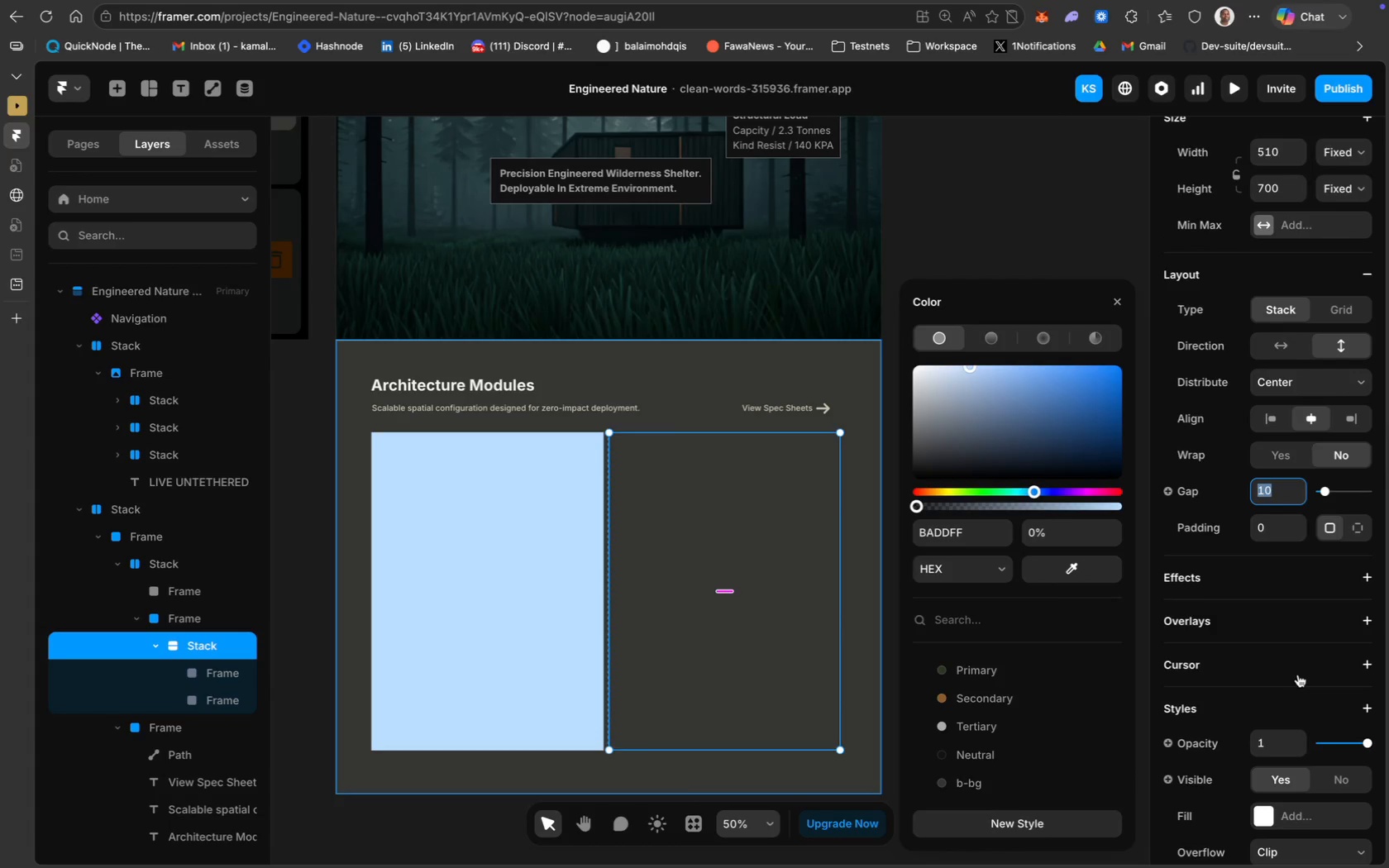 
left_click([1277, 489])
 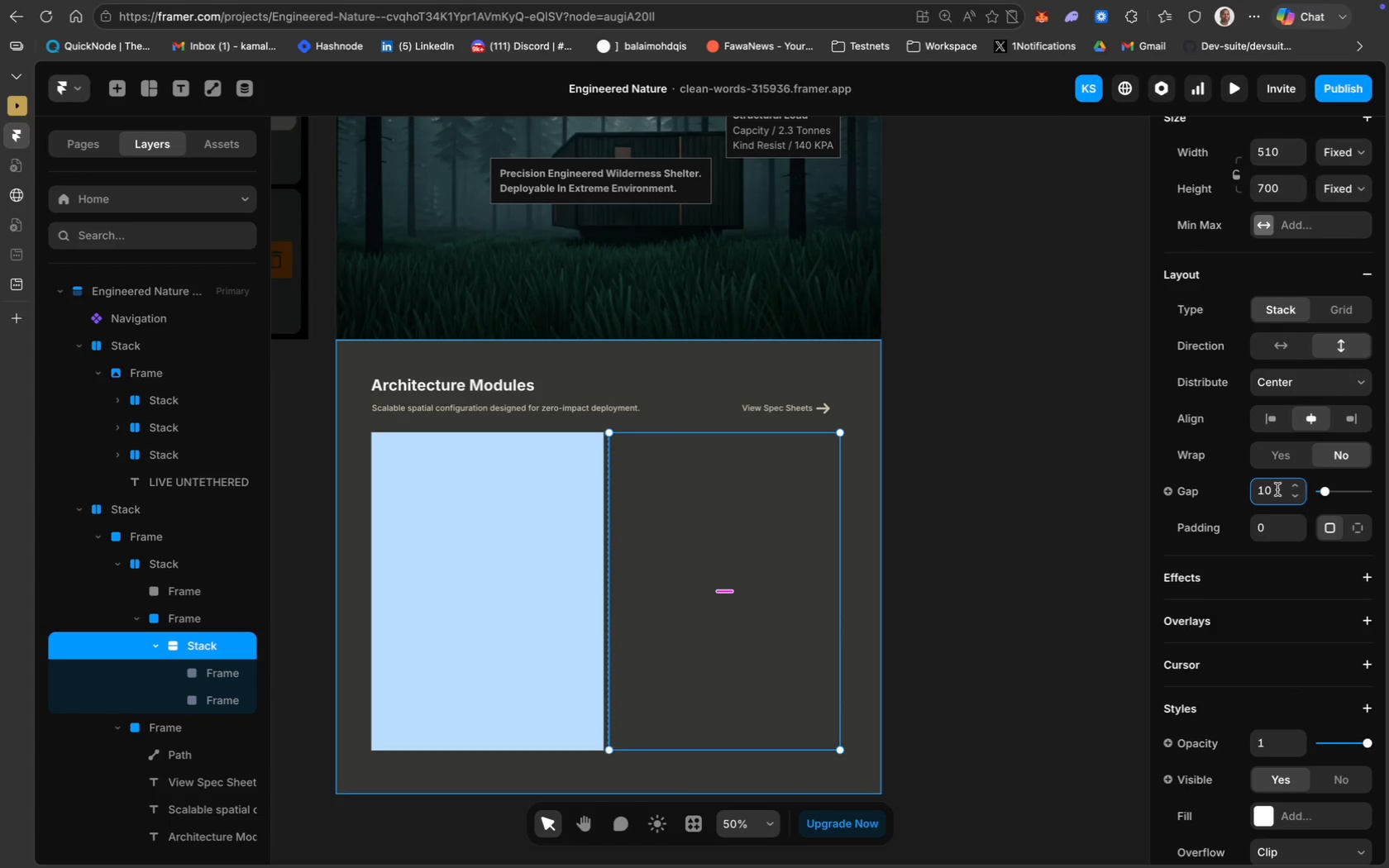 
left_click([767, 533])
 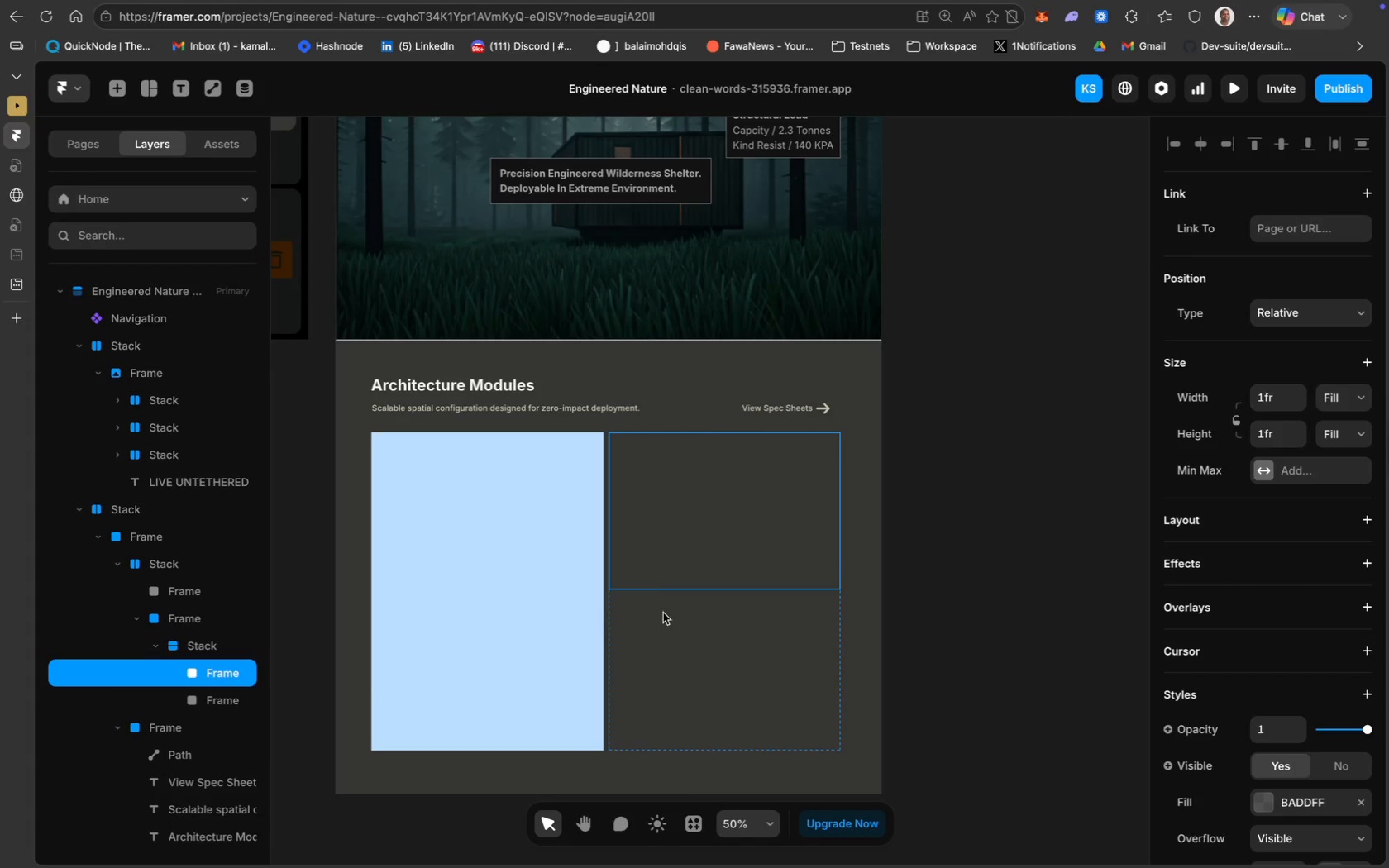 
scroll: coordinate [1215, 615], scroll_direction: down, amount: 19.0
 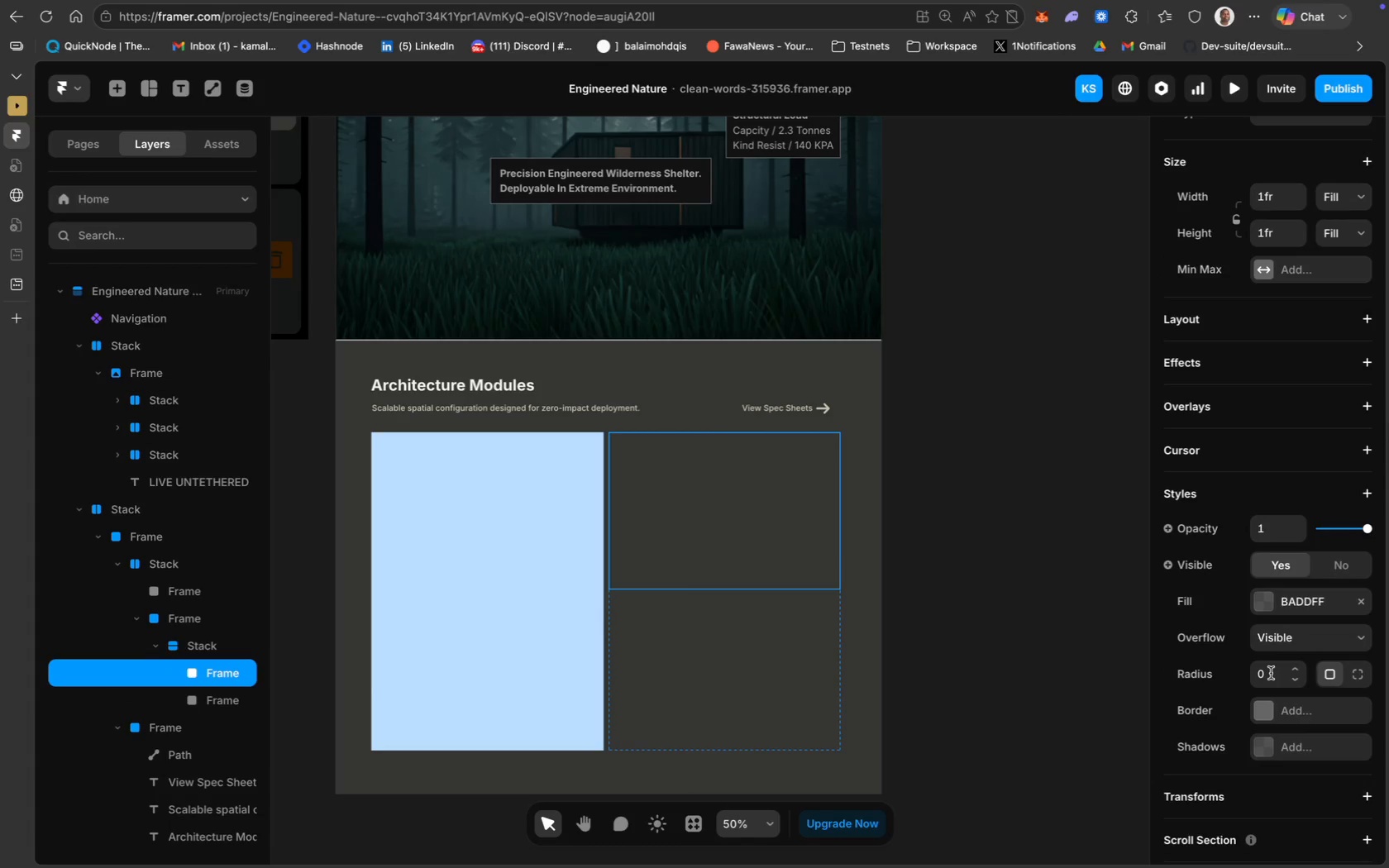 
left_click([1271, 674])
 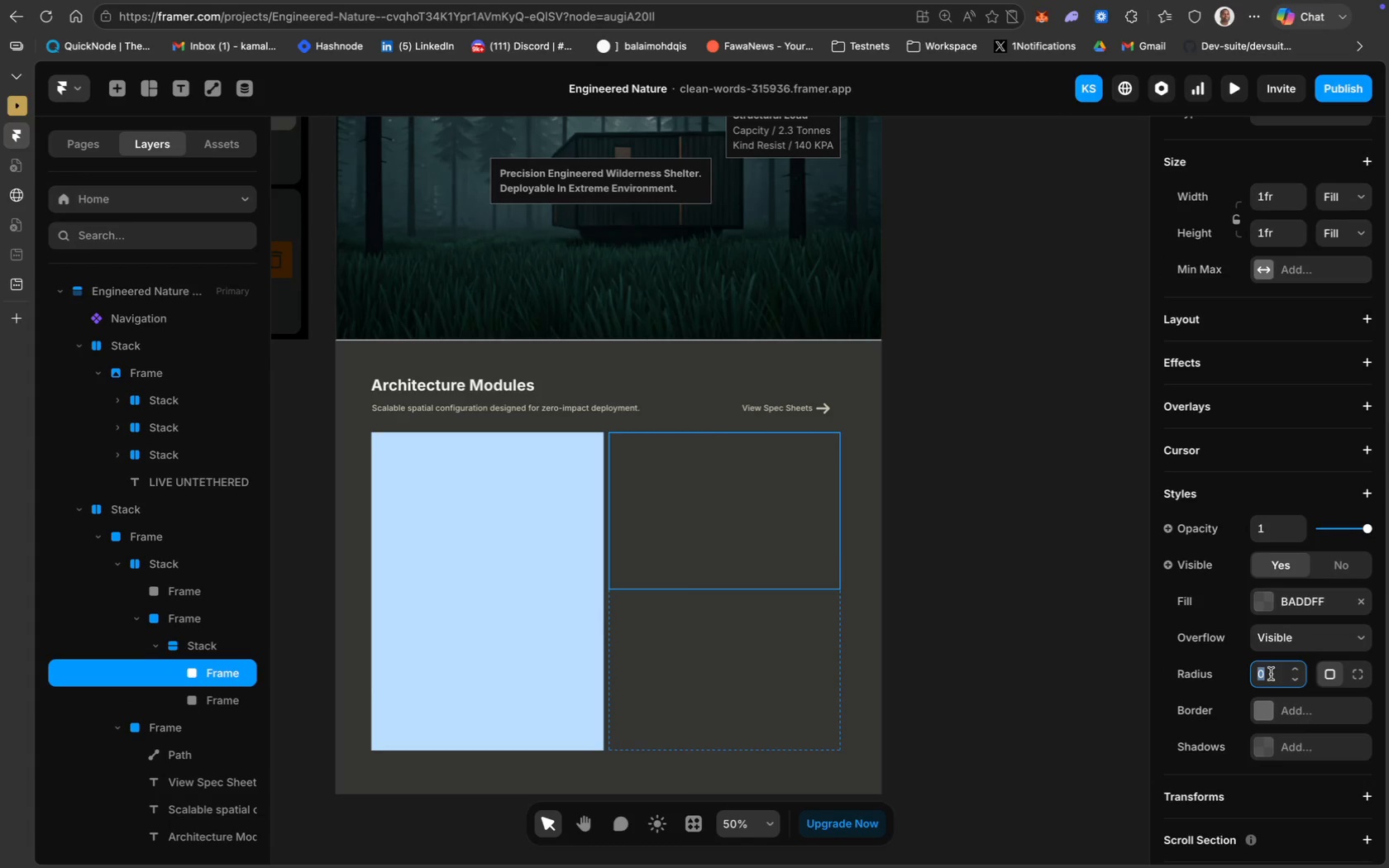 
type(20)
 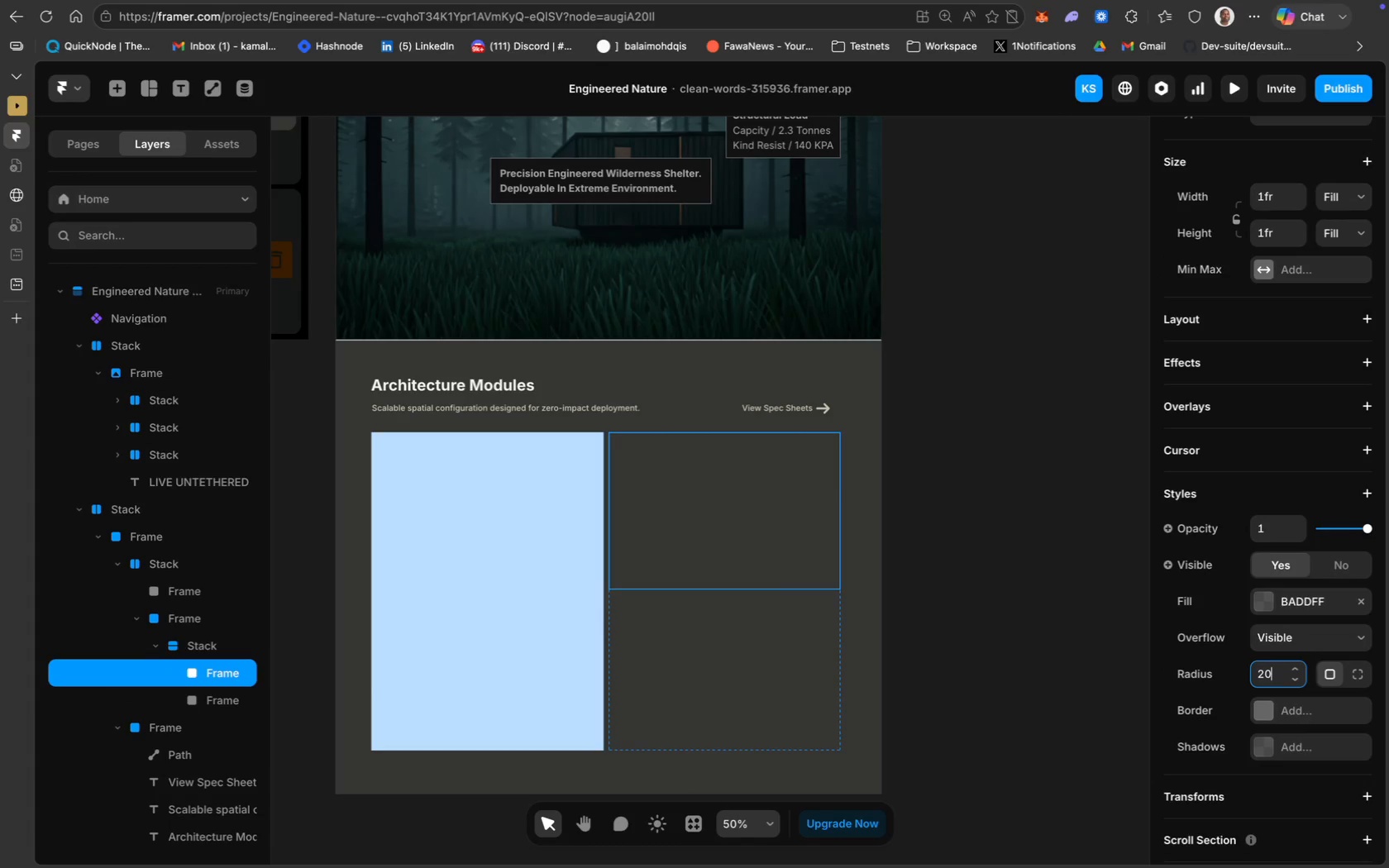 
key(Enter)
 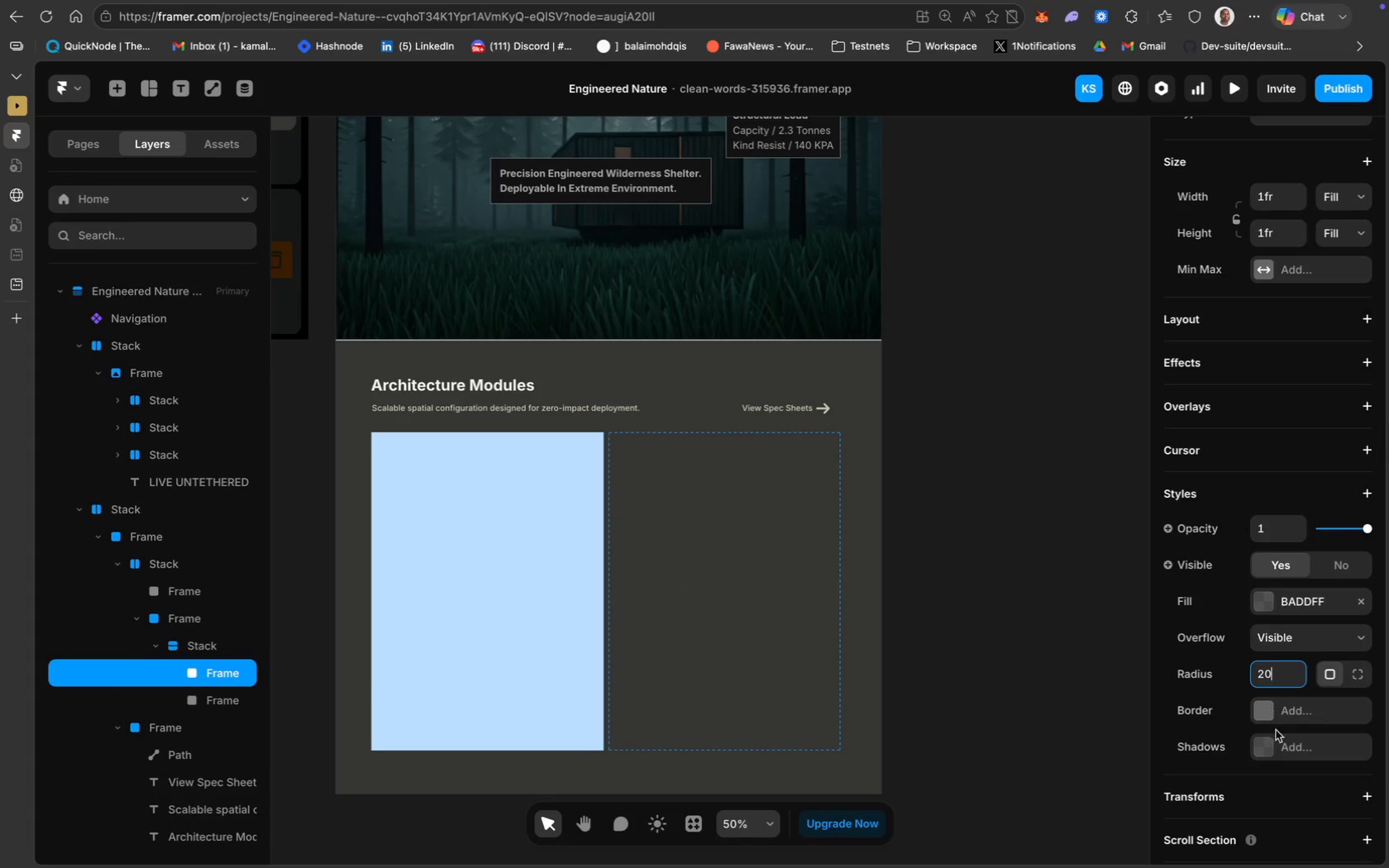 
scroll: coordinate [1275, 745], scroll_direction: down, amount: 12.0
 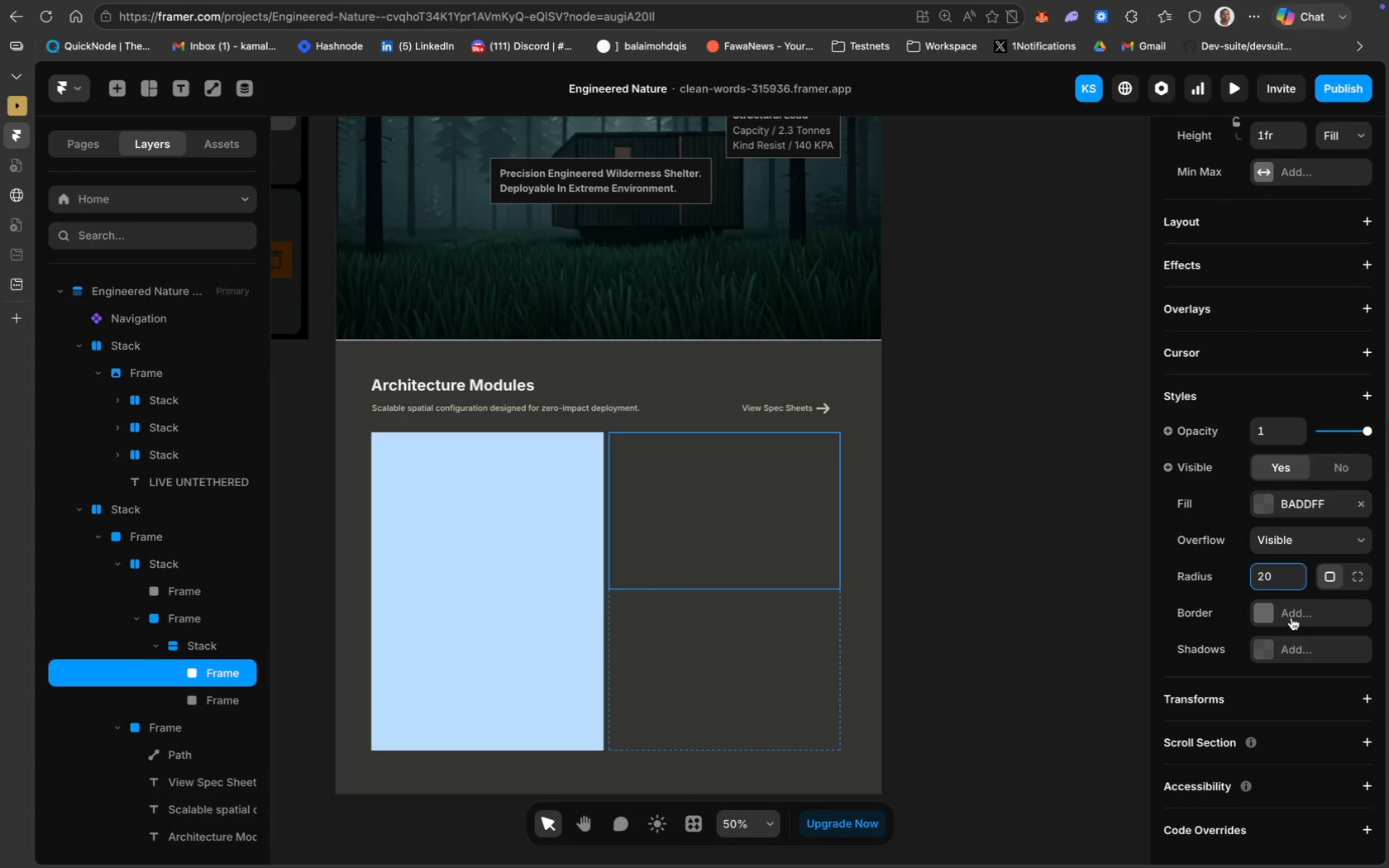 
left_click([1290, 617])
 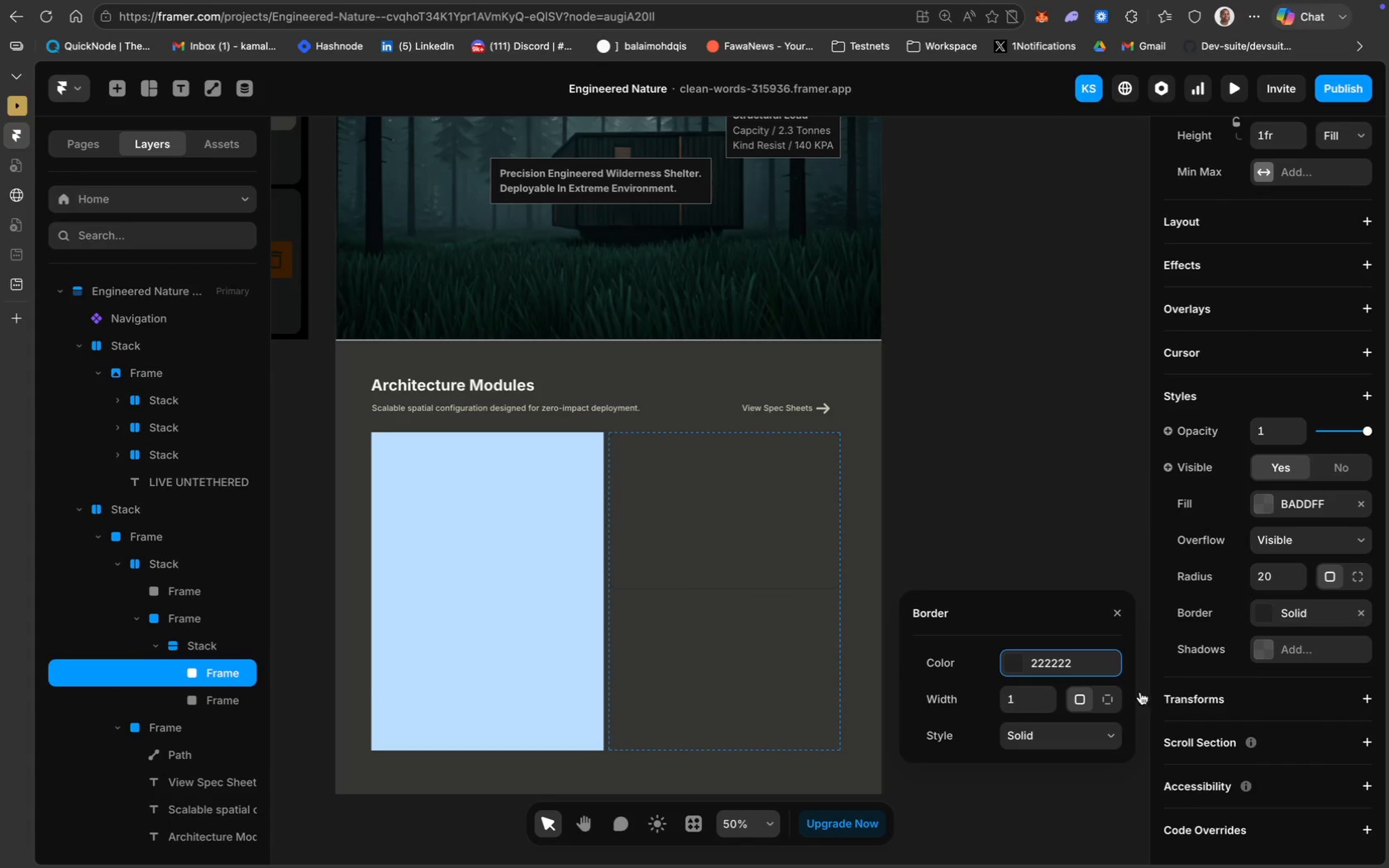 
mouse_move([1026, 675])
 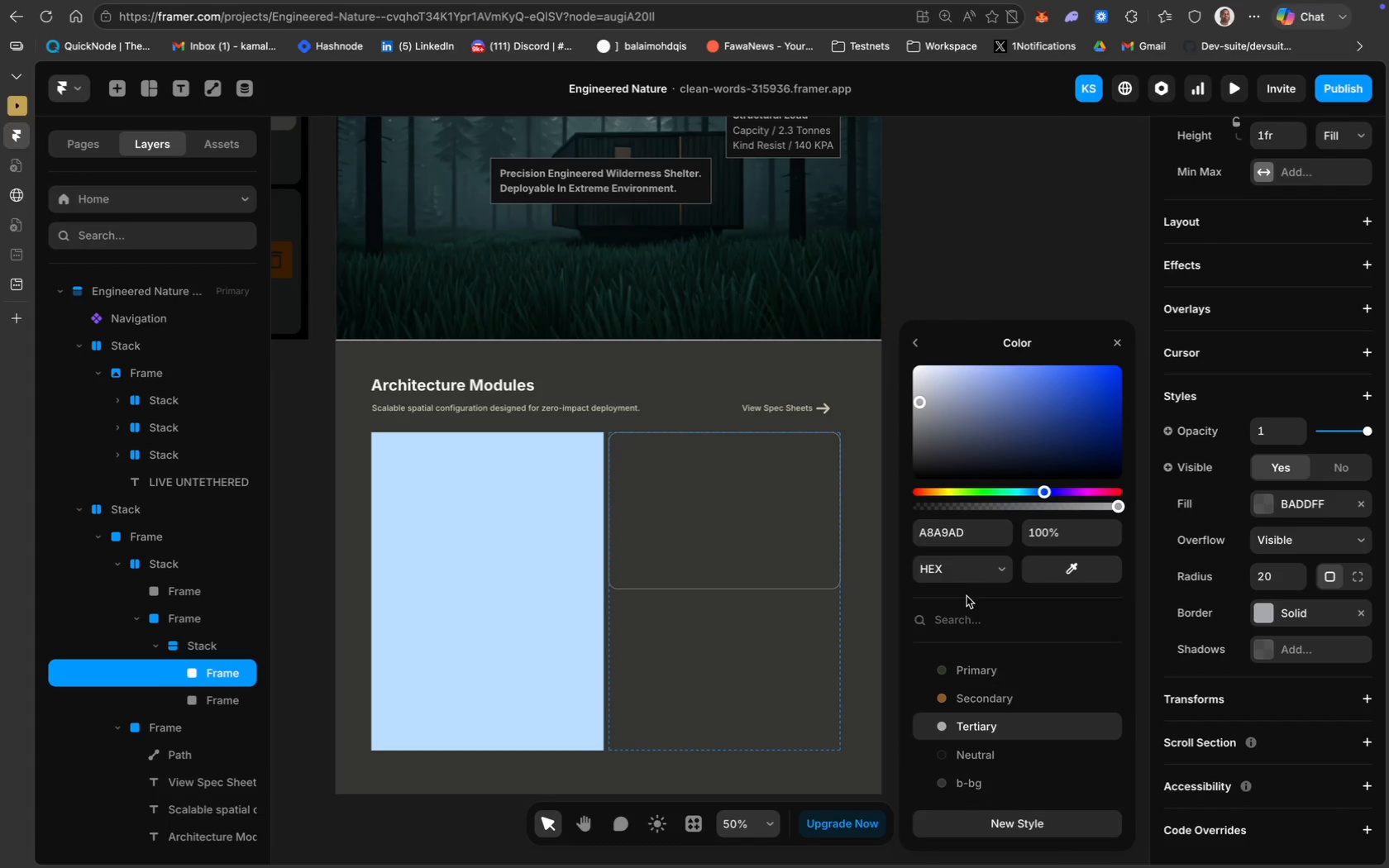 
wait(10.27)
 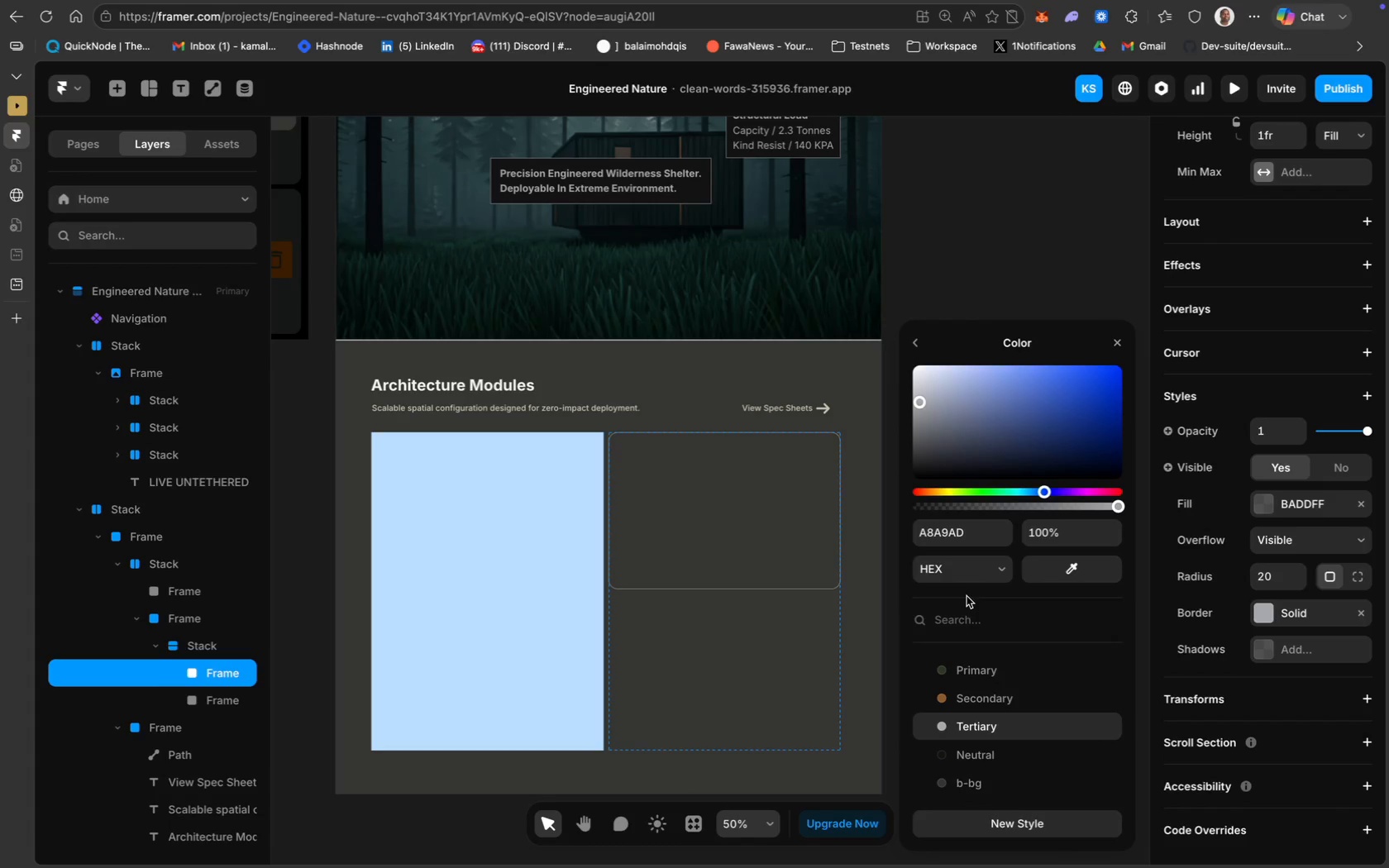 
left_click([1043, 692])
 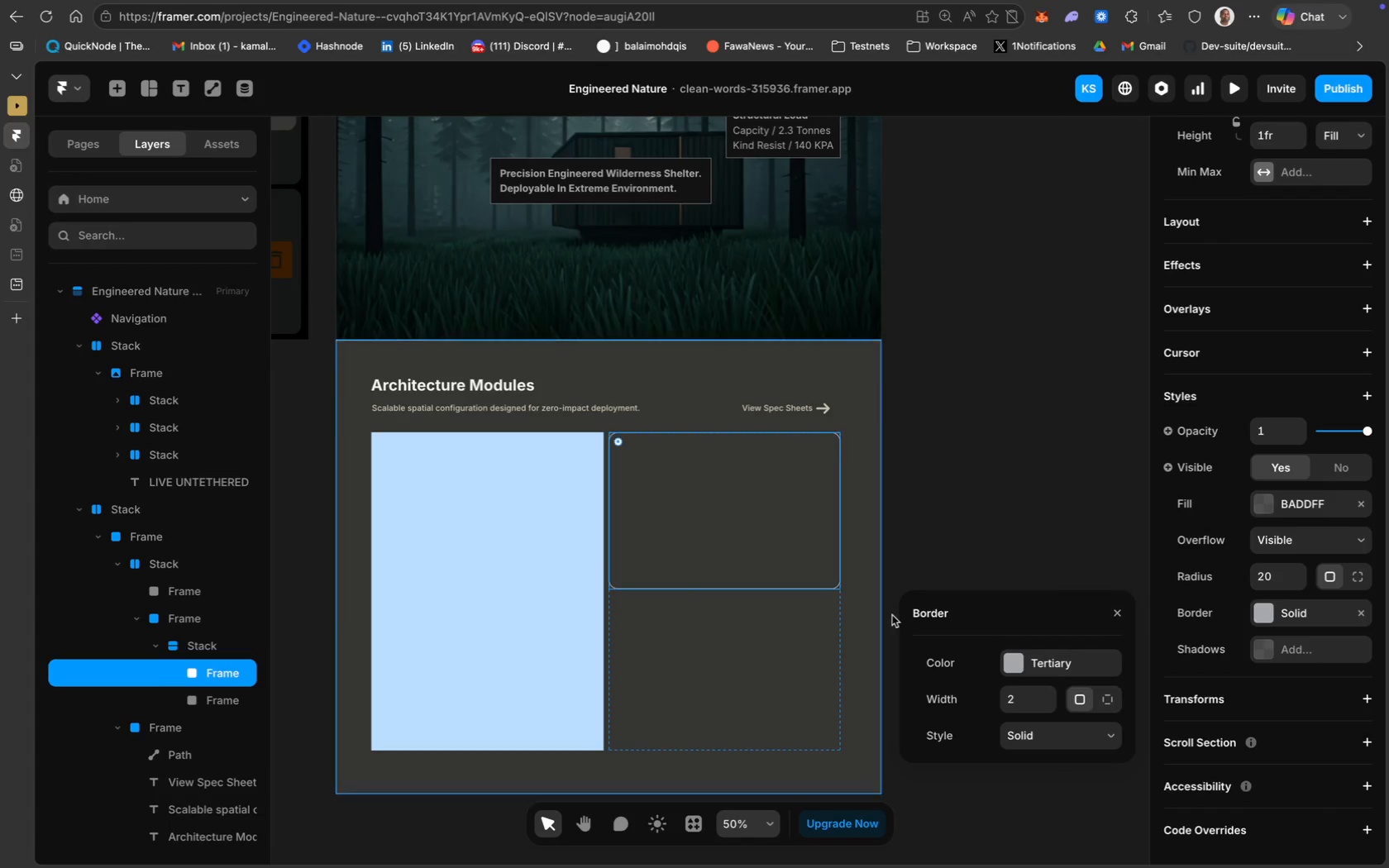 
left_click([876, 602])
 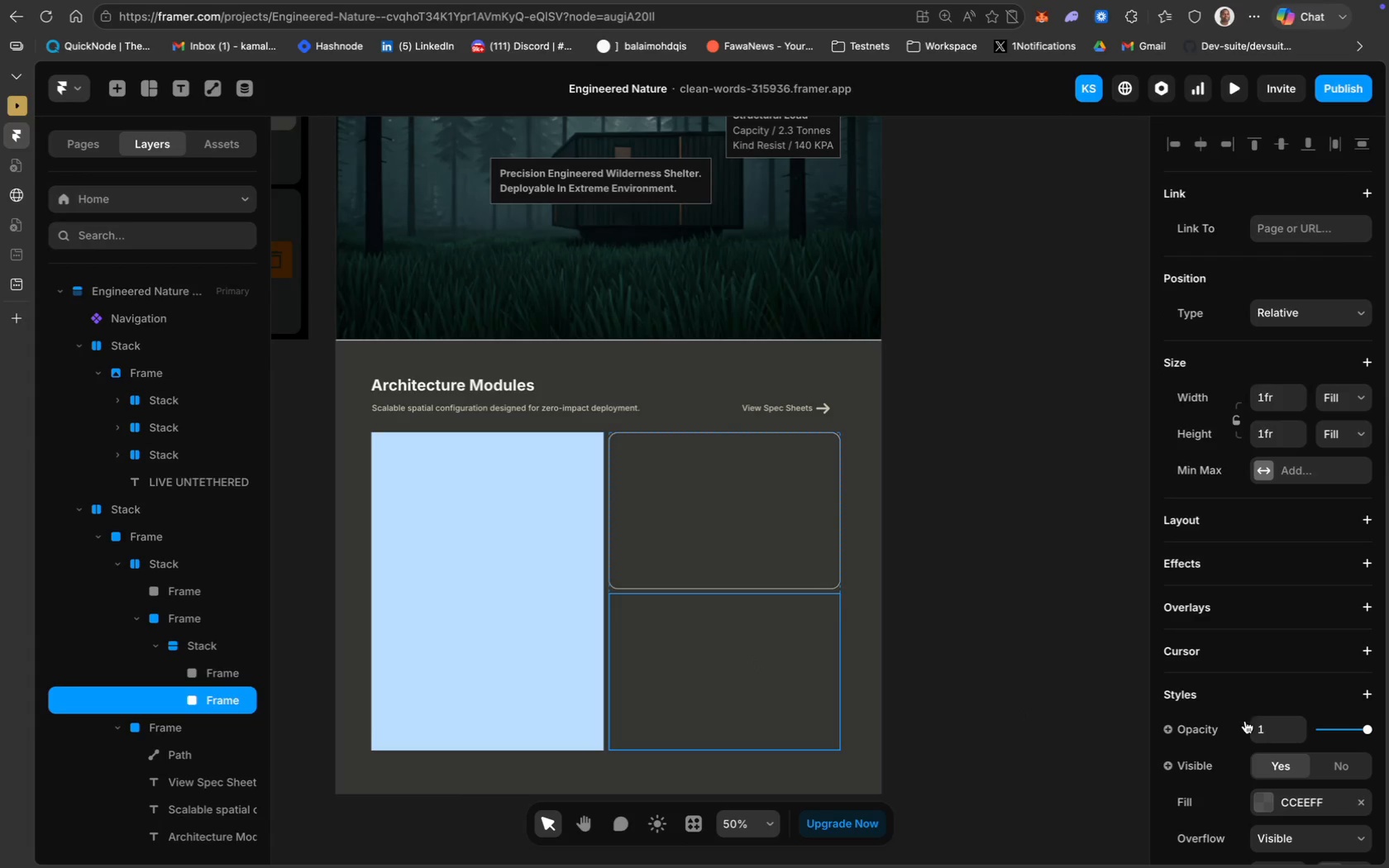 
wait(5.85)
 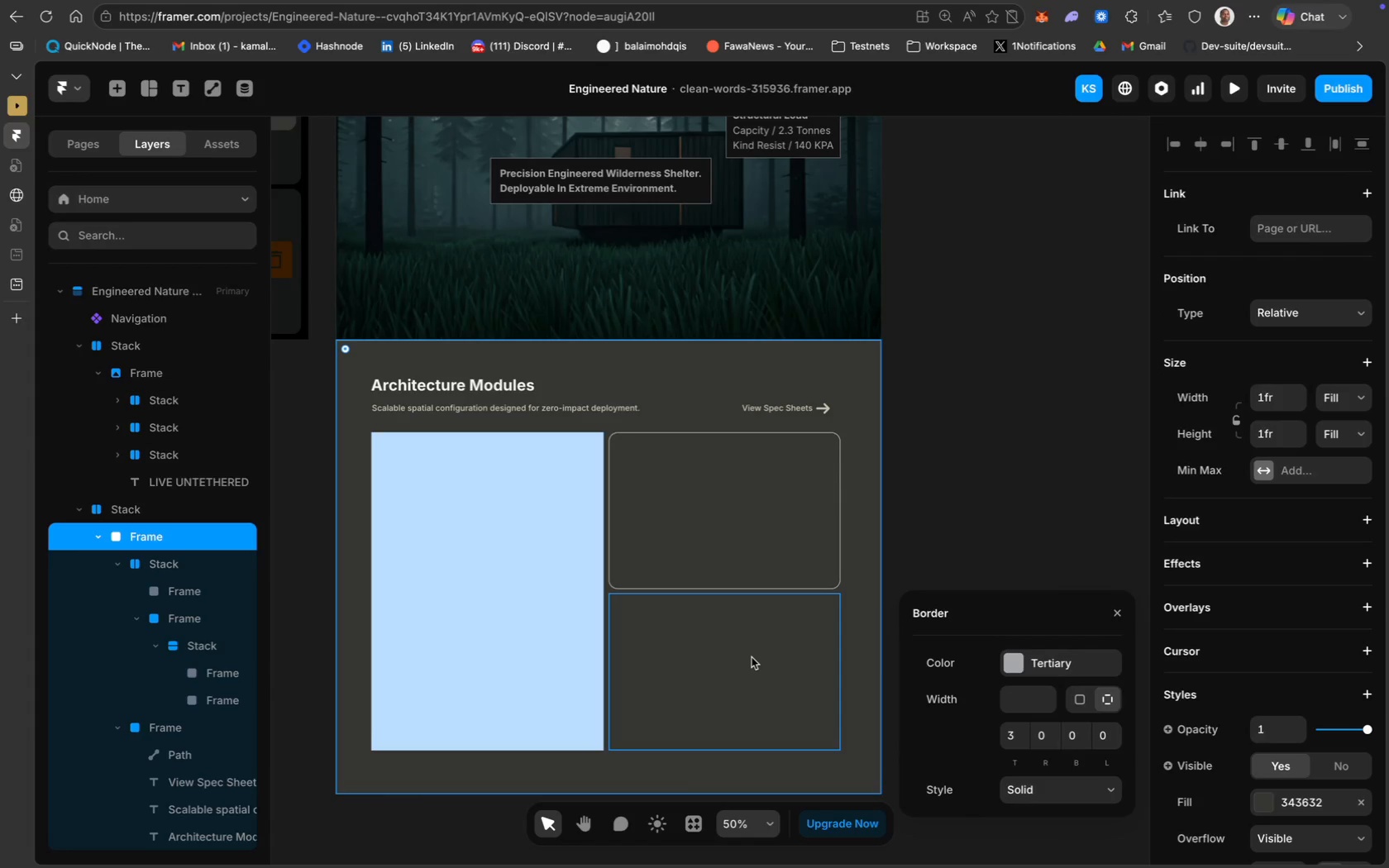 
scroll: coordinate [1242, 699], scroll_direction: down, amount: 15.0
 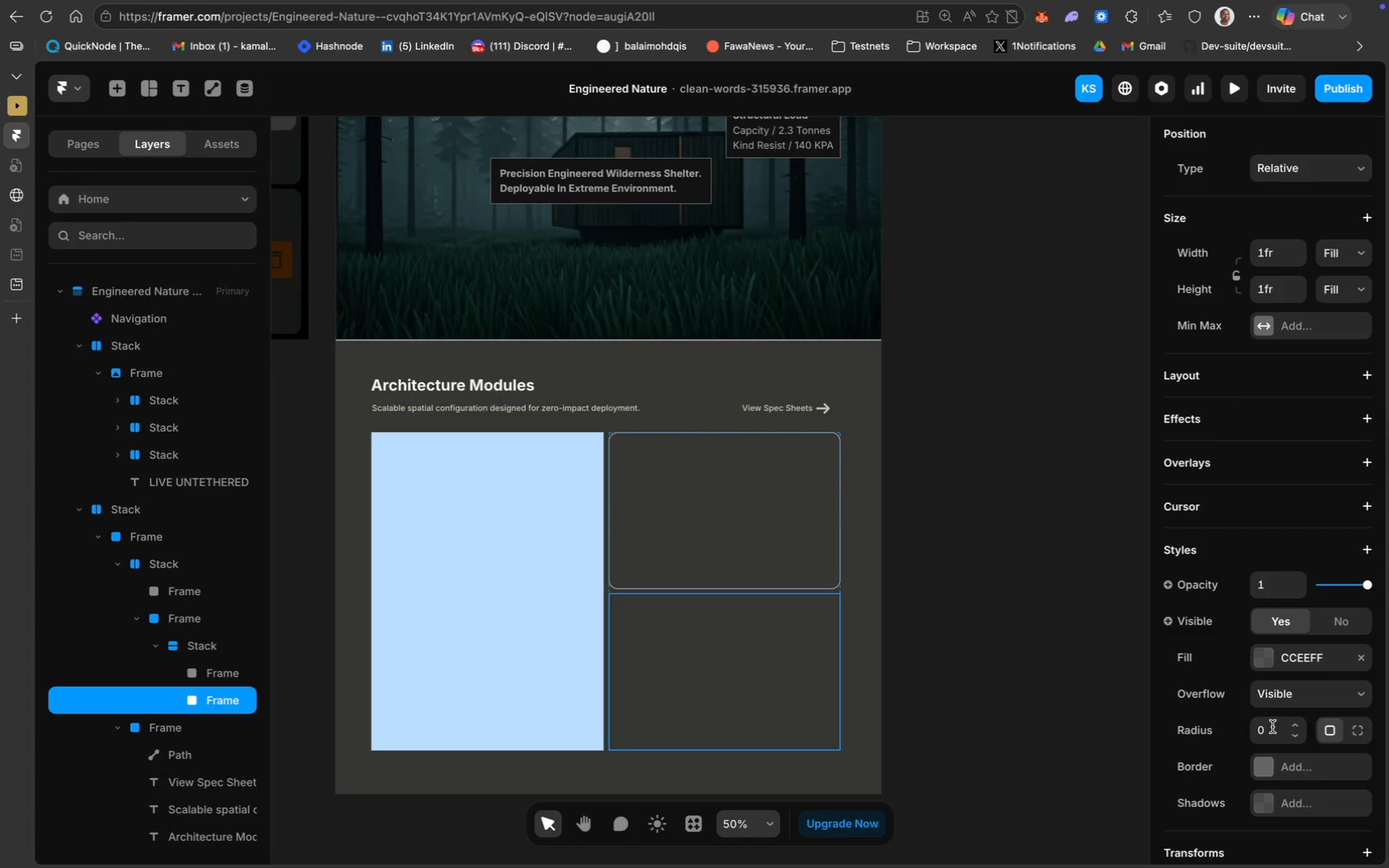 
left_click([1263, 731])
 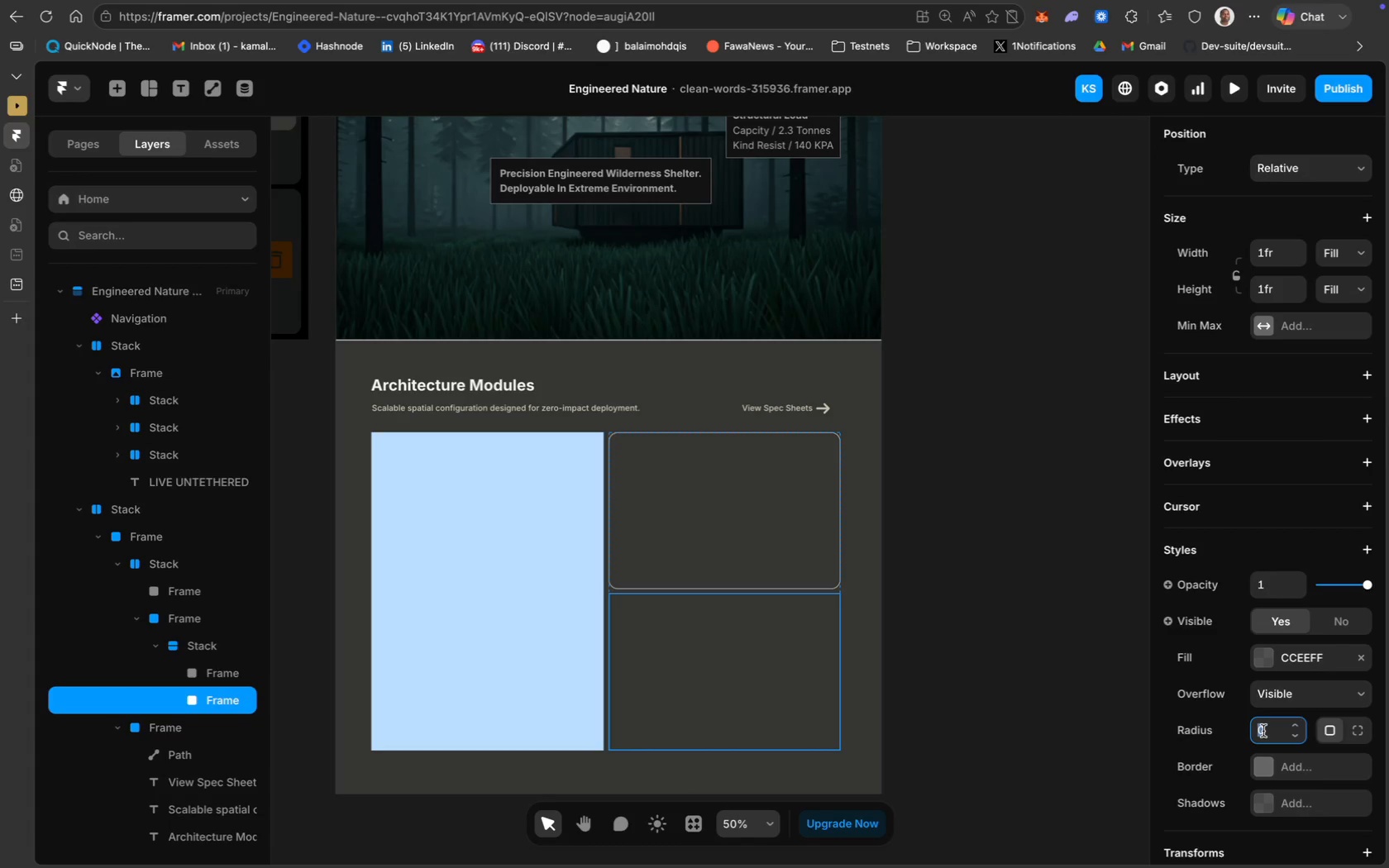 
type(20)
 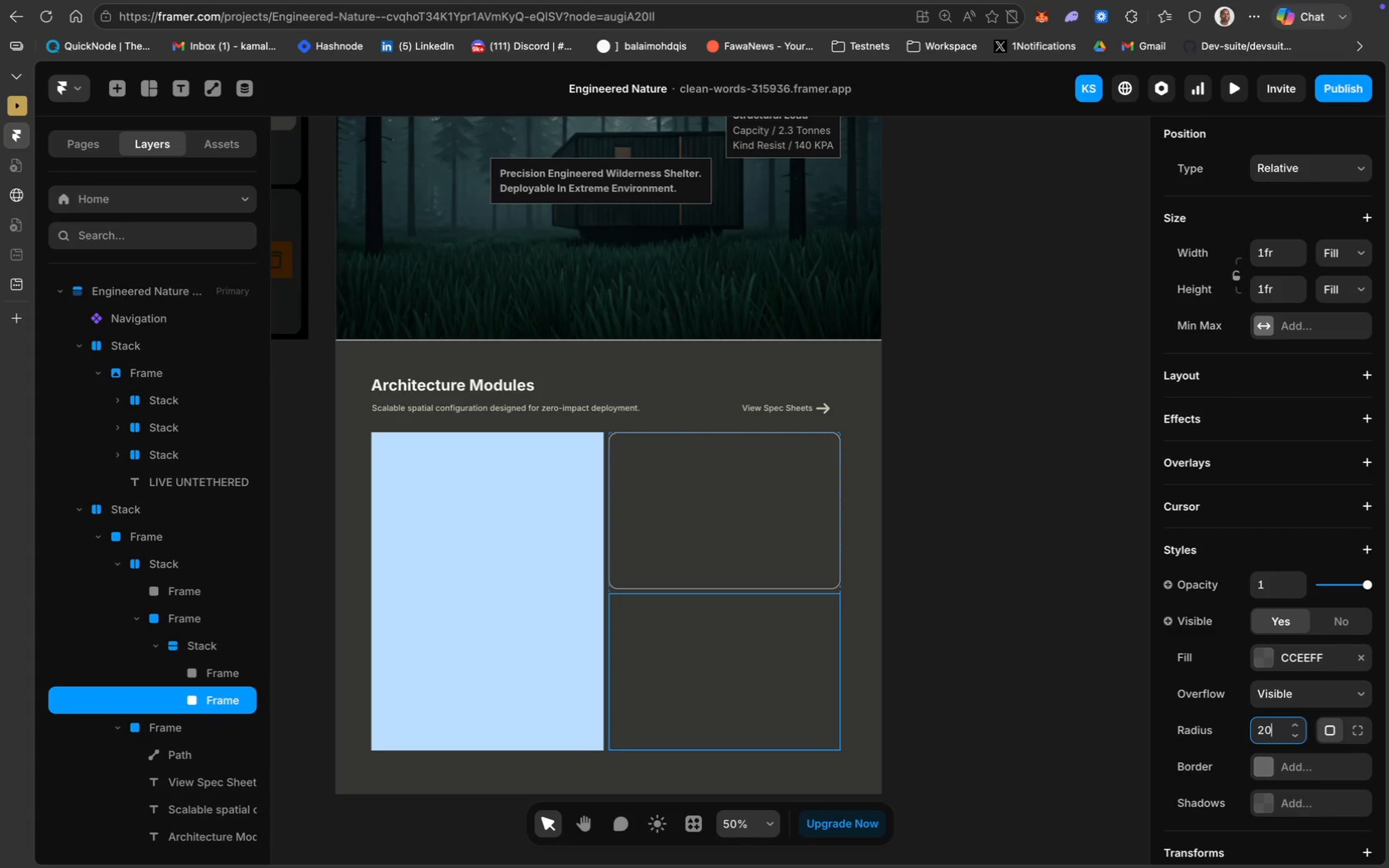 
key(Enter)
 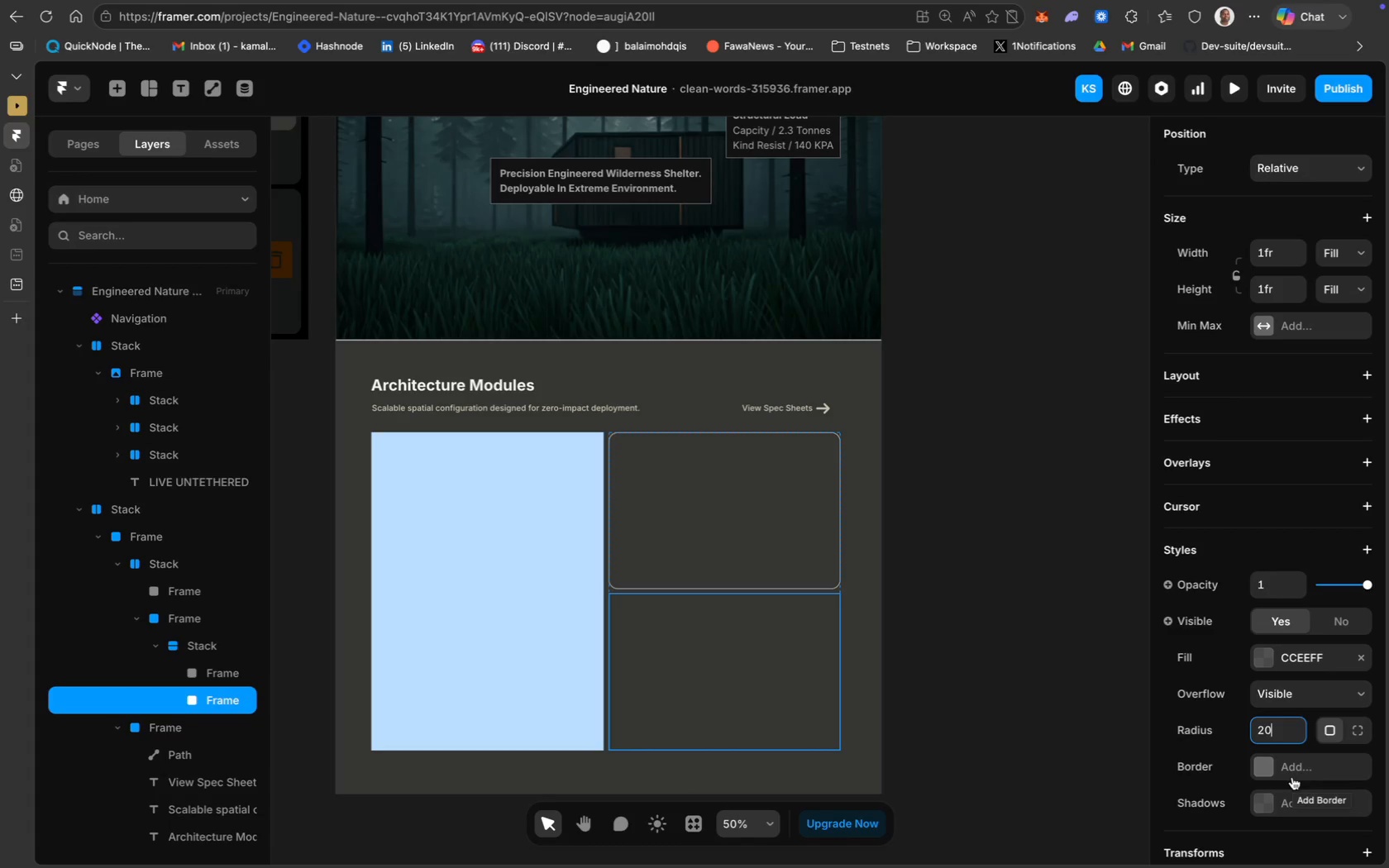 
wait(45.31)
 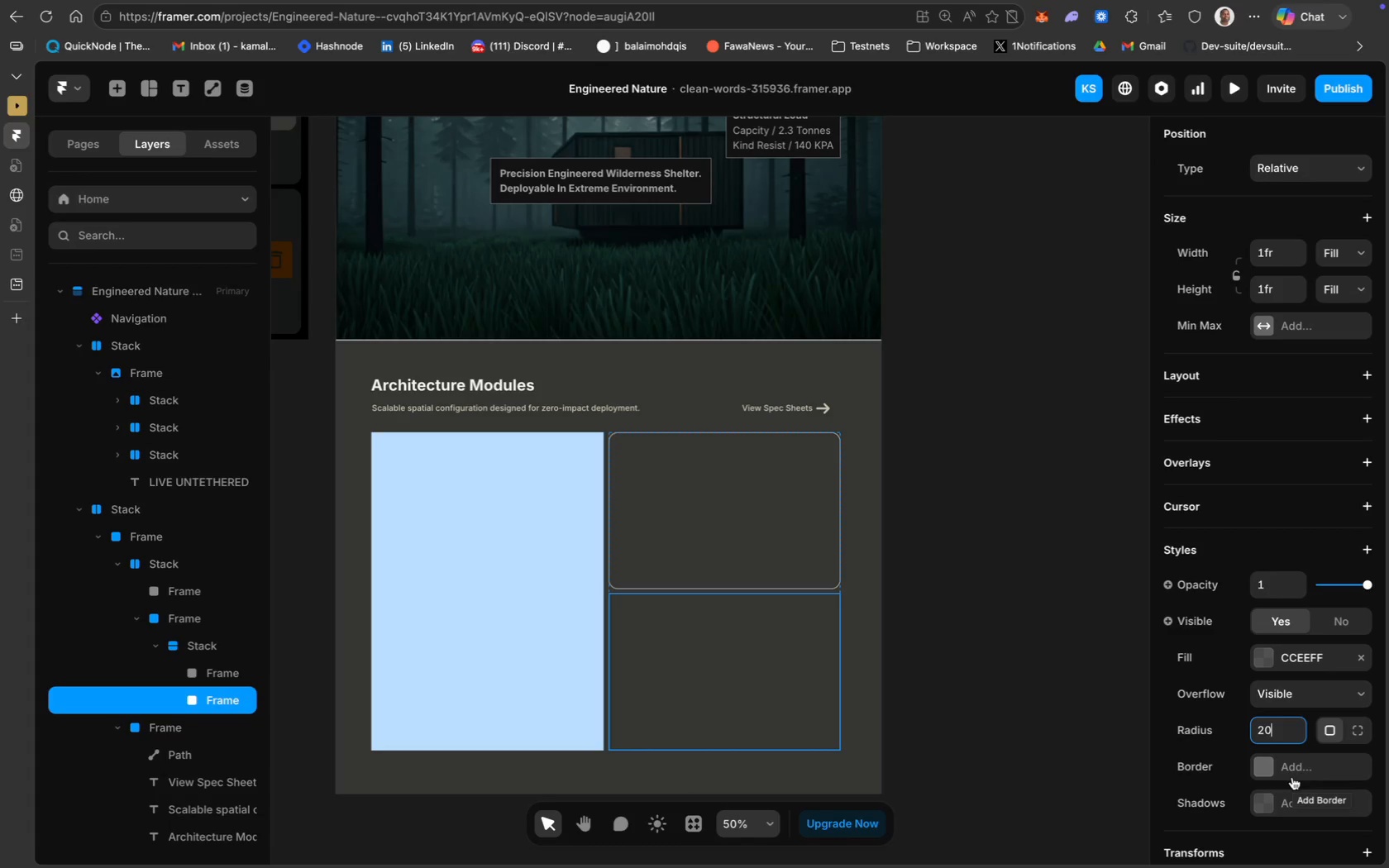 
key(Enter)
 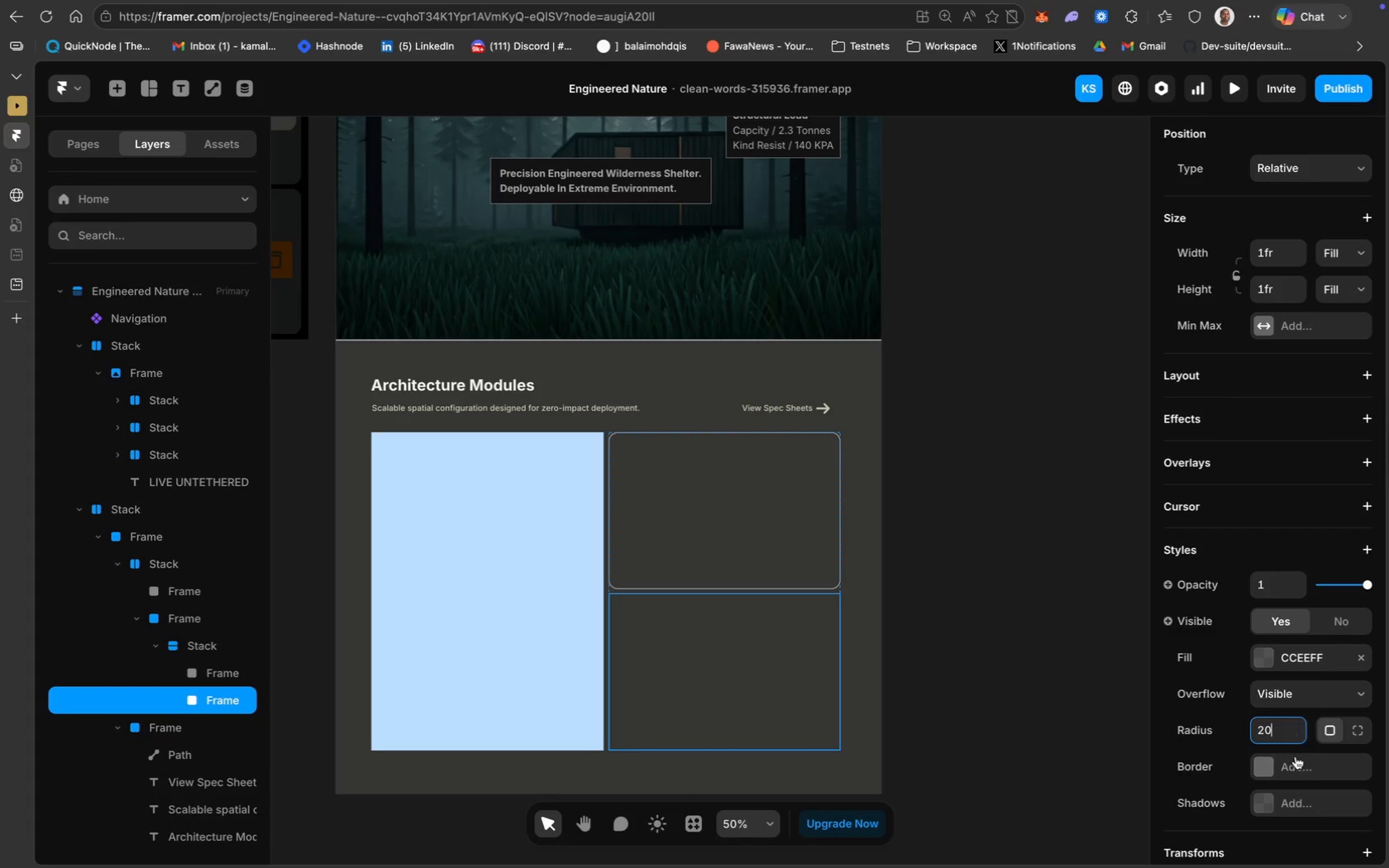 
left_click([1286, 765])
 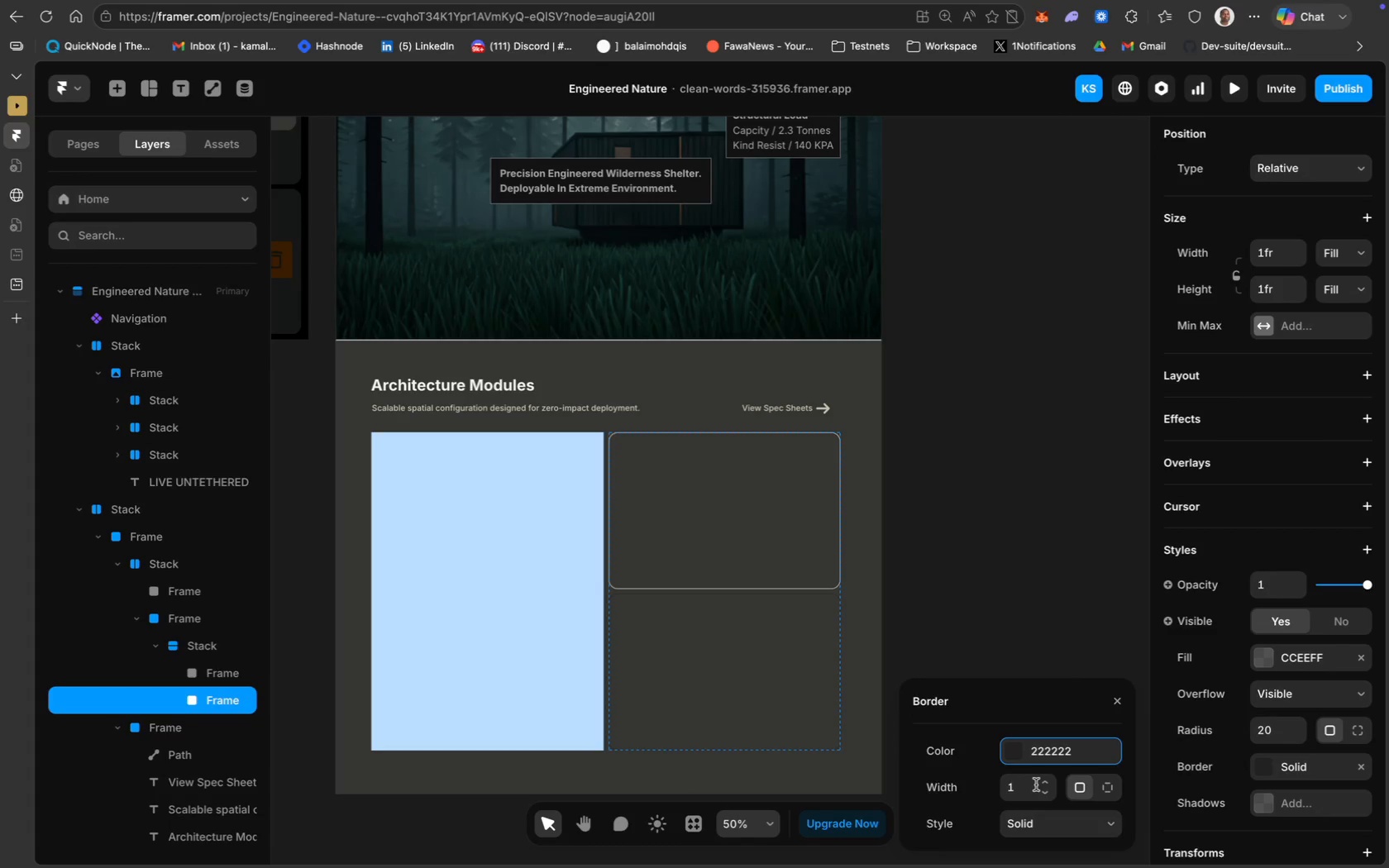 
left_click([1043, 785])
 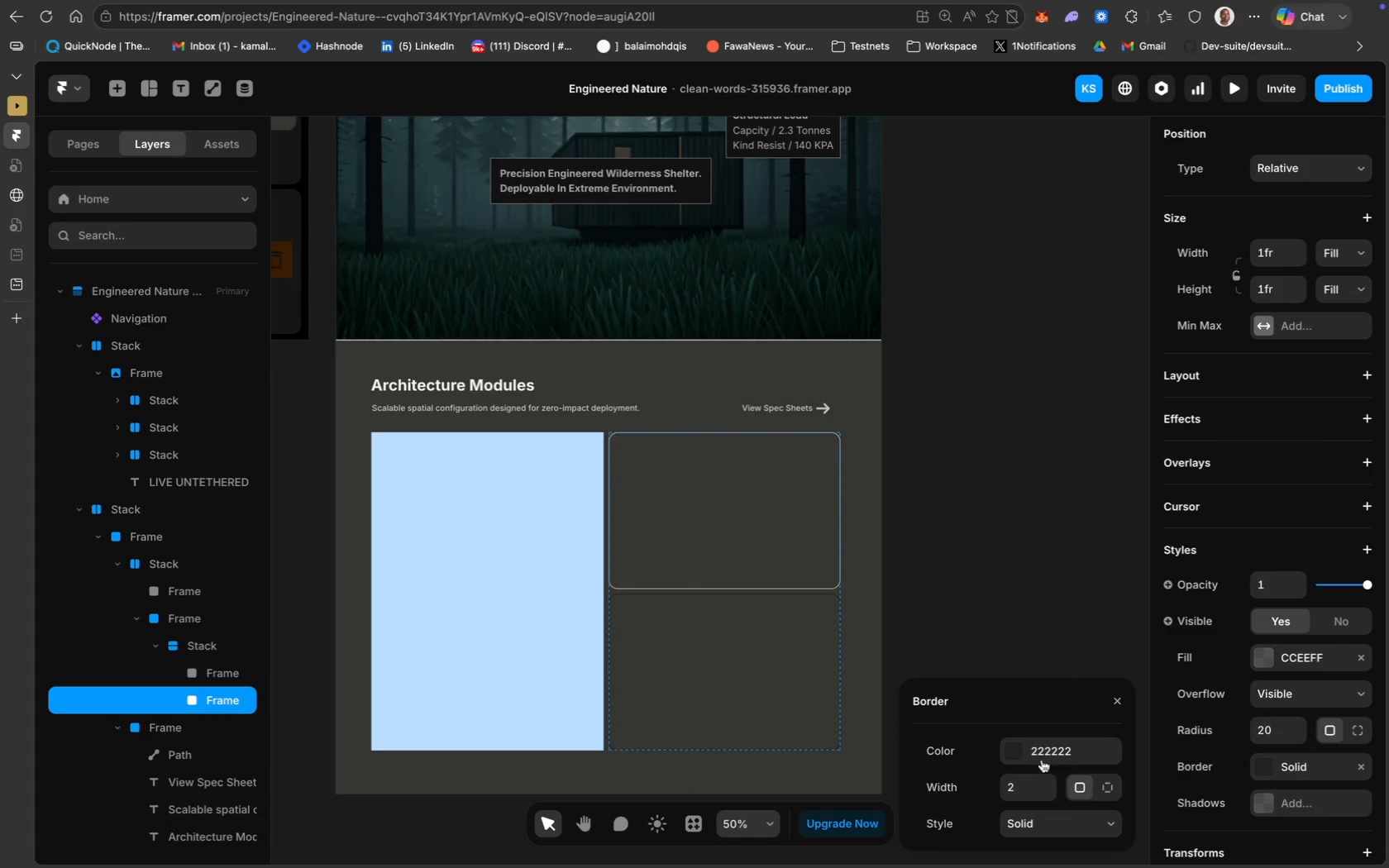 
left_click([1042, 757])
 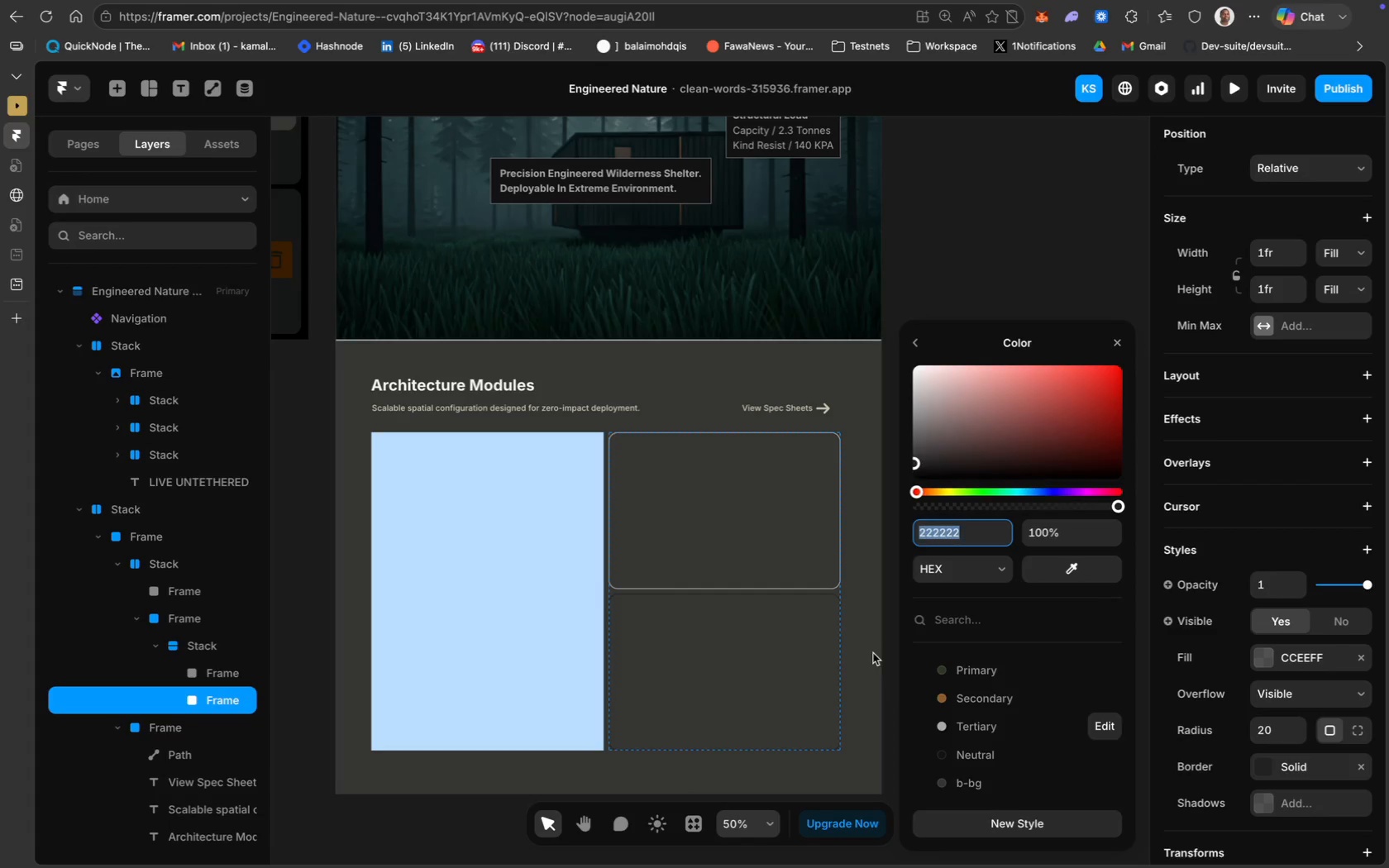 
left_click([863, 639])
 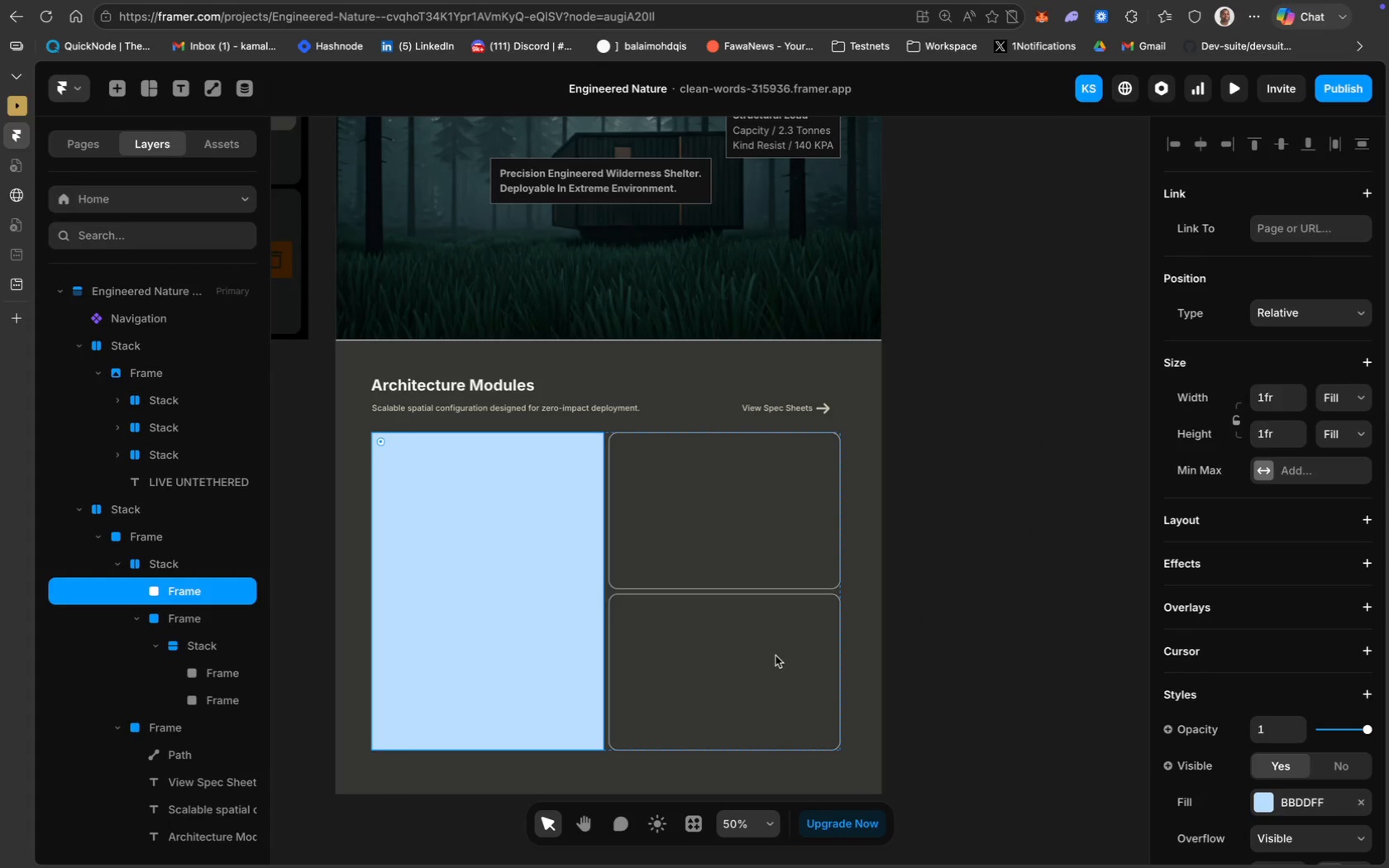 
scroll: coordinate [1051, 608], scroll_direction: down, amount: 55.0
 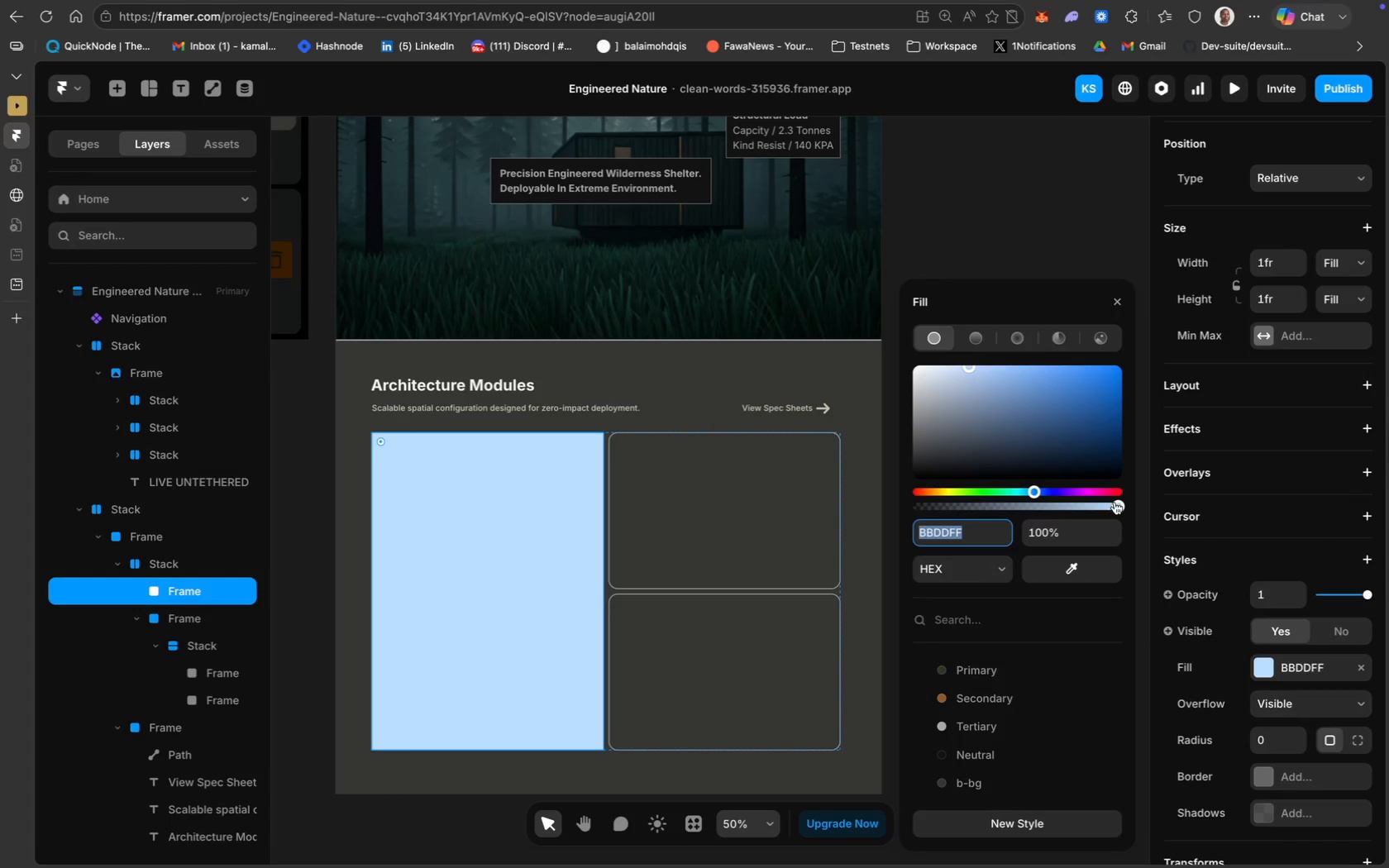 
left_click_drag(start_coordinate=[1116, 503], to_coordinate=[857, 486])
 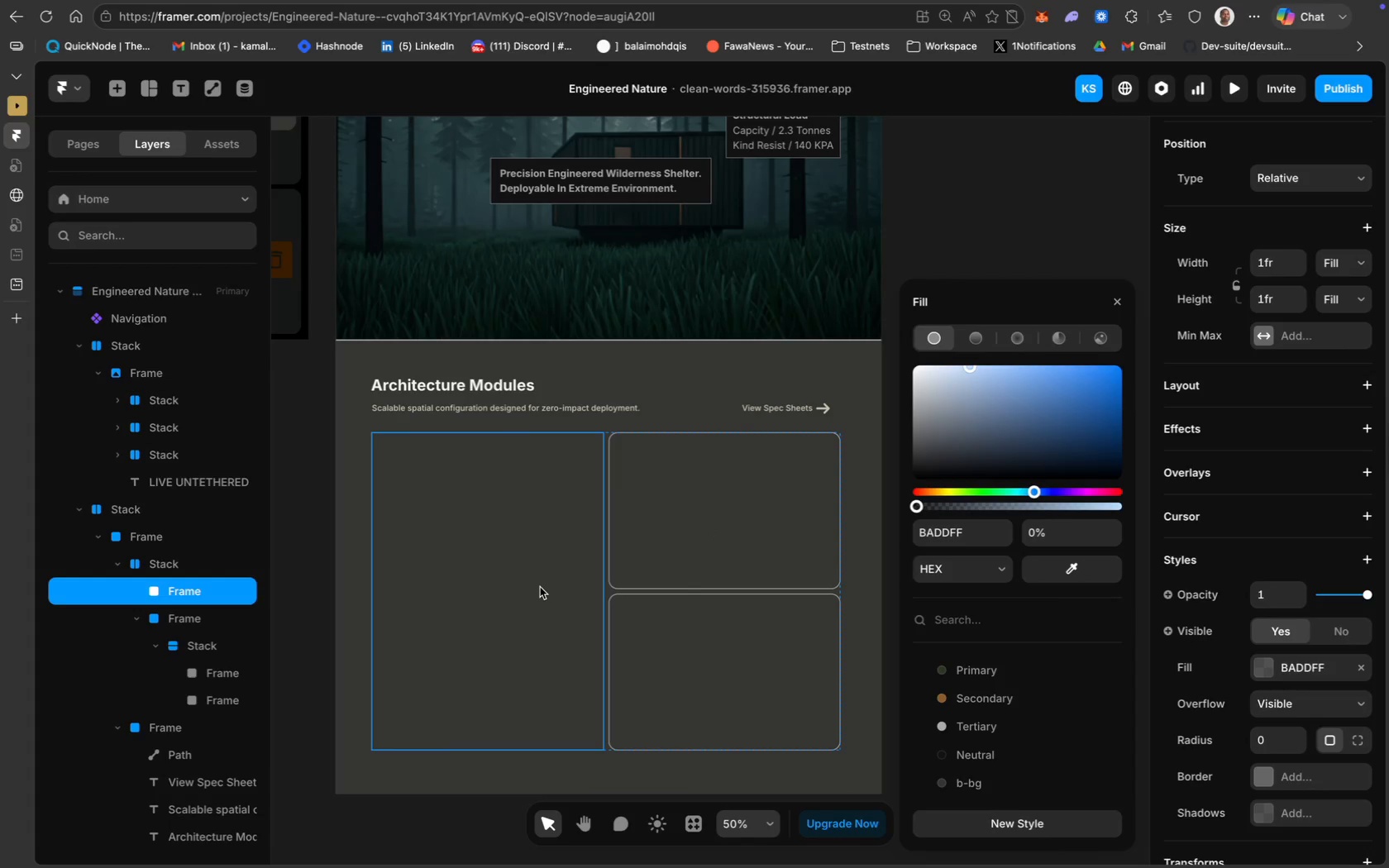 
wait(18.15)
 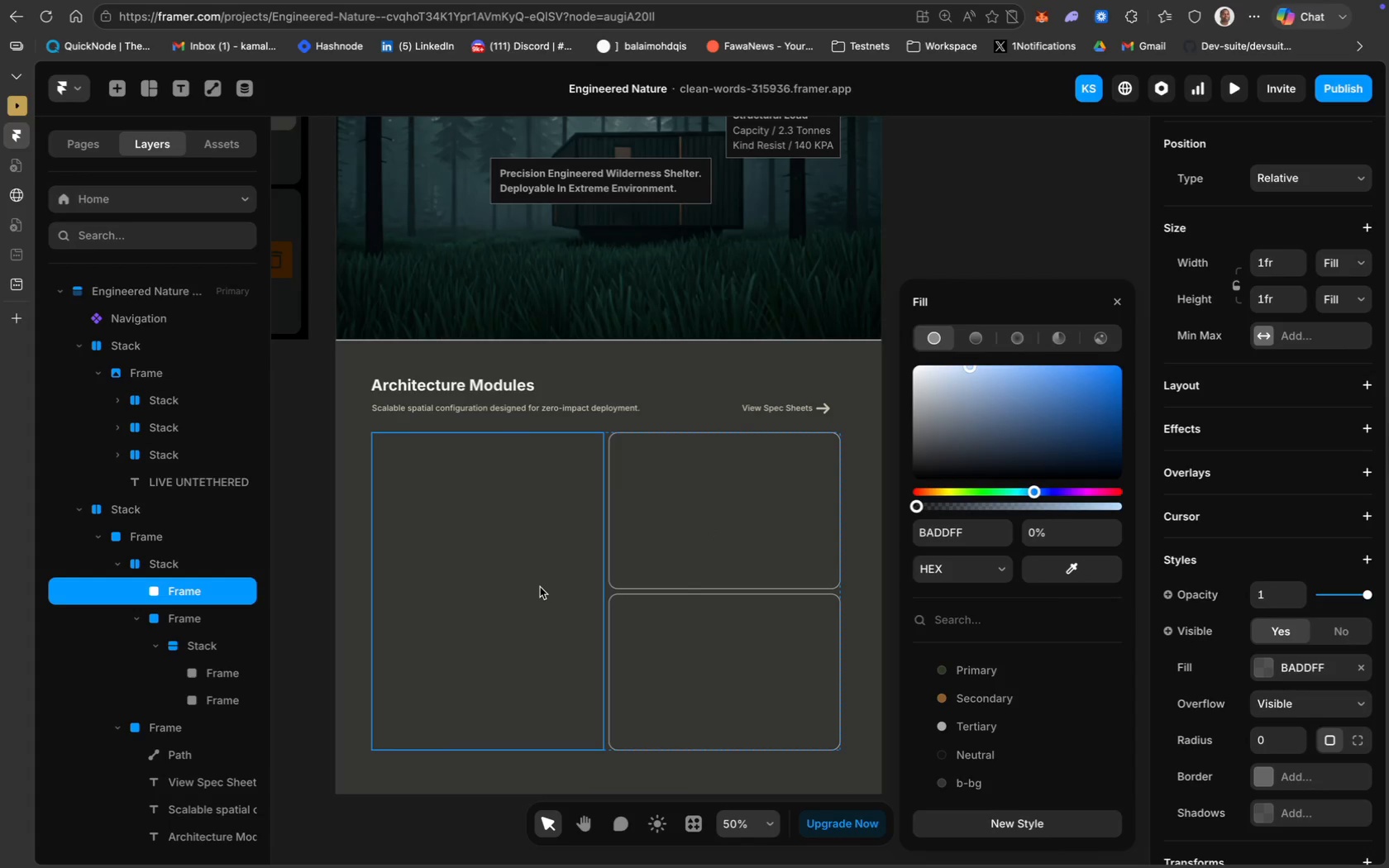 
left_click([1293, 785])
 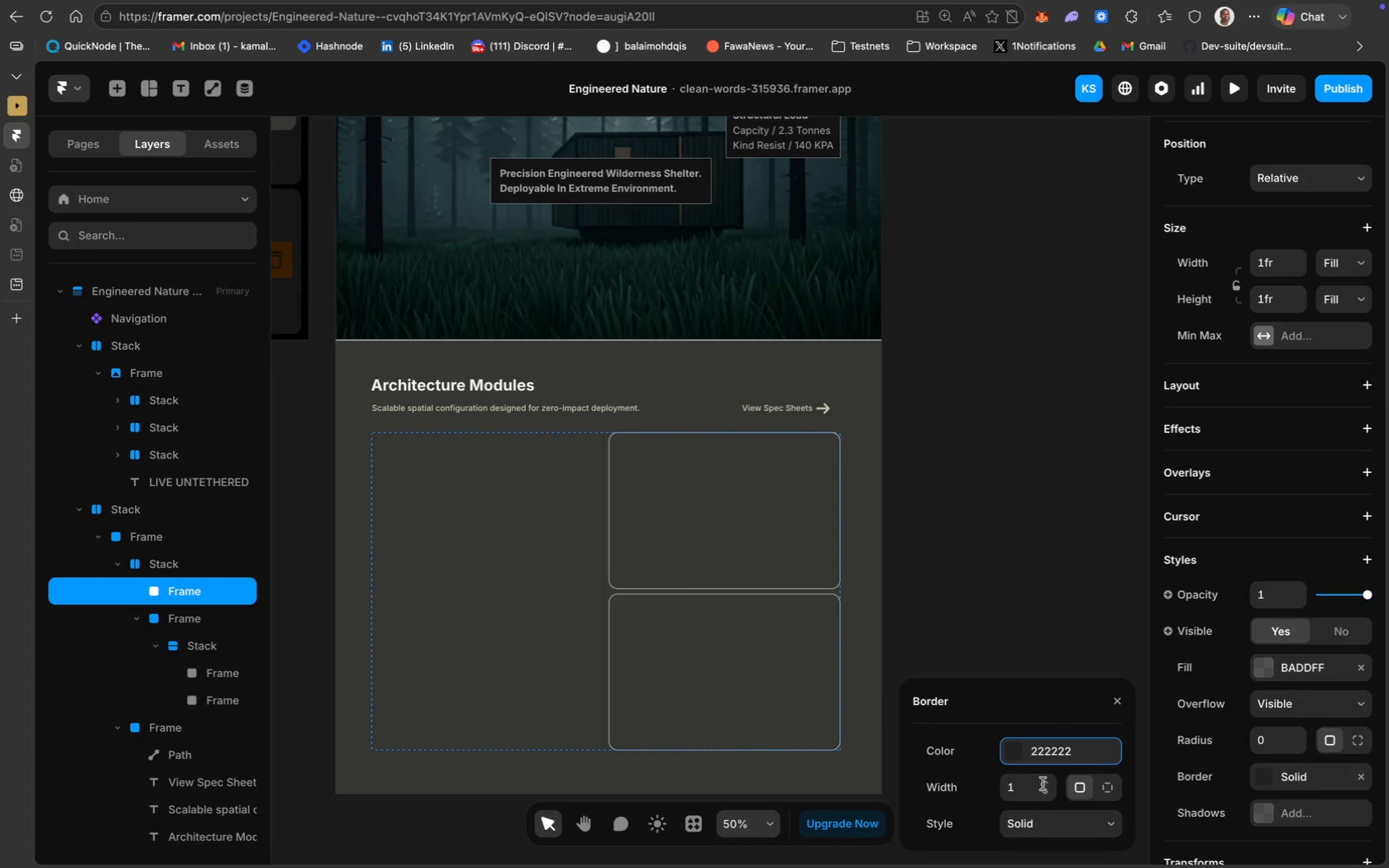 
left_click([1045, 784])
 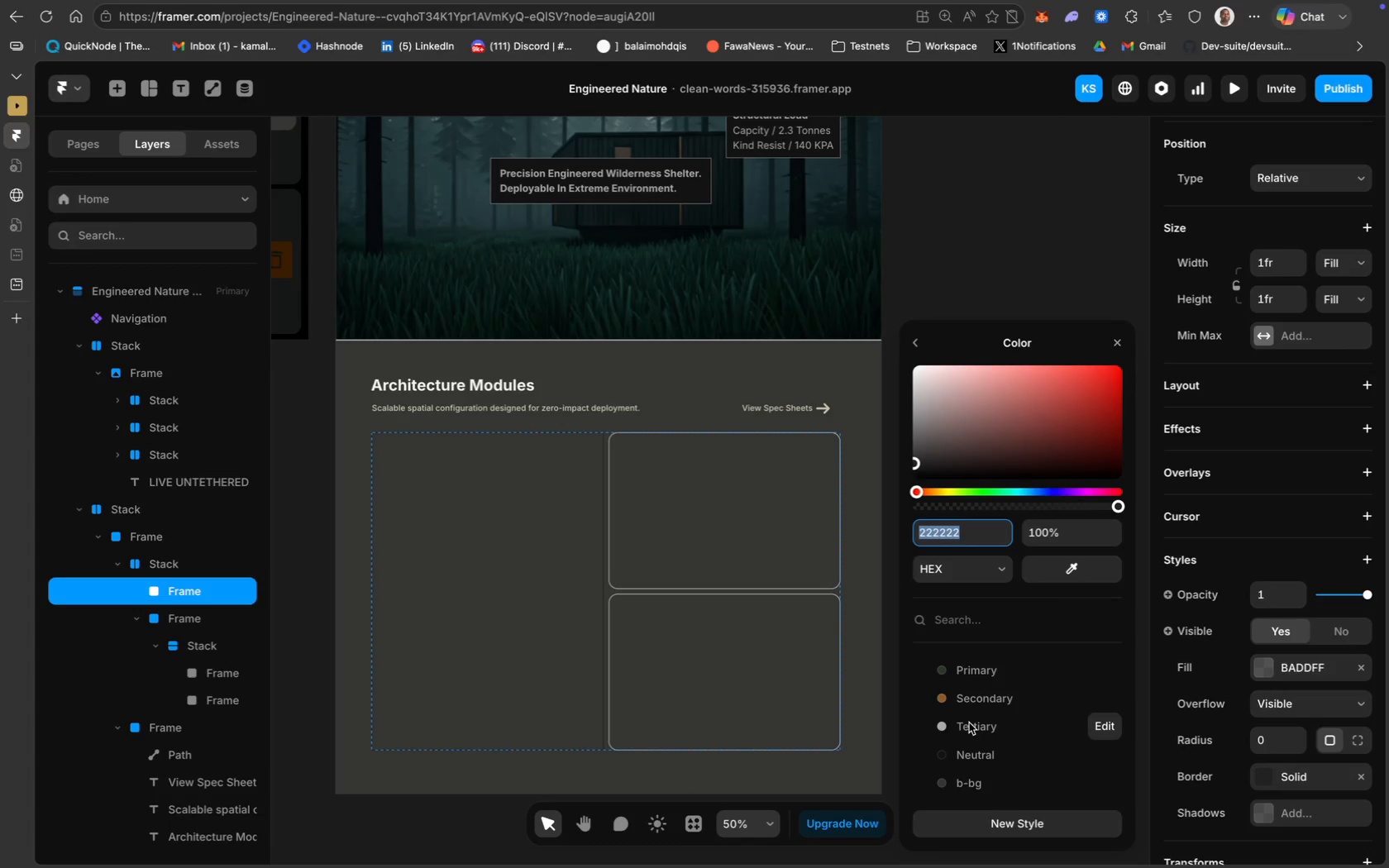 
left_click([969, 727])
 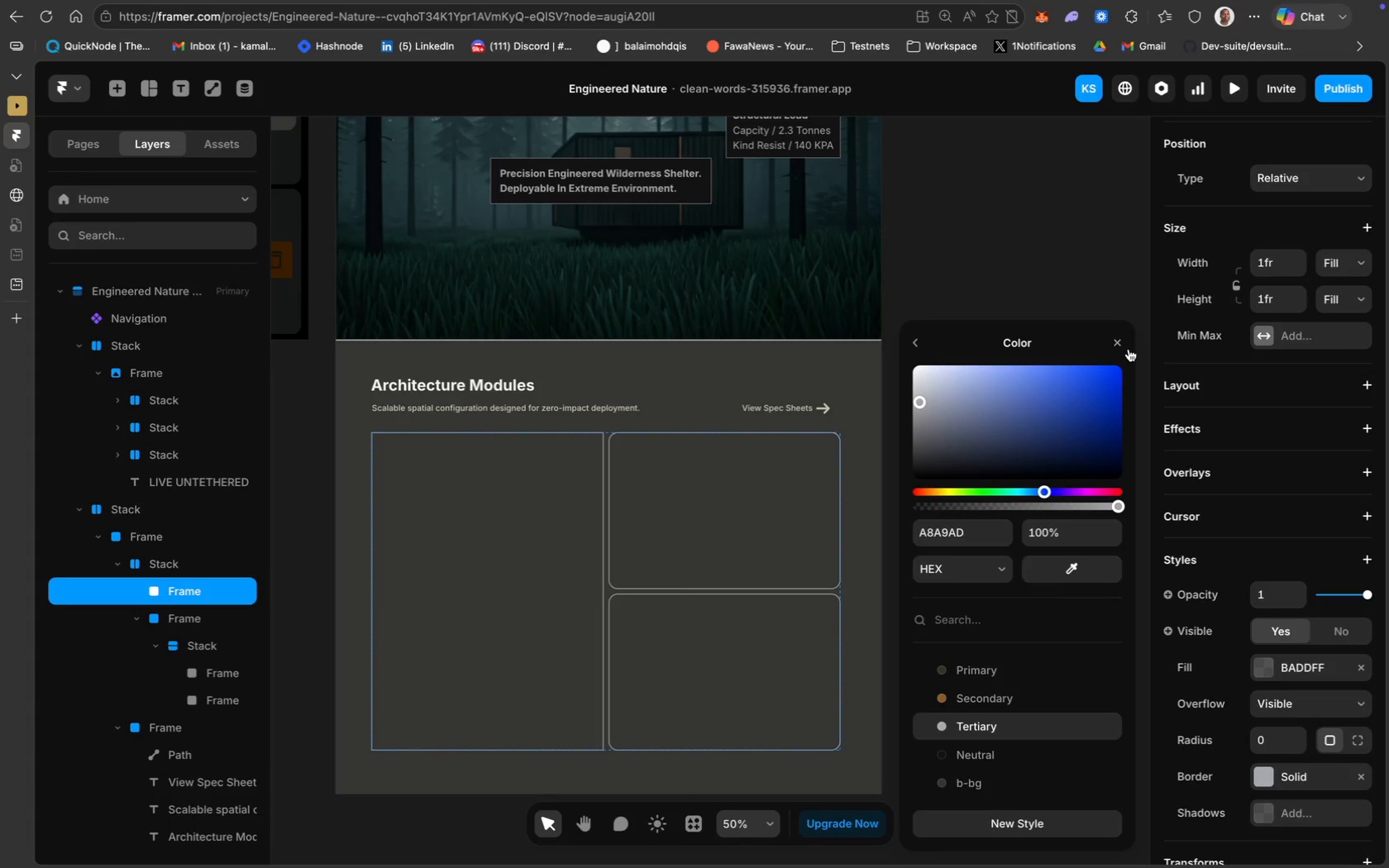 
left_click([1120, 343])
 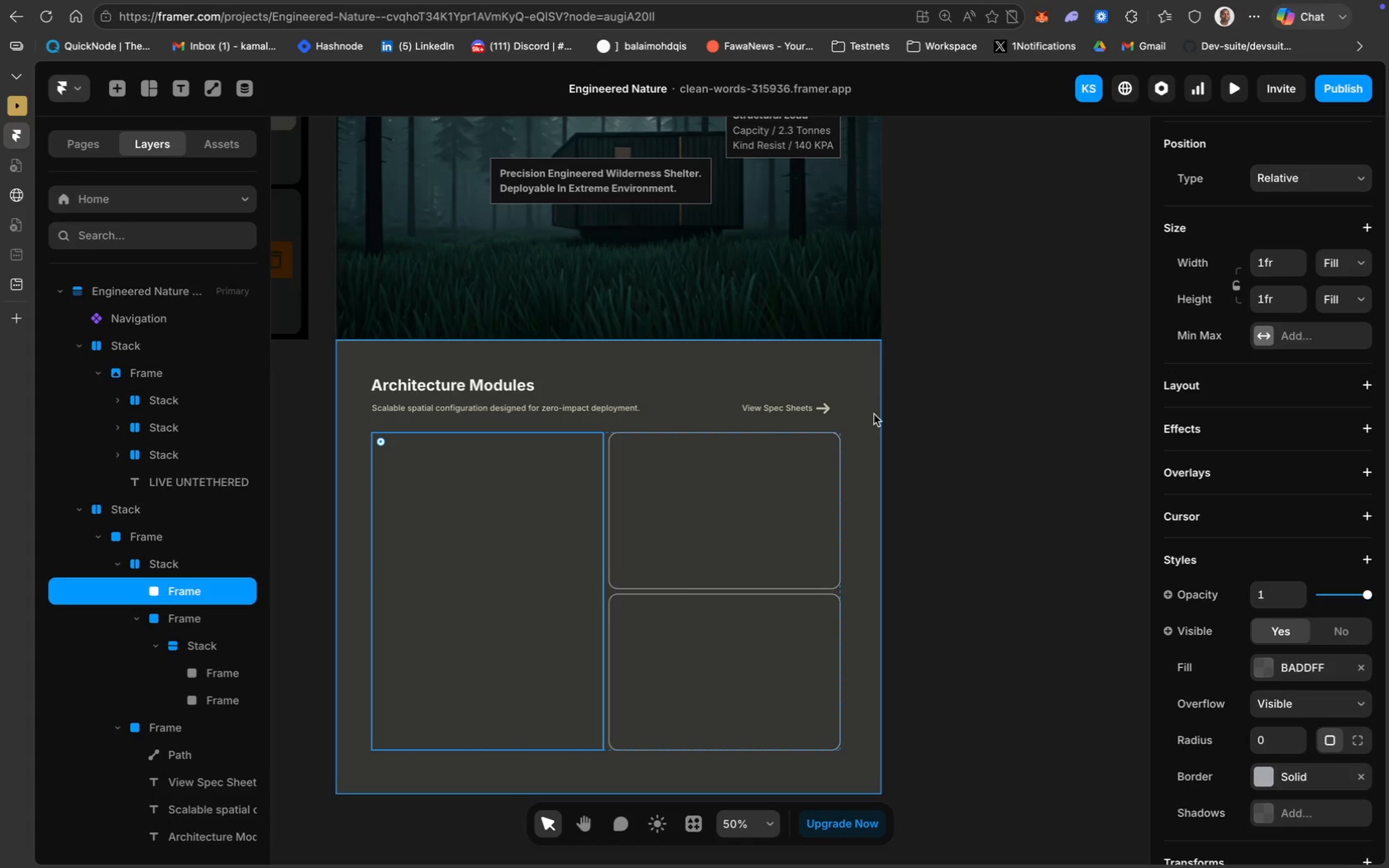 
left_click([866, 437])
 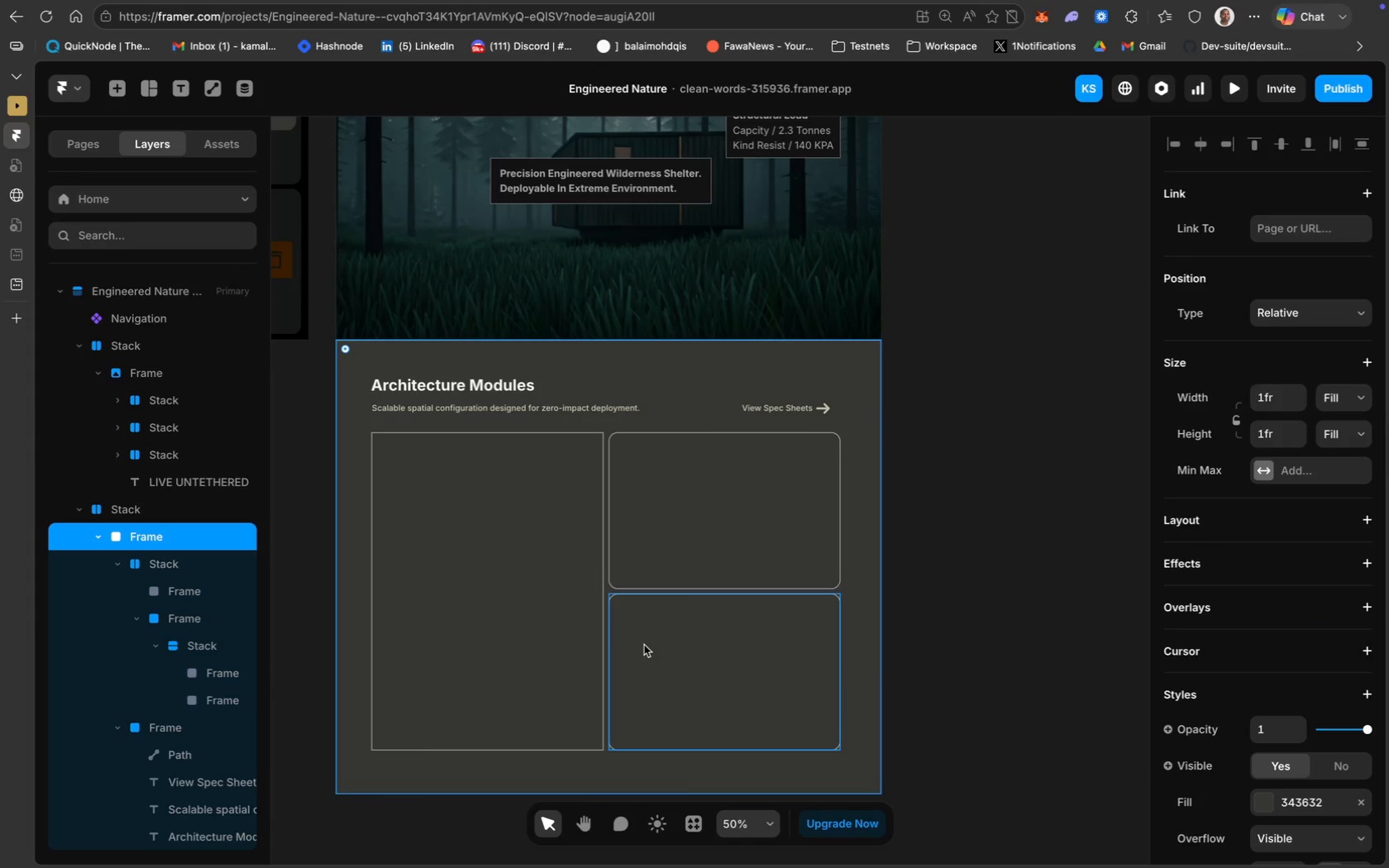 
left_click([512, 644])
 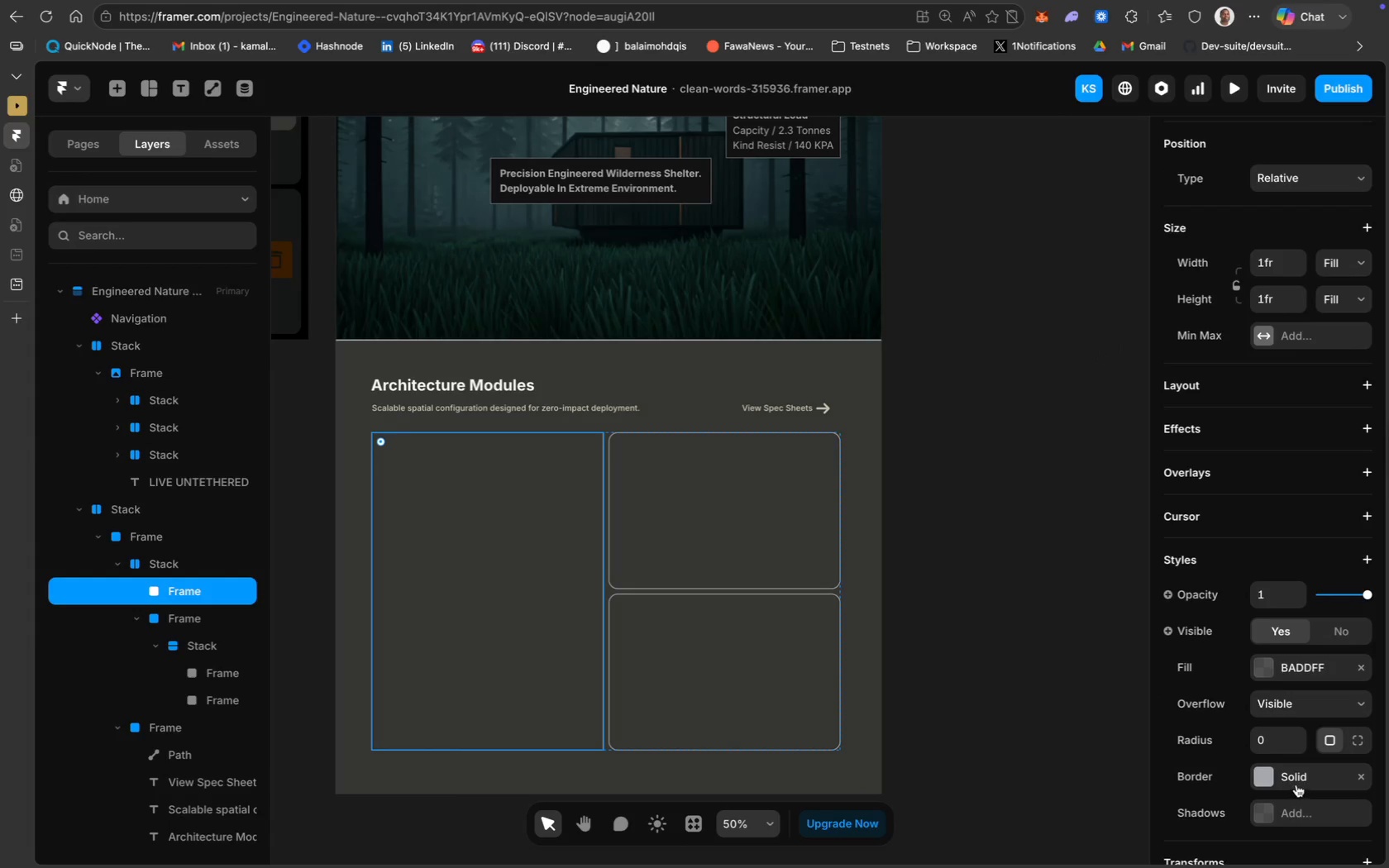 
left_click([1273, 741])
 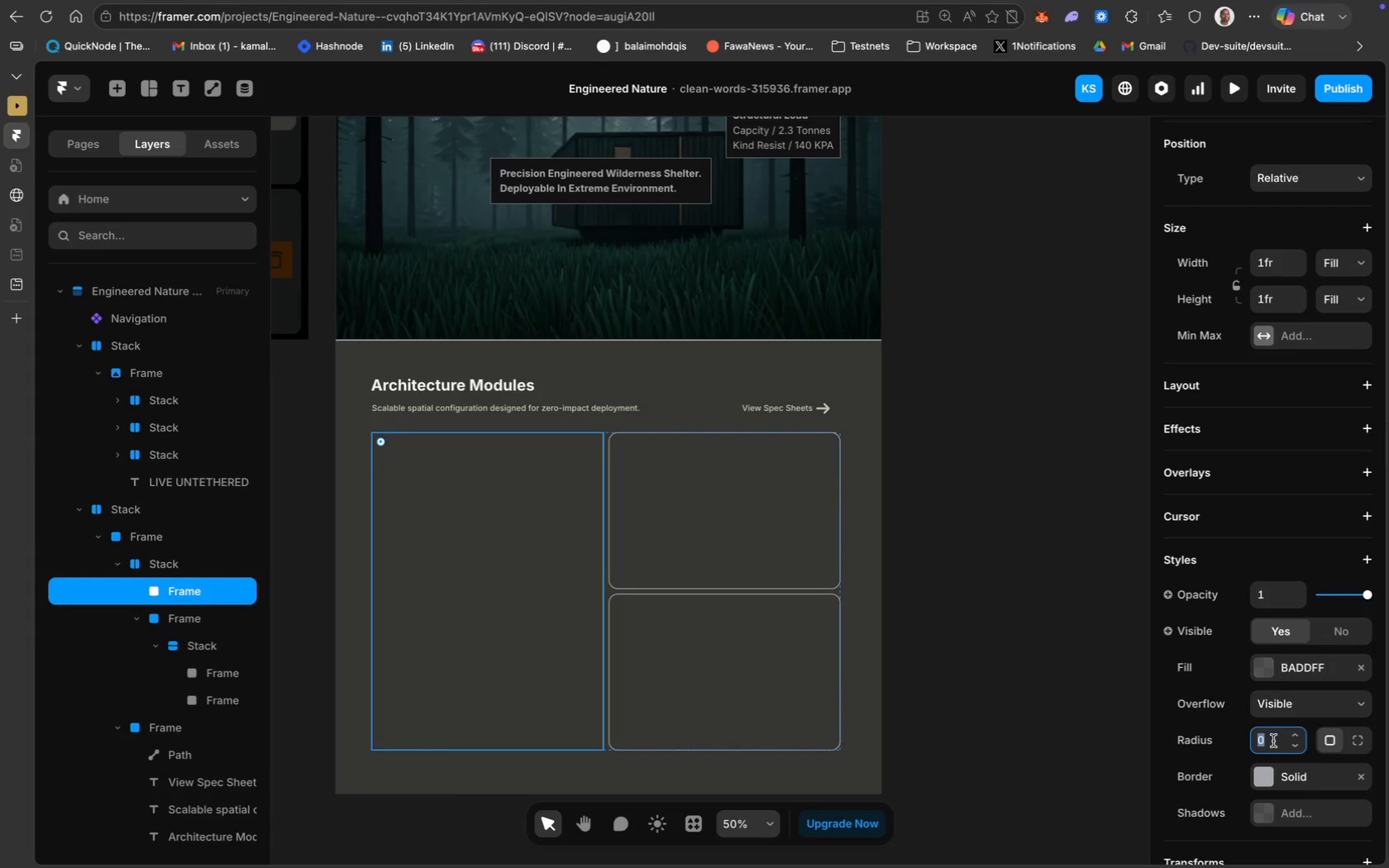 
type(20)
 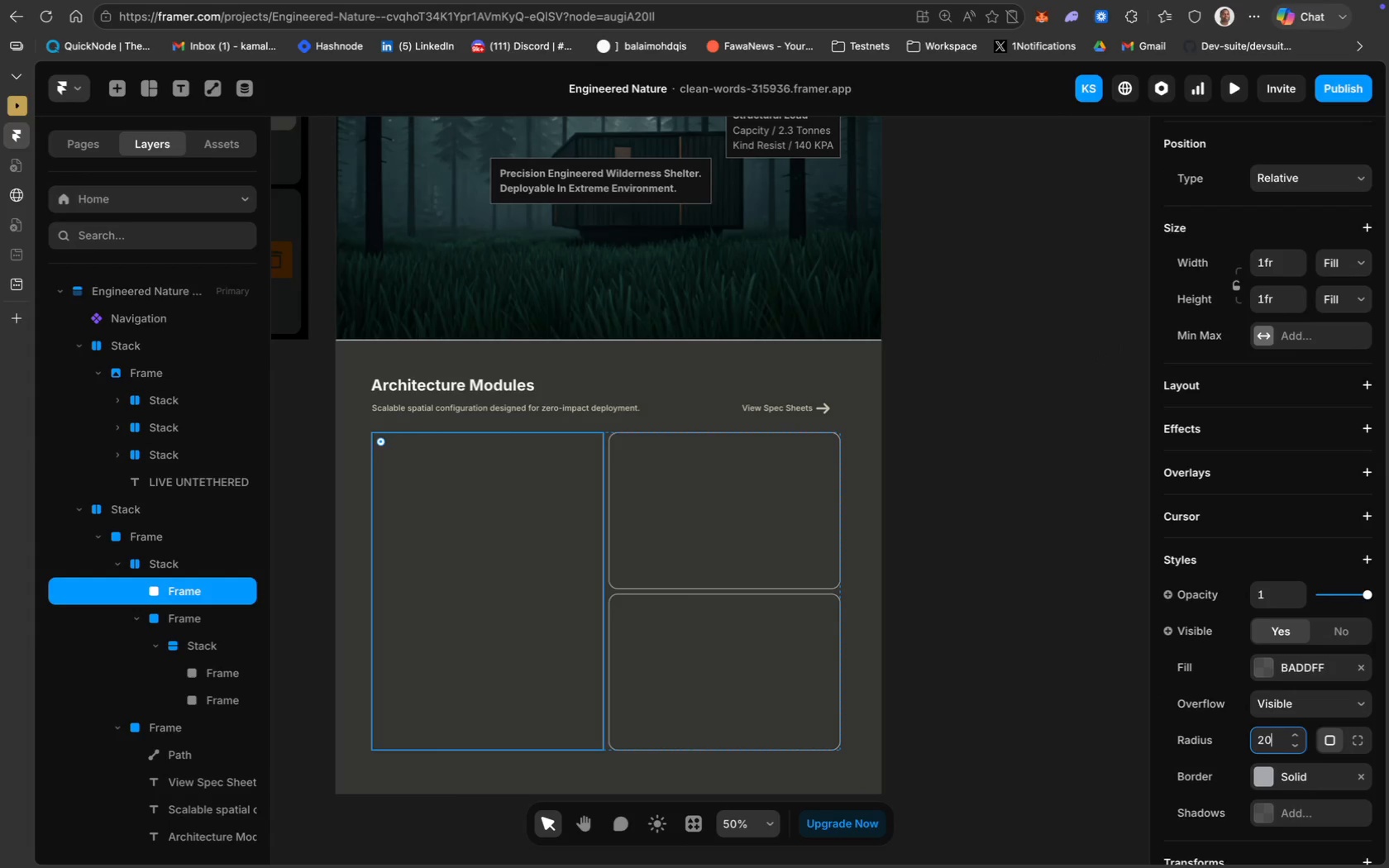 
key(Enter)
 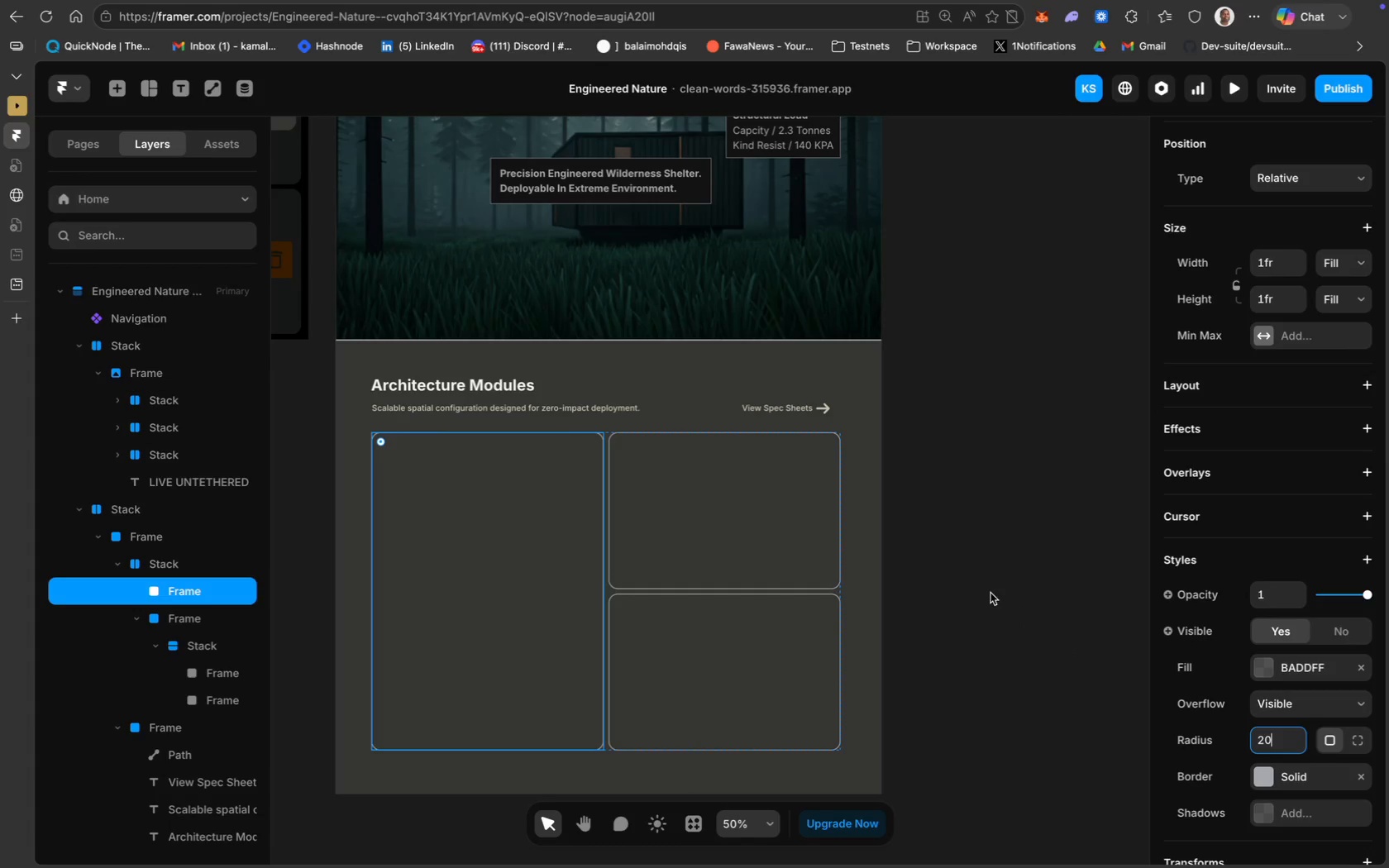 
wait(9.85)
 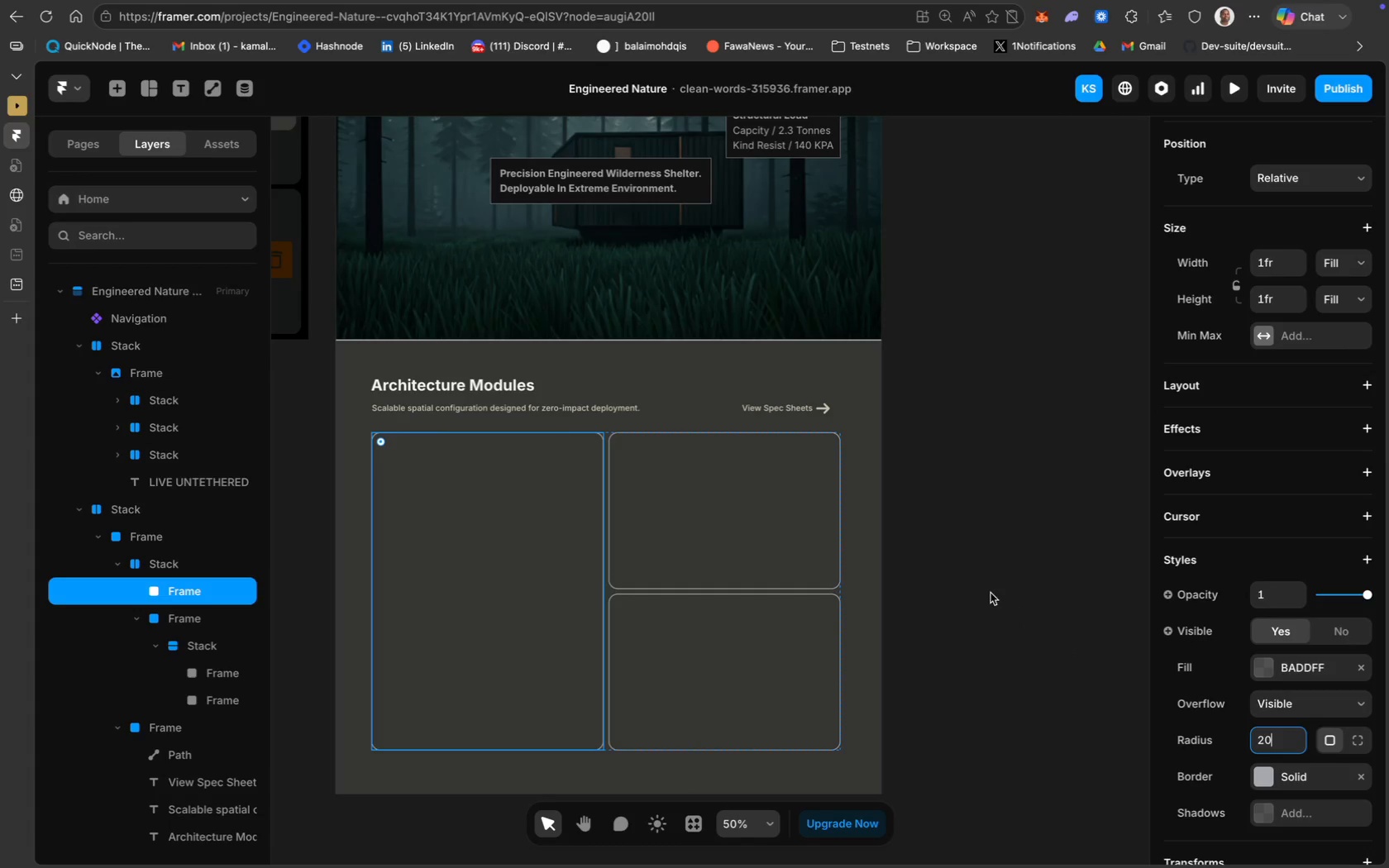 
left_click([156, 562])
 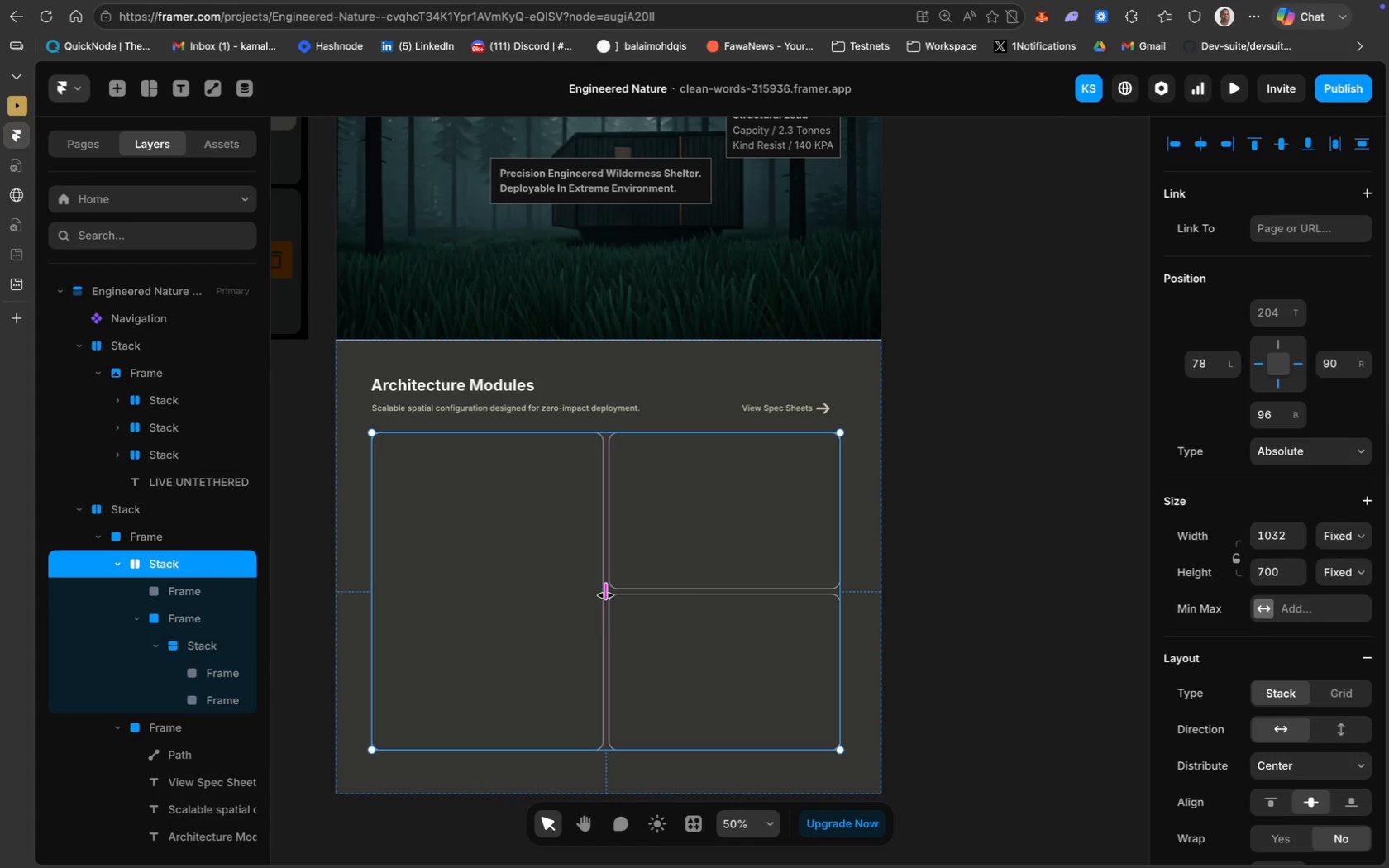 
left_click_drag(start_coordinate=[607, 593], to_coordinate=[612, 594])
 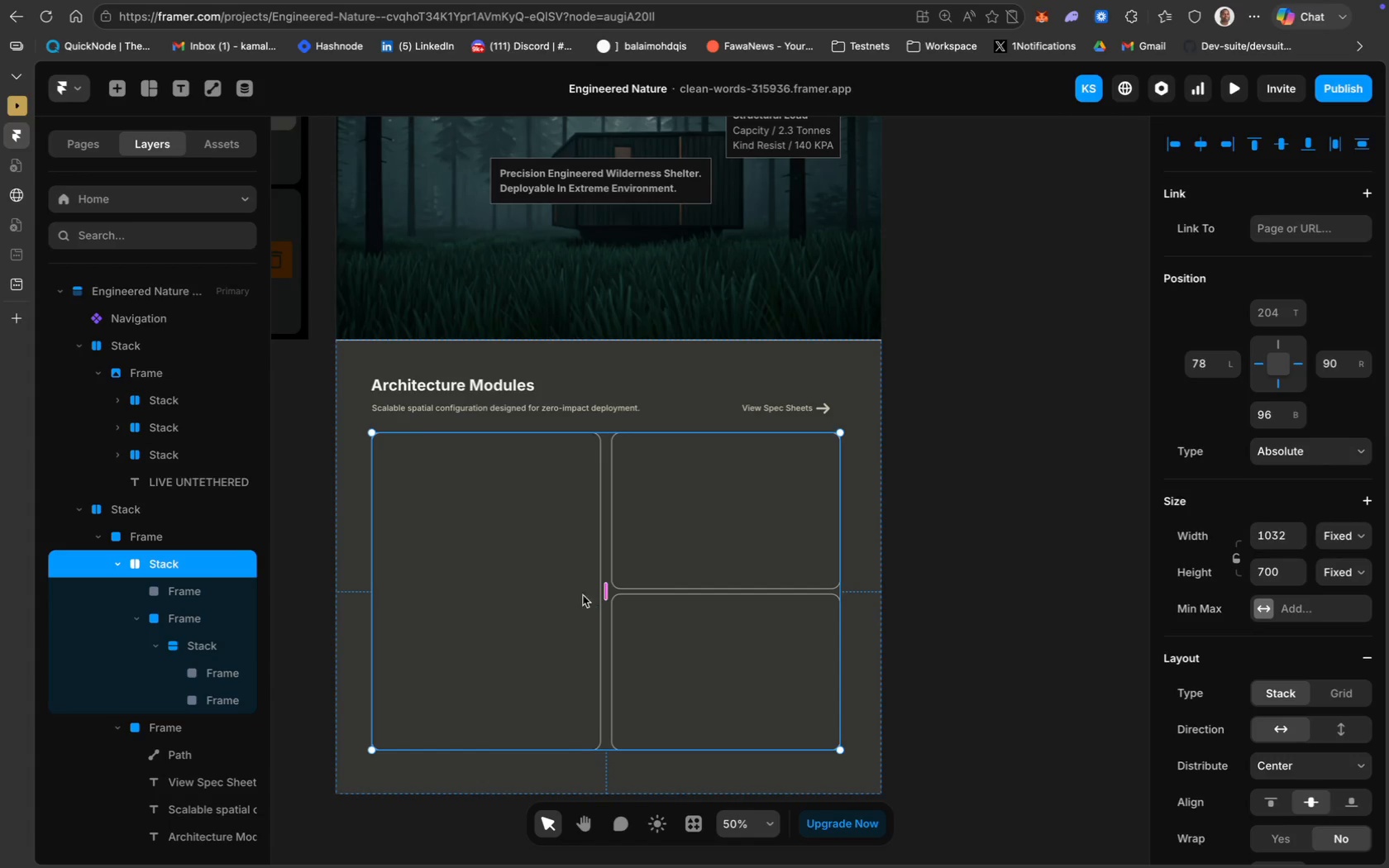 
wait(6.43)
 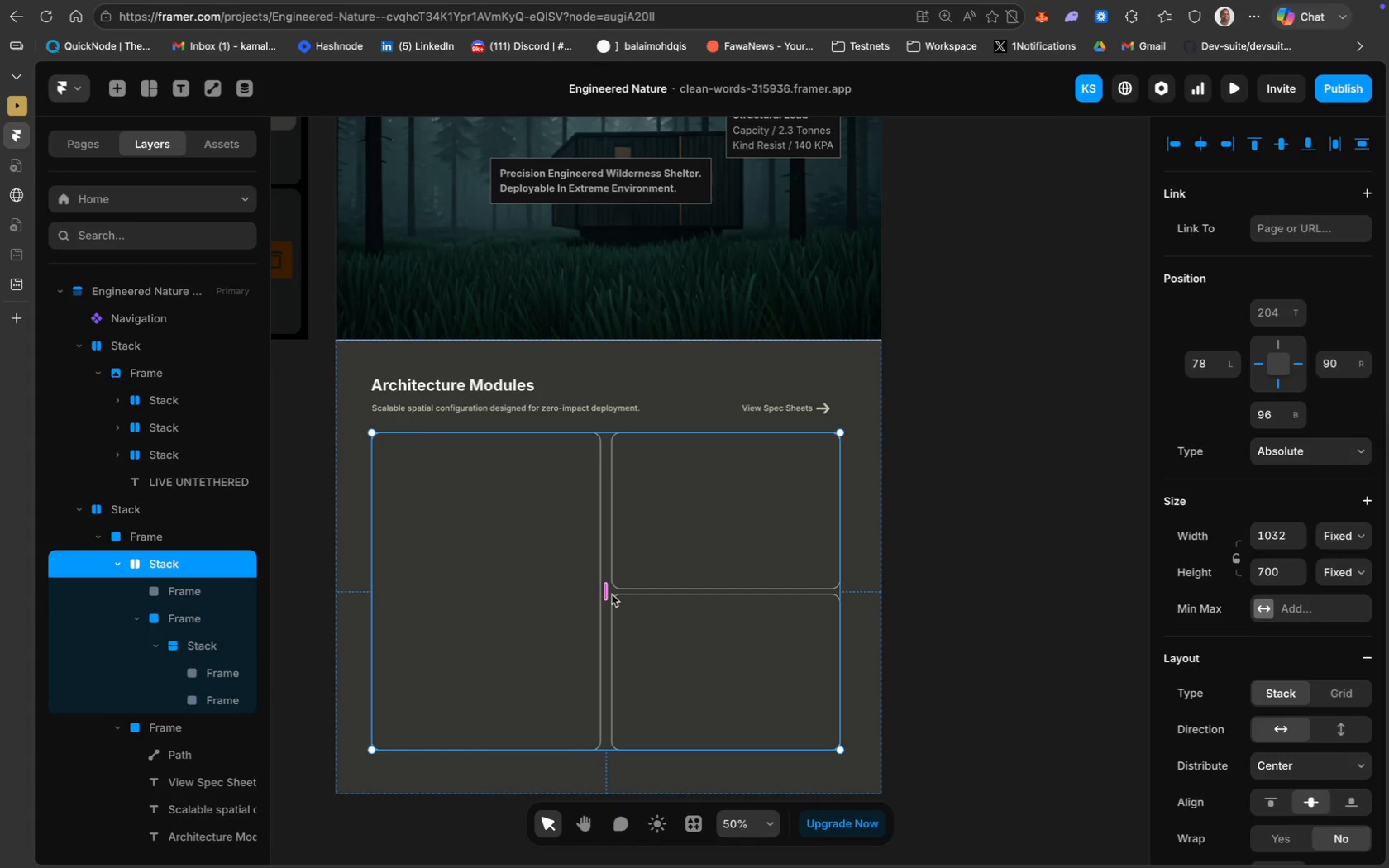 
left_click([690, 561])
 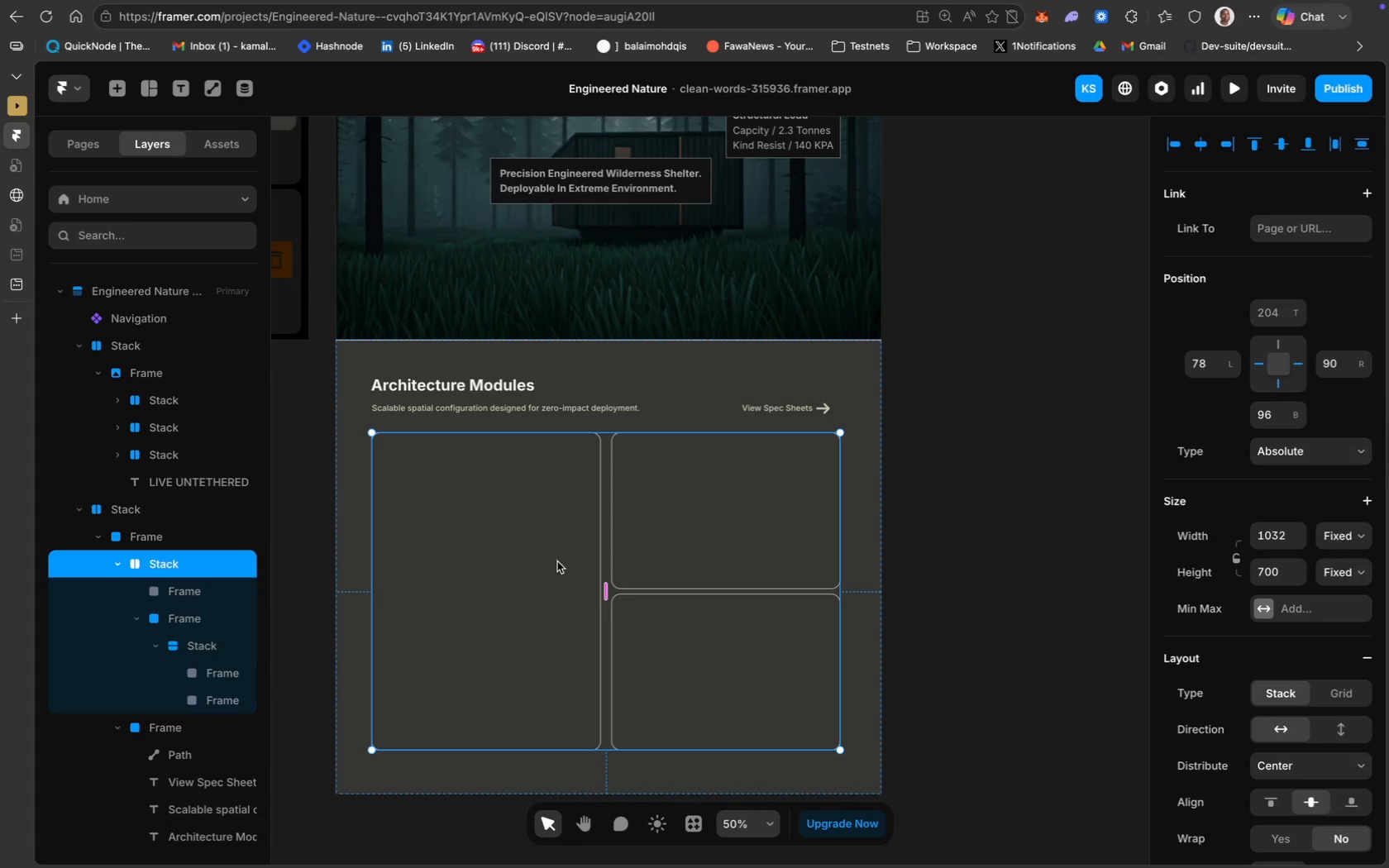 
left_click([584, 538])
 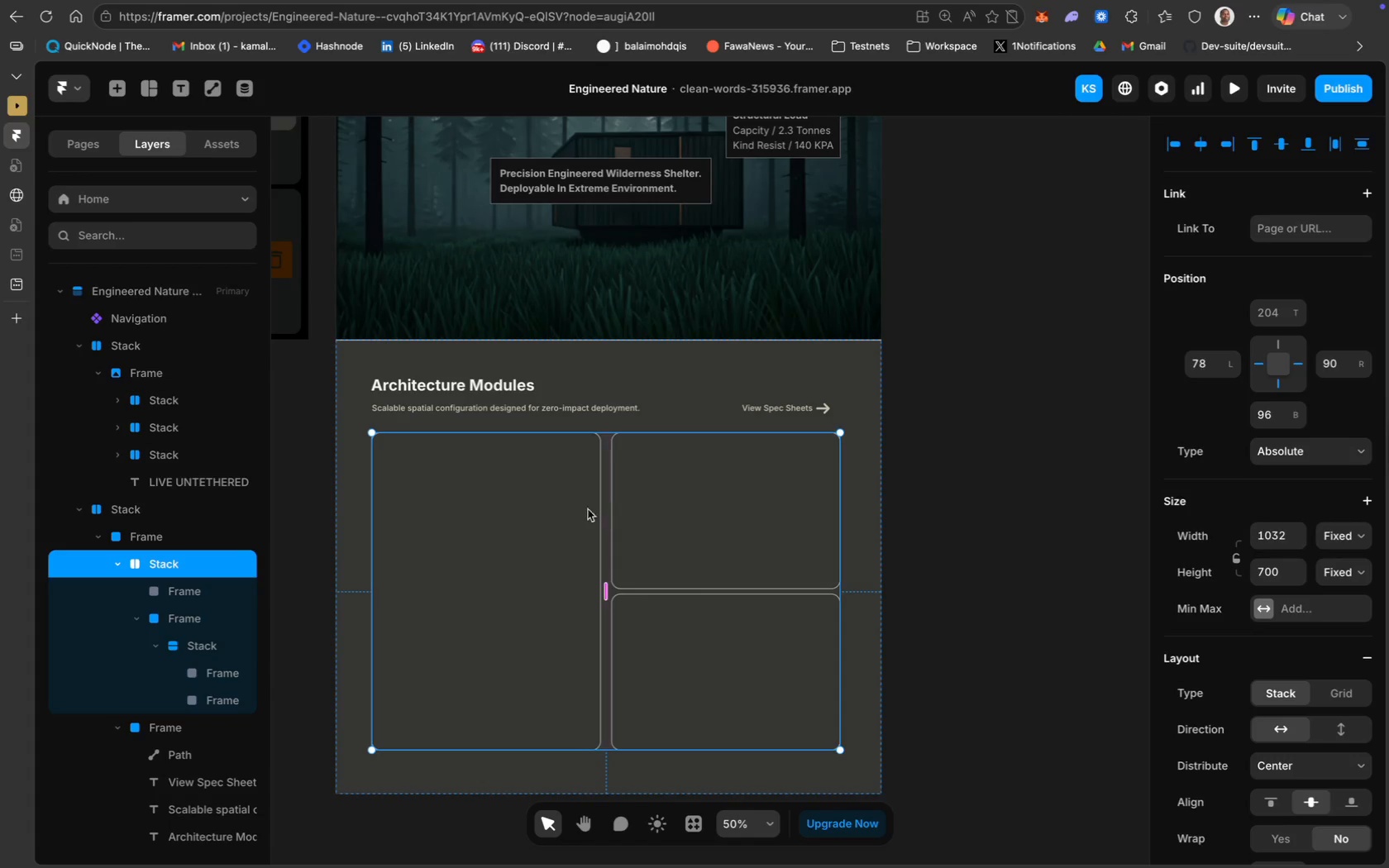 
left_click([556, 517])
 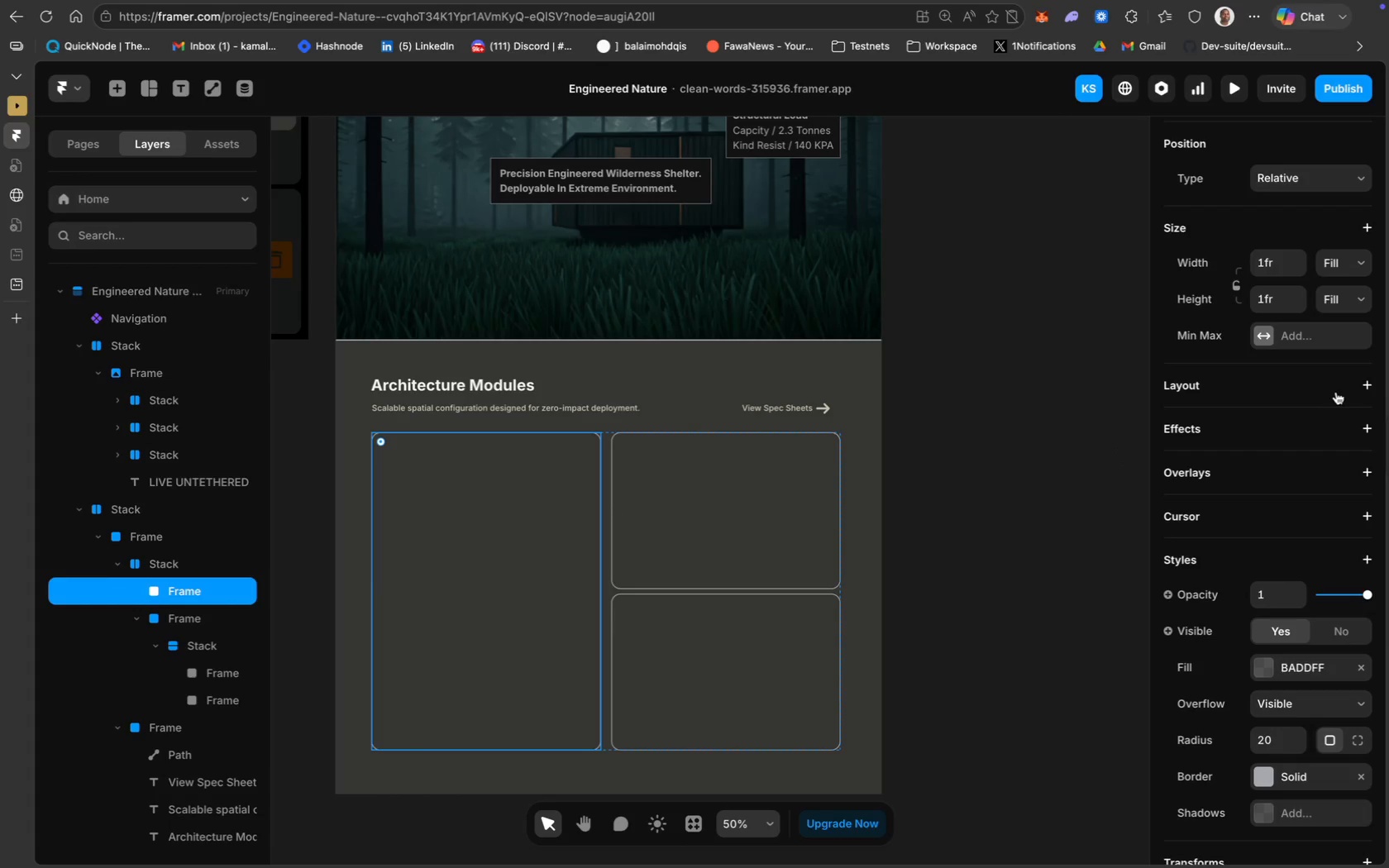 
left_click([1276, 265])
 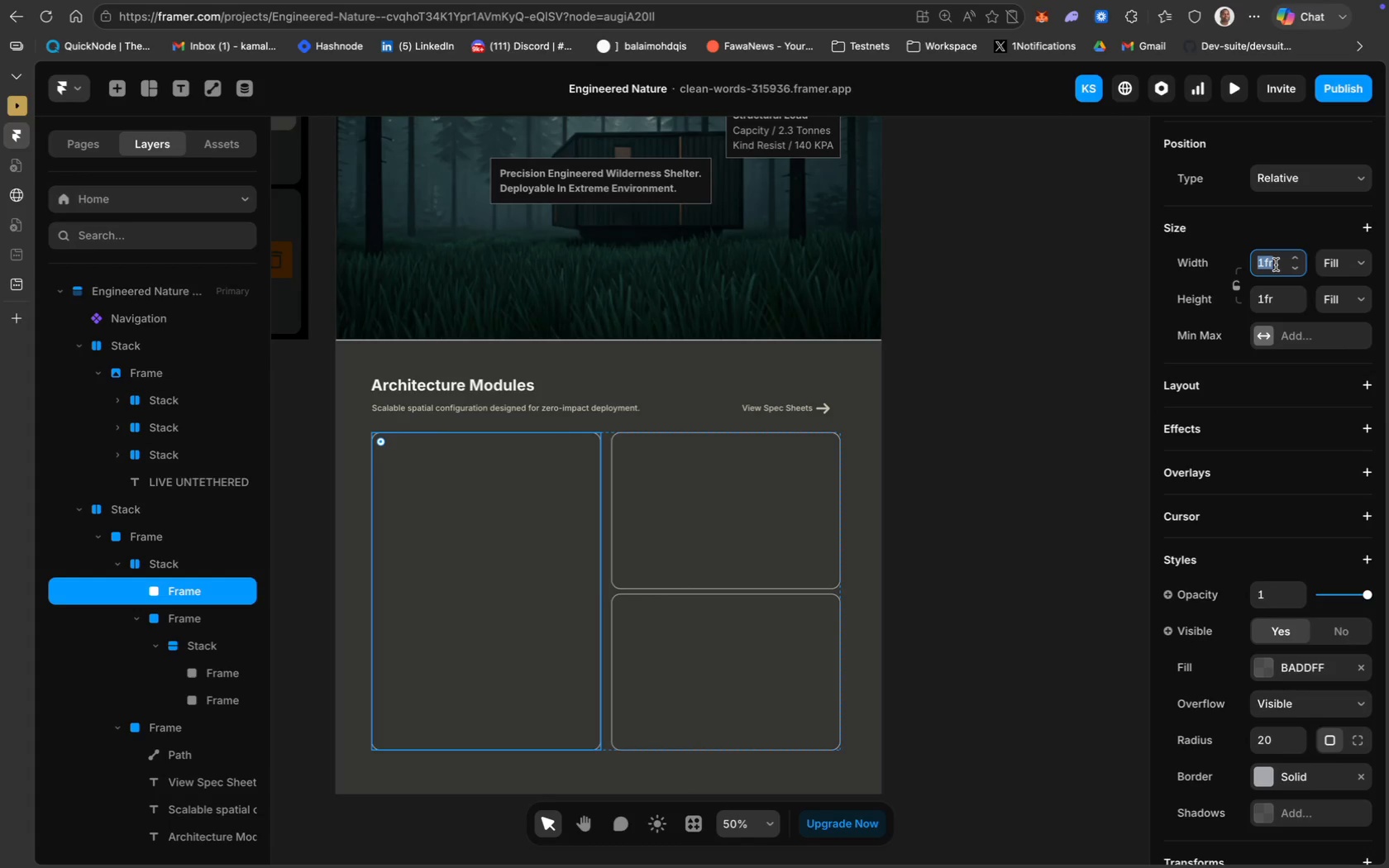 
type(1.5fr)
 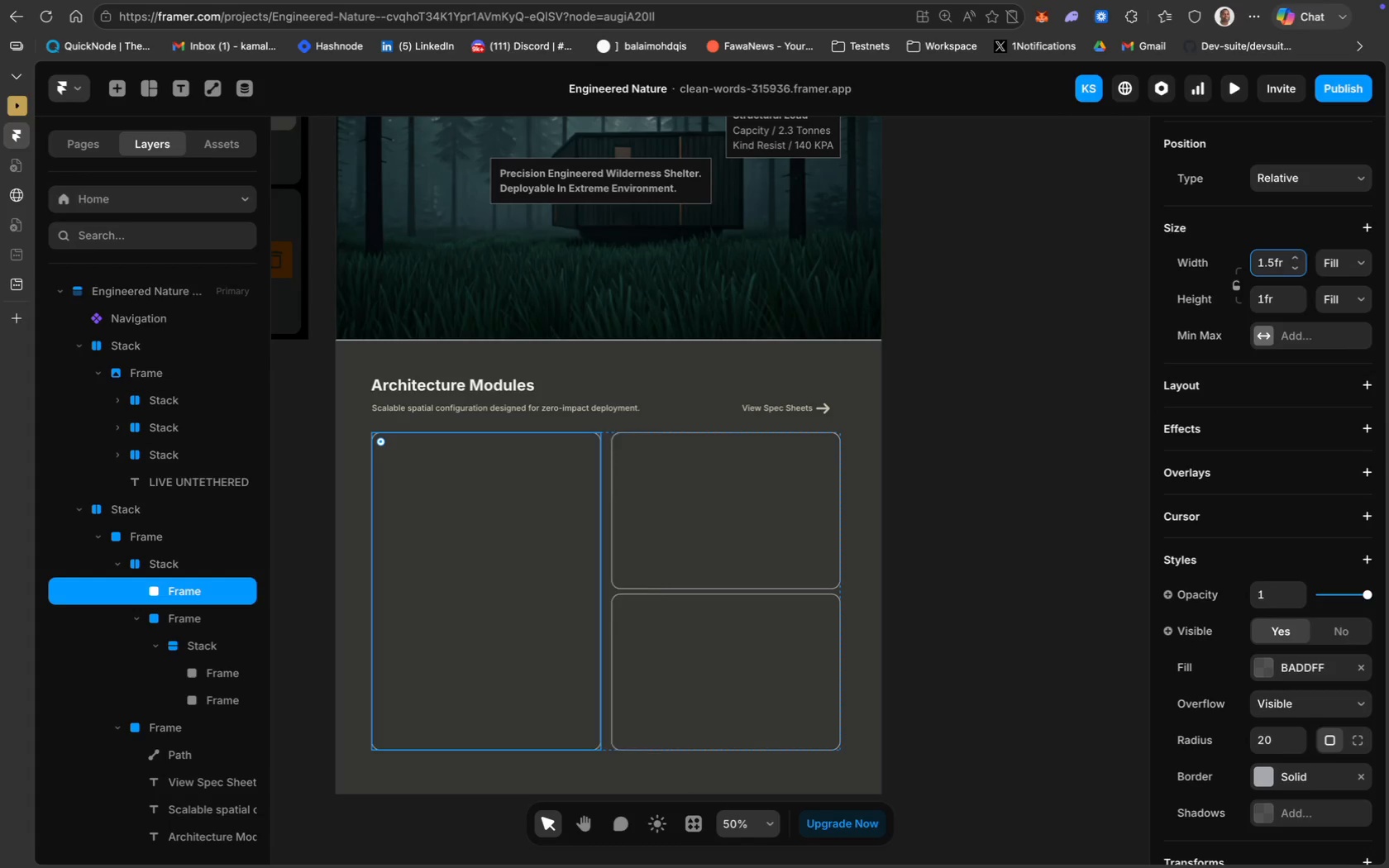 
key(Enter)
 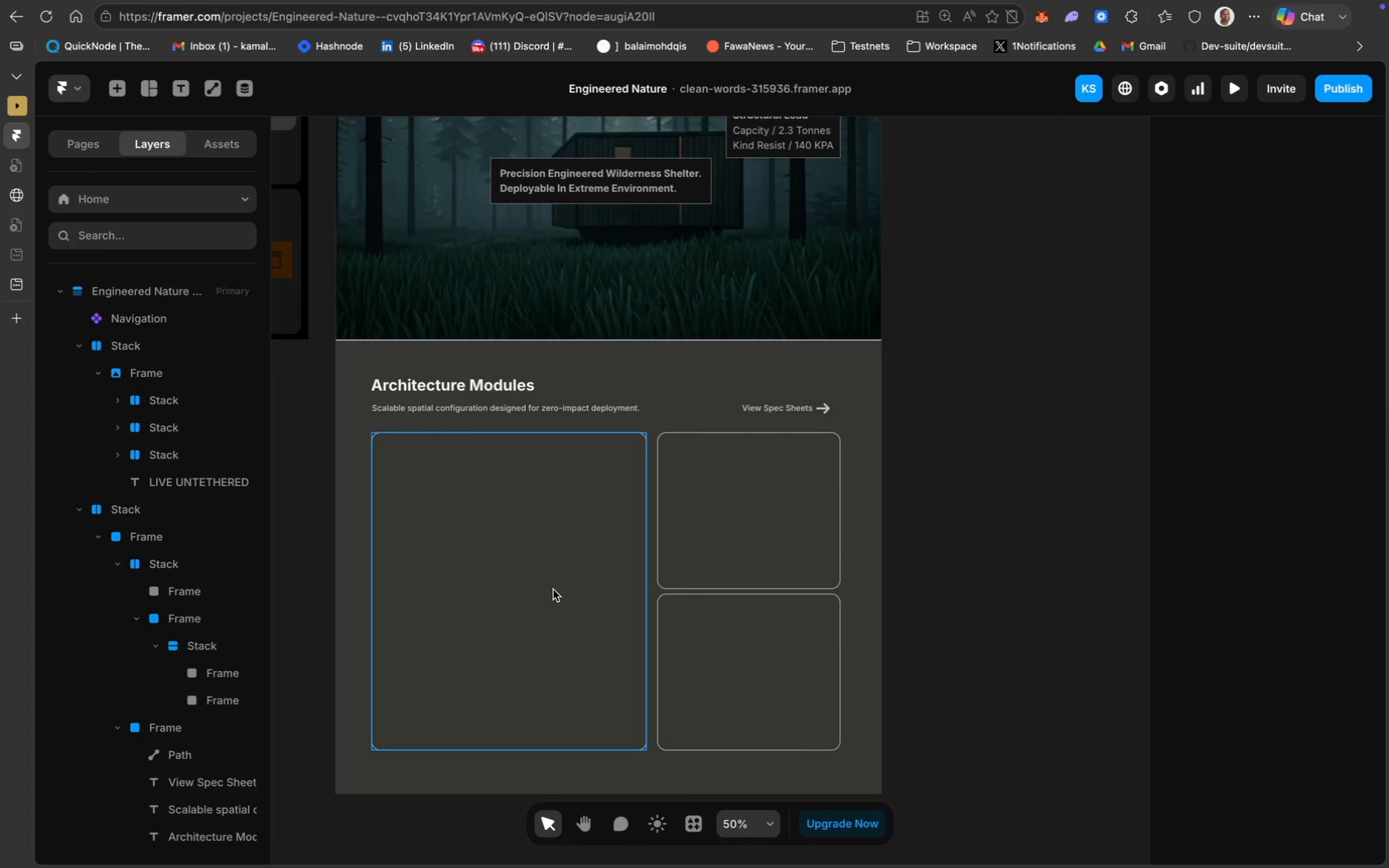 
wait(5.75)
 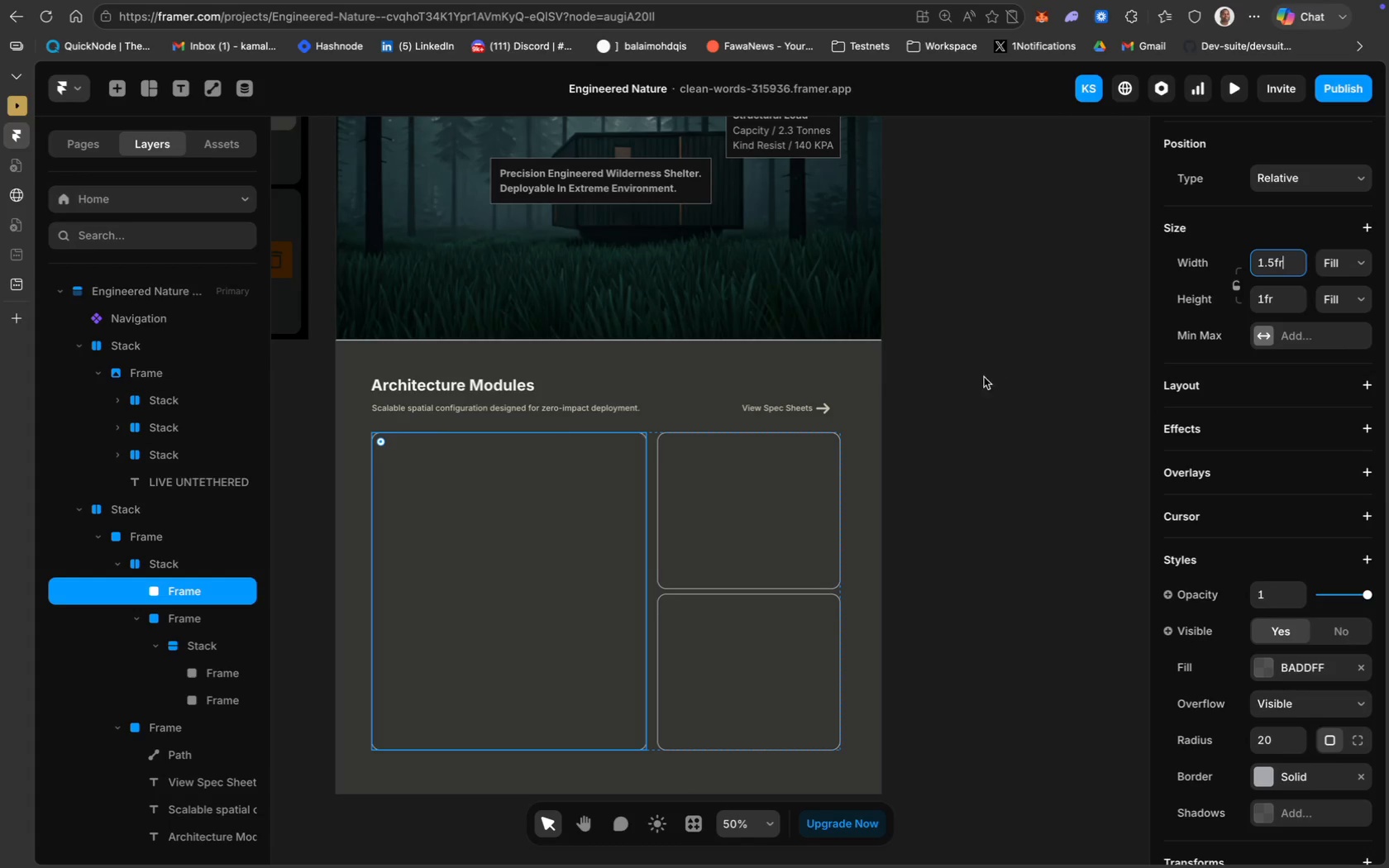 
left_click([476, 572])
 